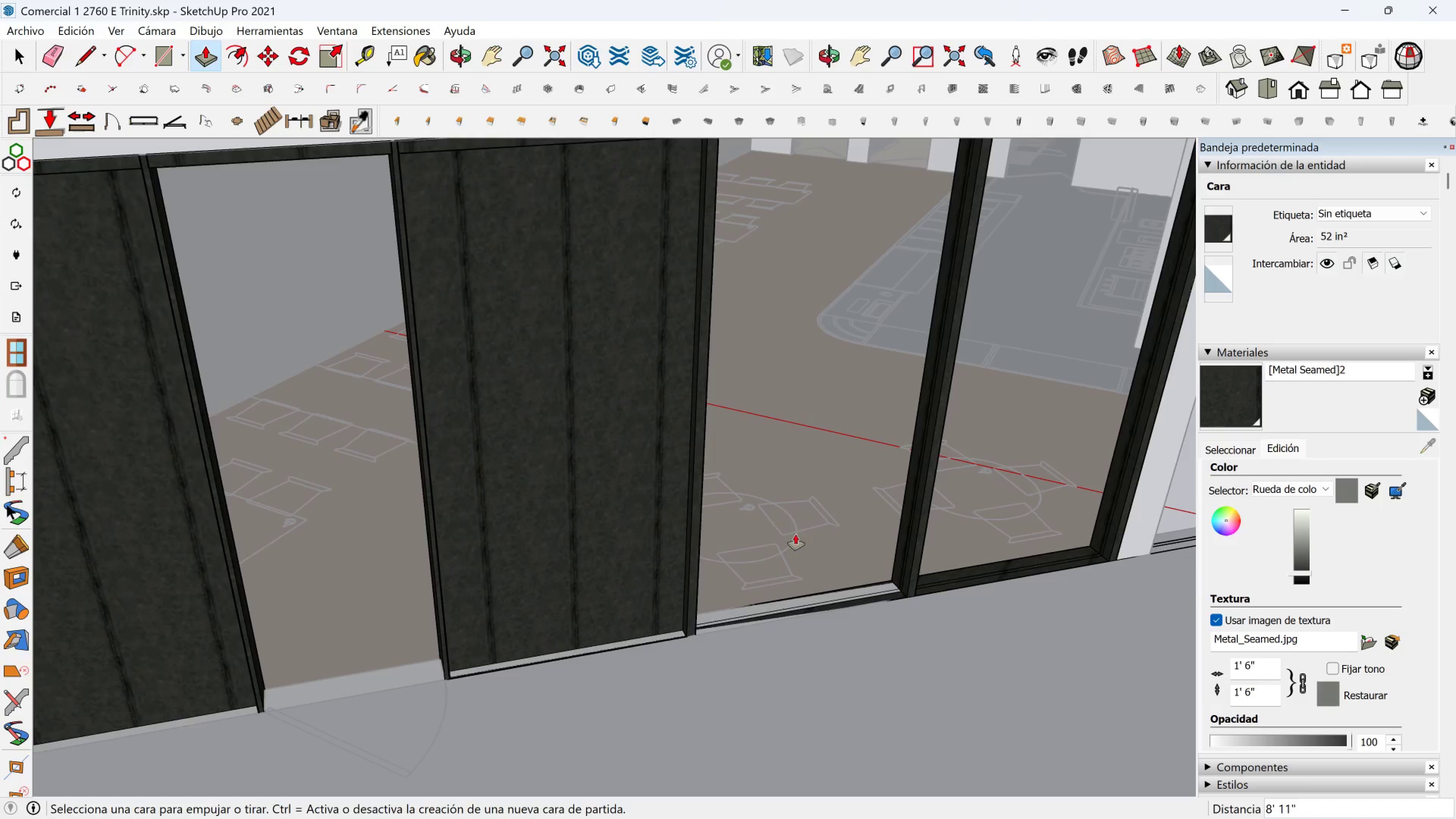 
scroll: coordinate [874, 656], scroll_direction: up, amount: 4.0
 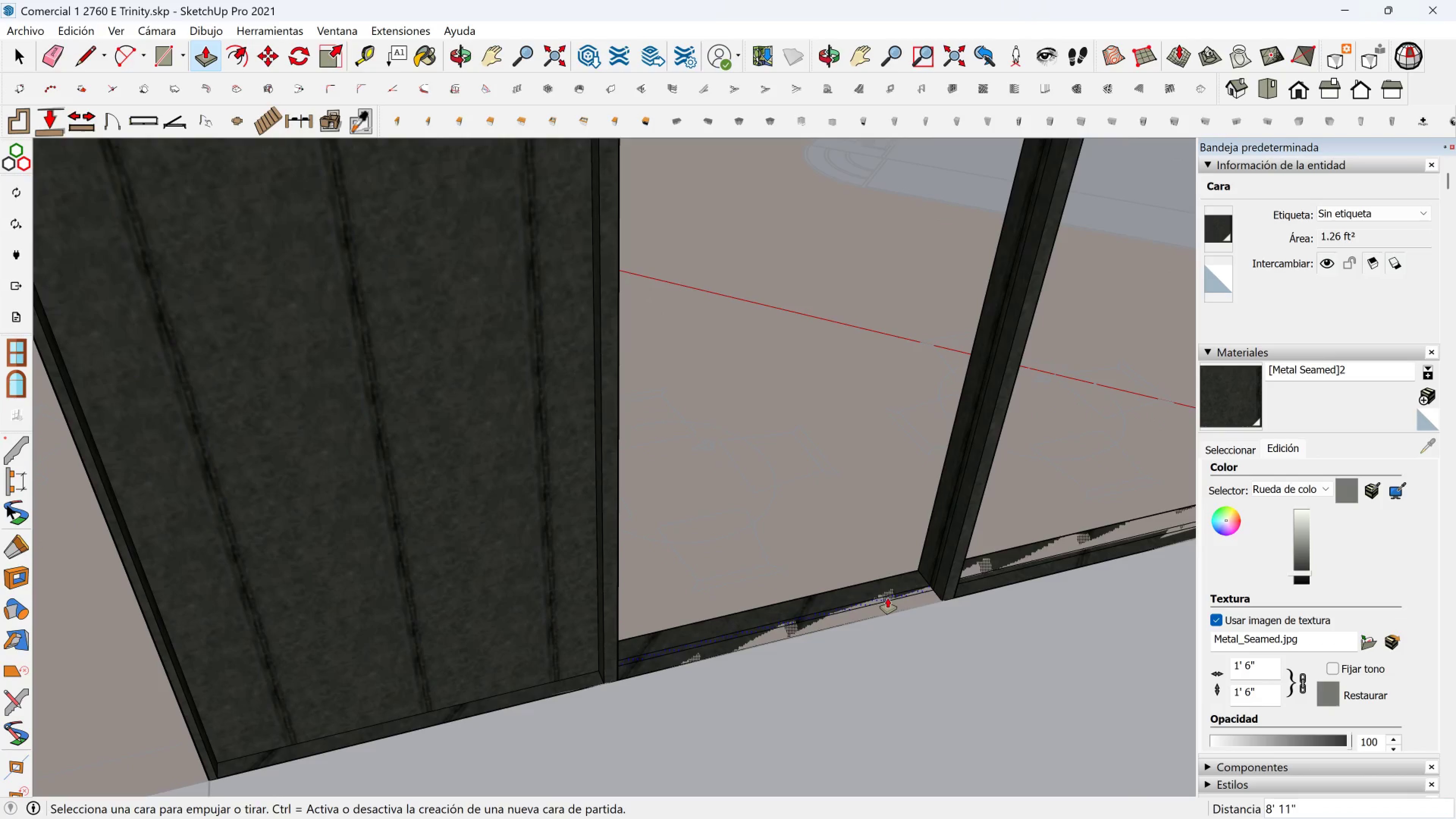 
left_click([888, 598])
 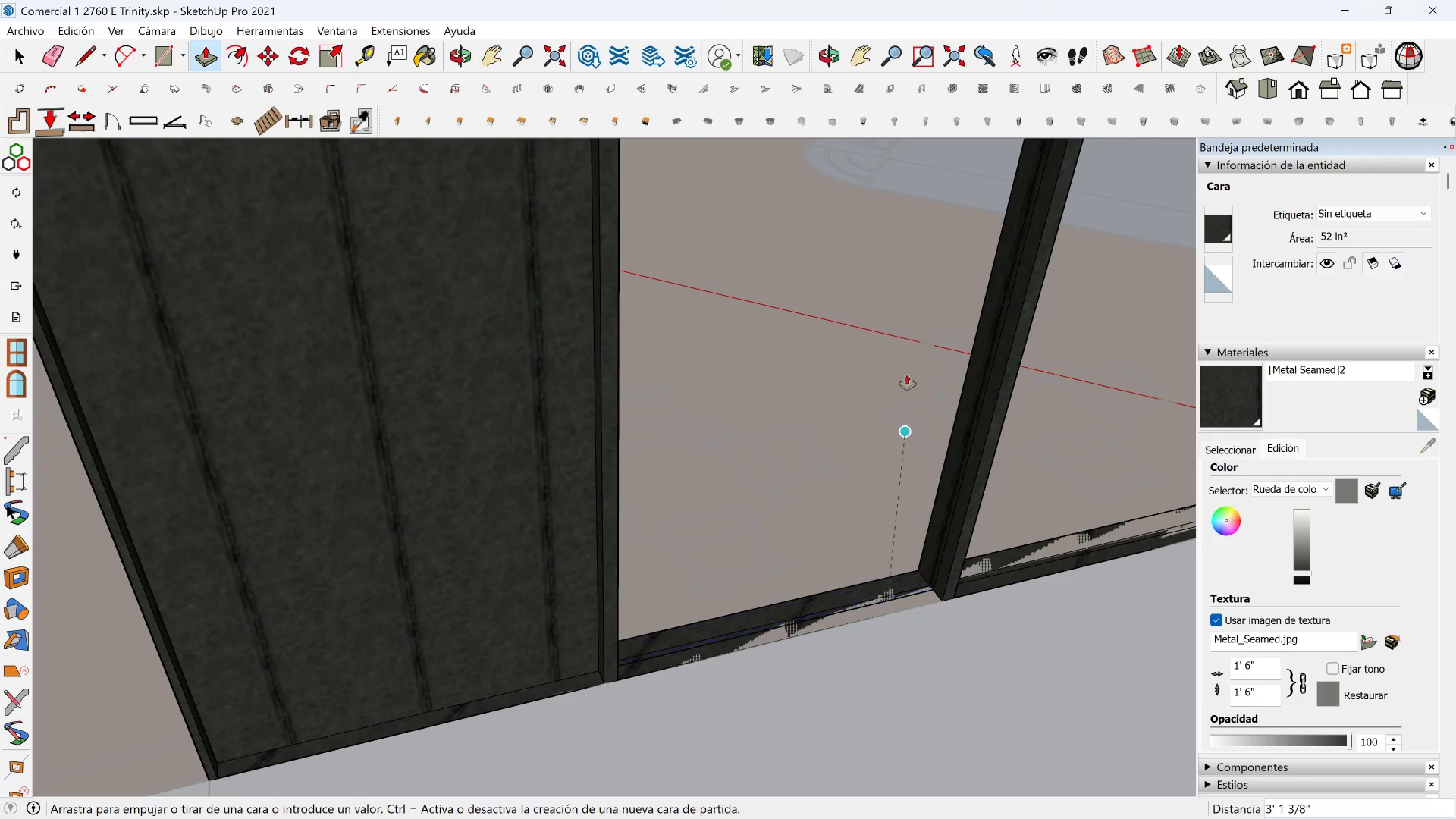 
scroll: coordinate [909, 399], scroll_direction: down, amount: 2.0
 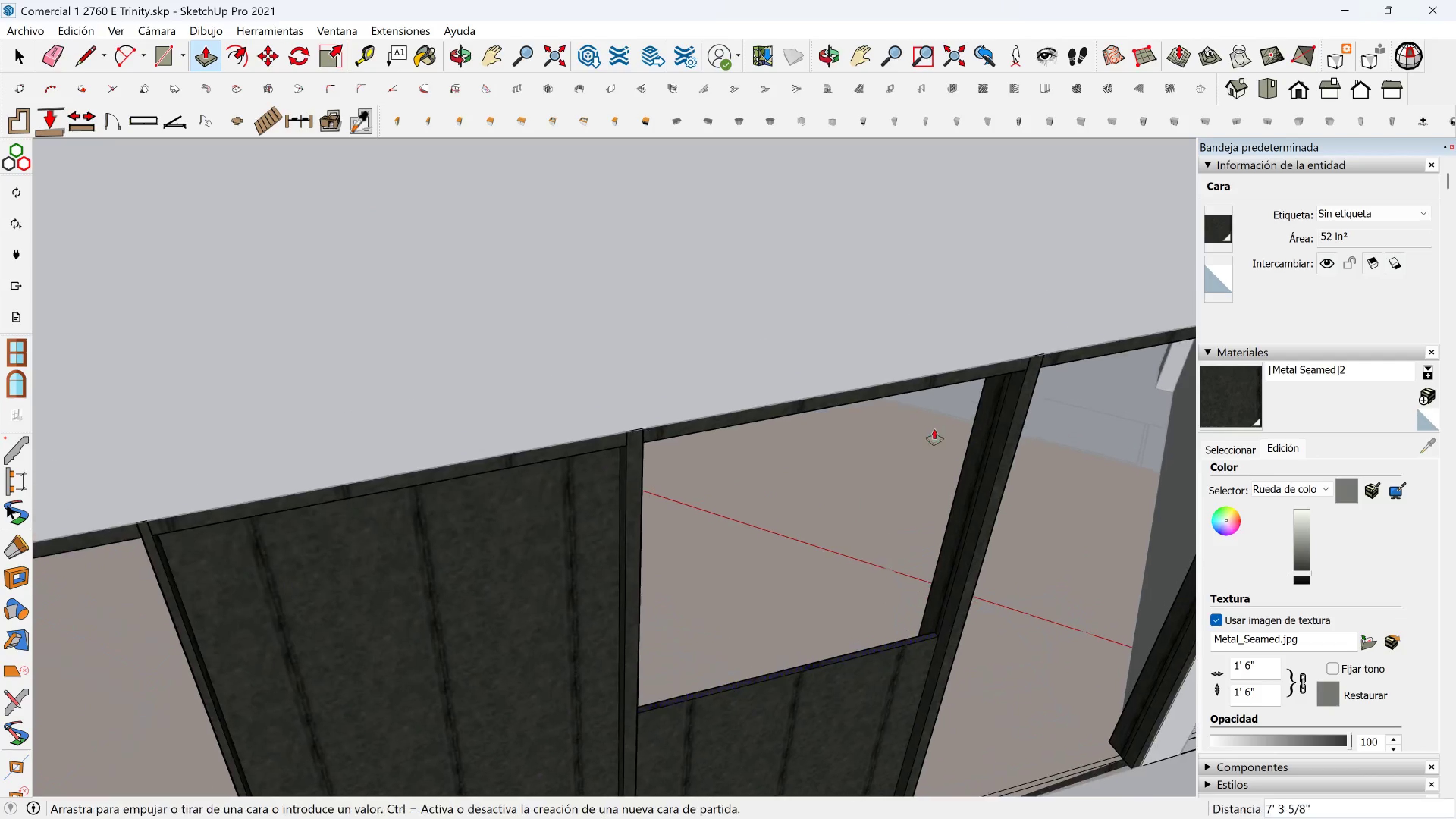 
hold_key(key=ShiftLeft, duration=0.54)
 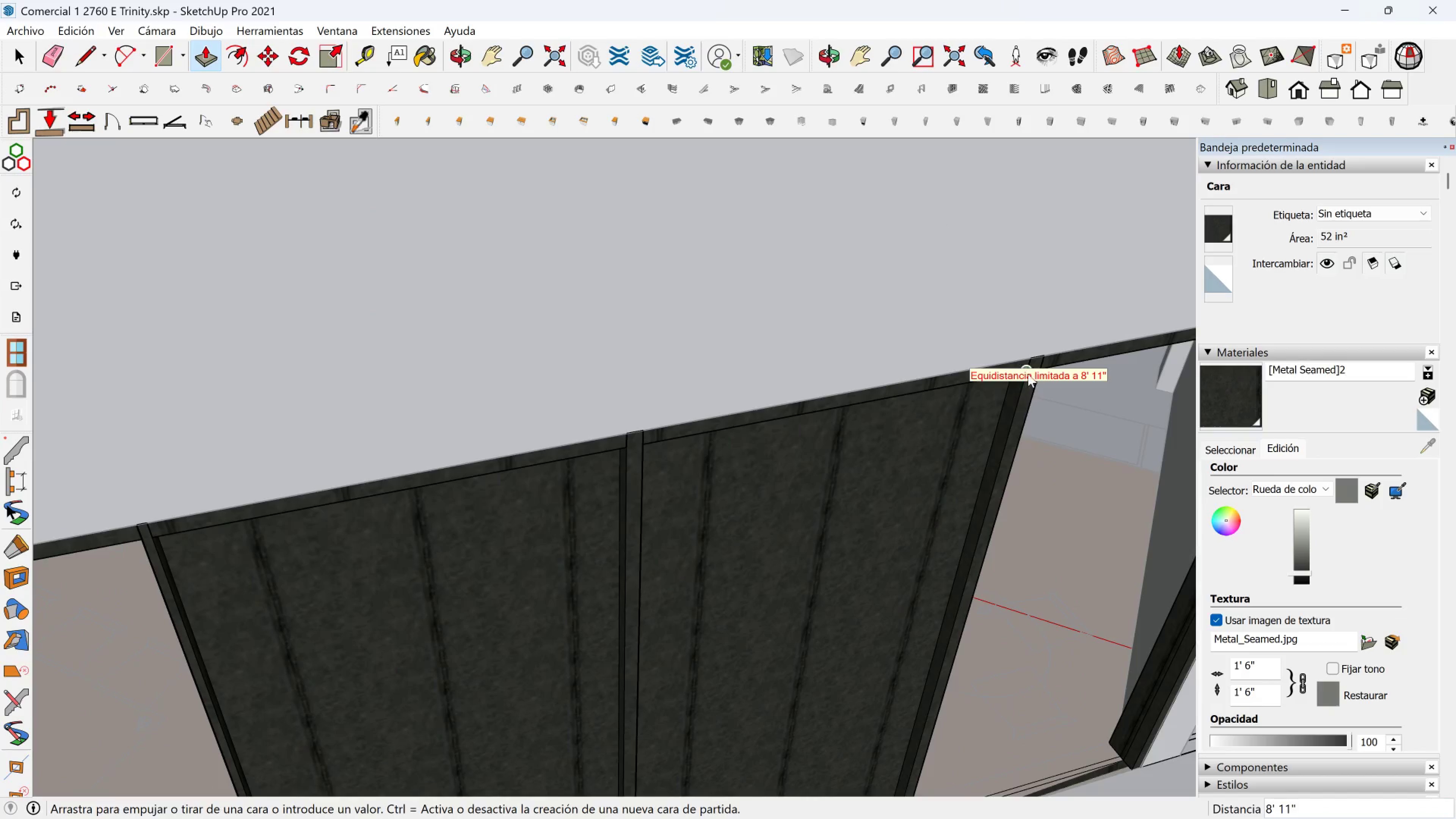 
left_click([1028, 374])
 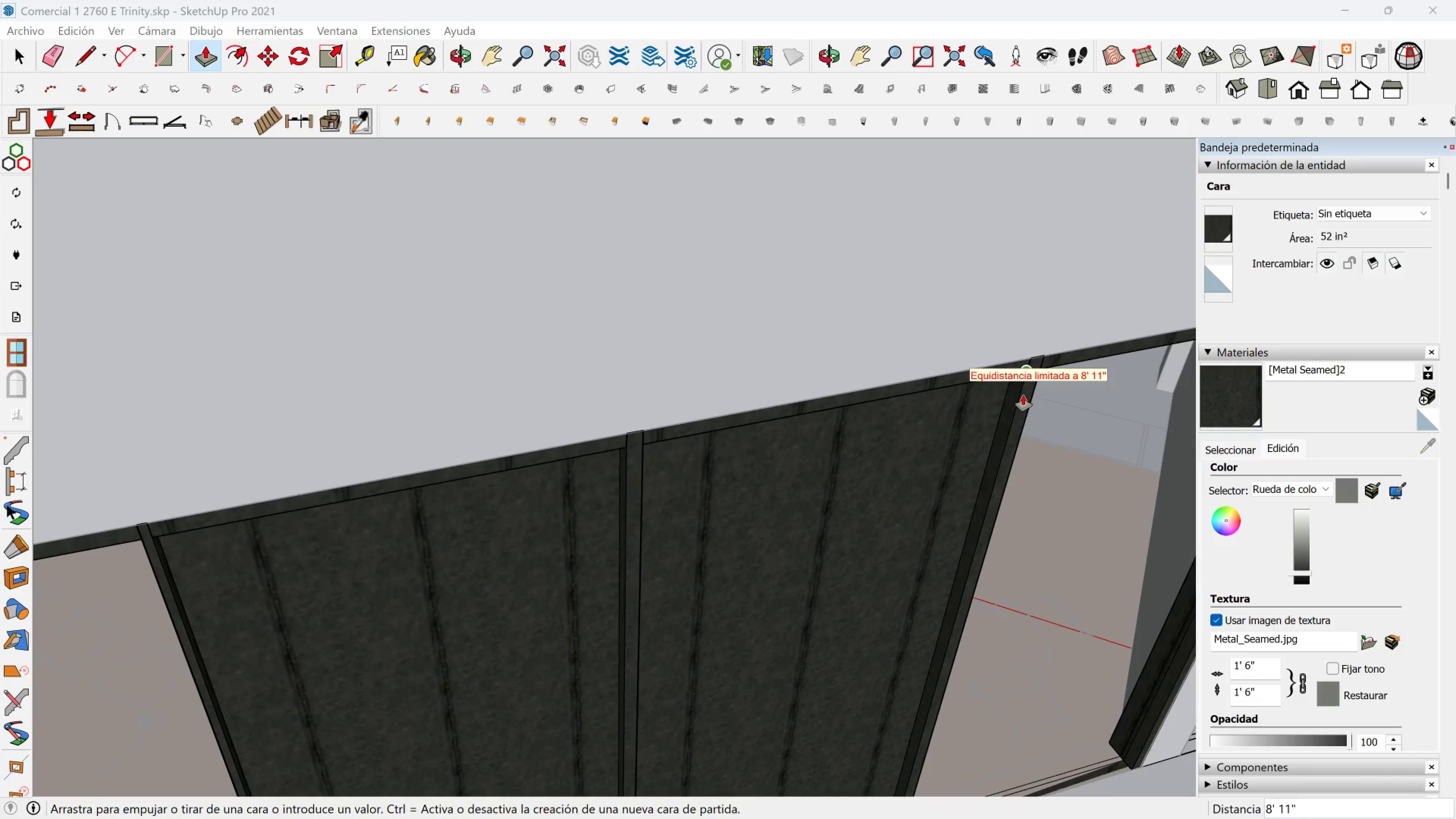 
hold_key(key=ShiftLeft, duration=0.4)
 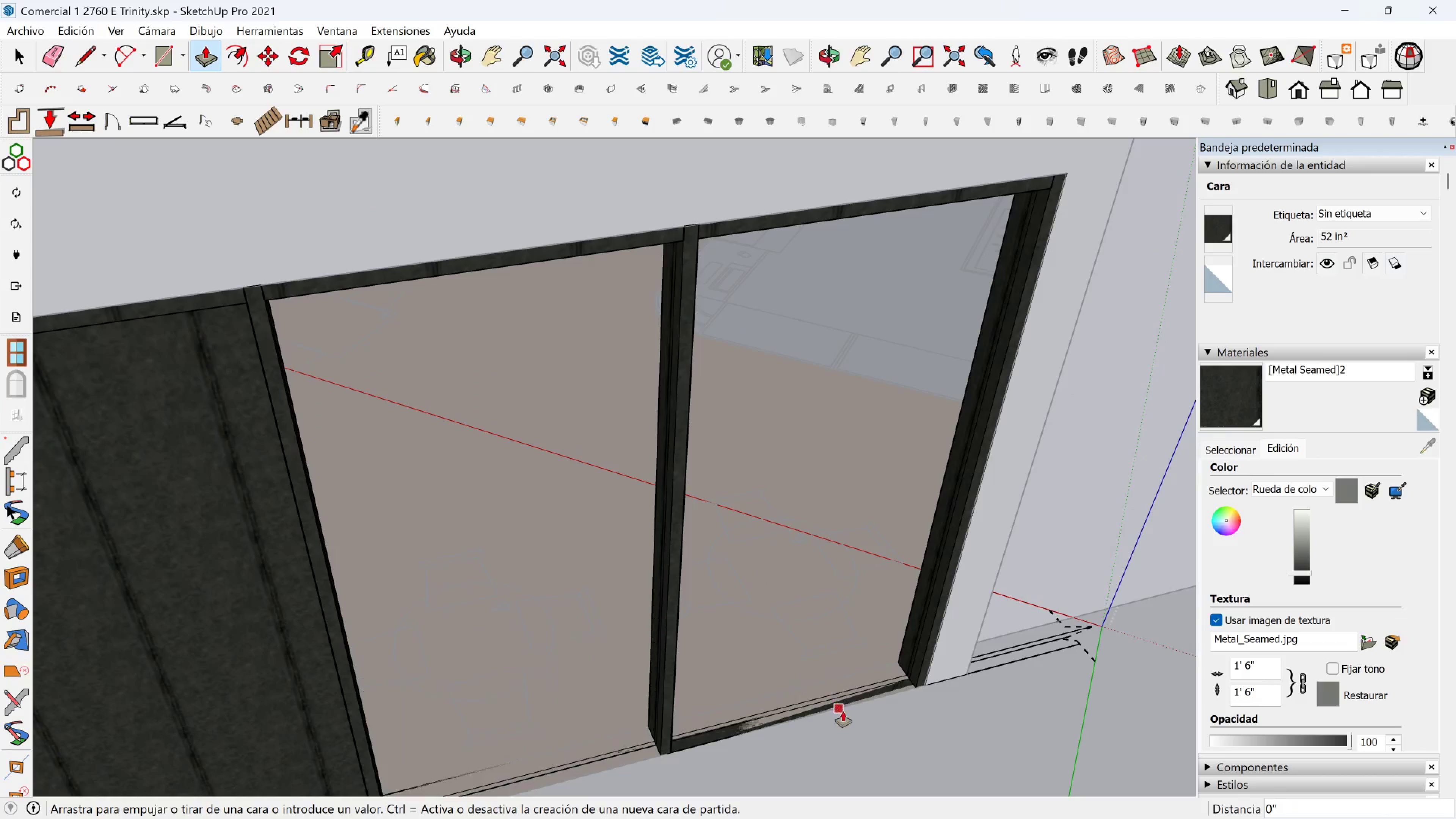 
scroll: coordinate [845, 713], scroll_direction: up, amount: 2.0
 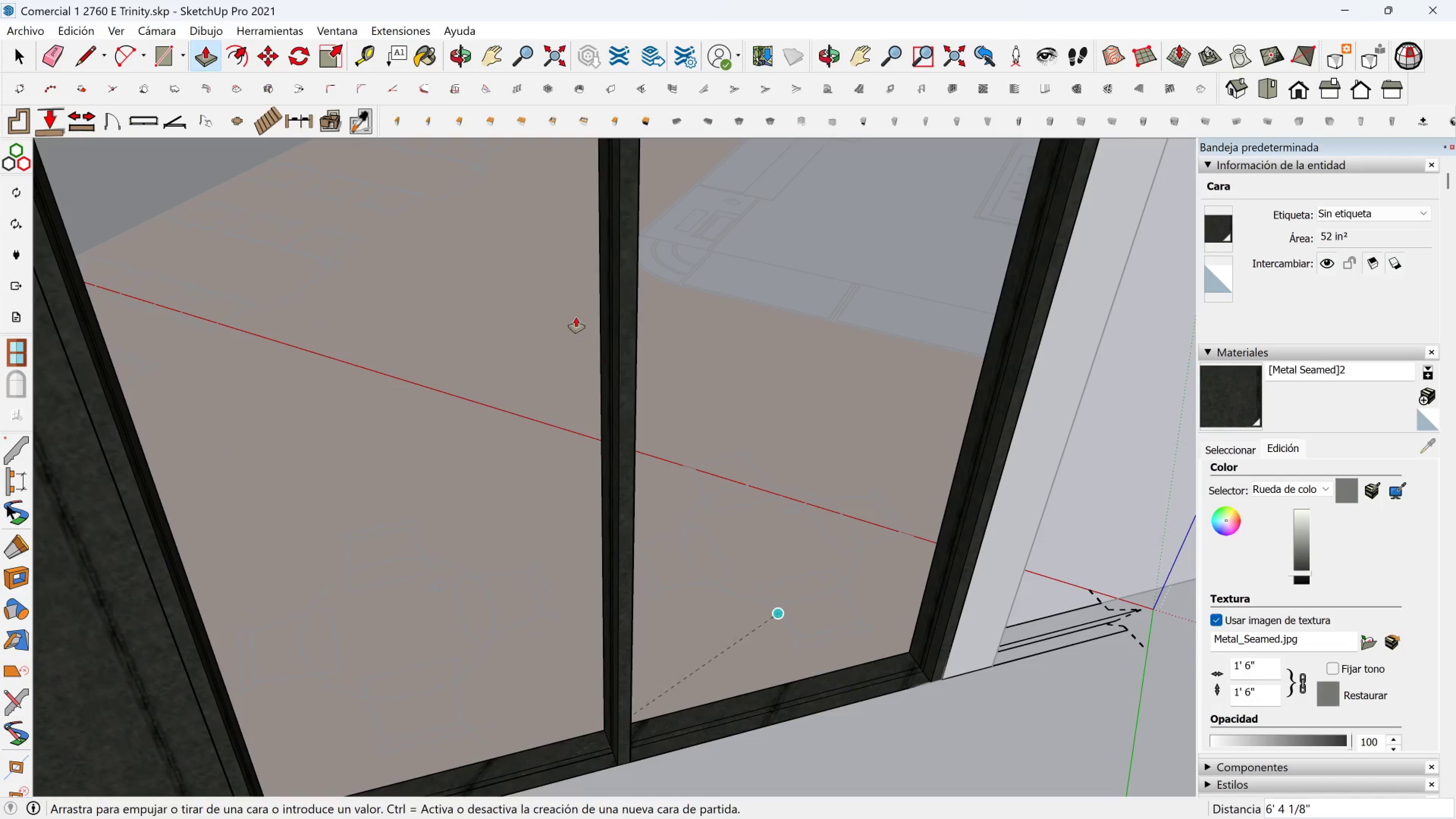 
hold_key(key=ShiftLeft, duration=0.32)
scroll: coordinate [569, 283], scroll_direction: down, amount: 2.0
 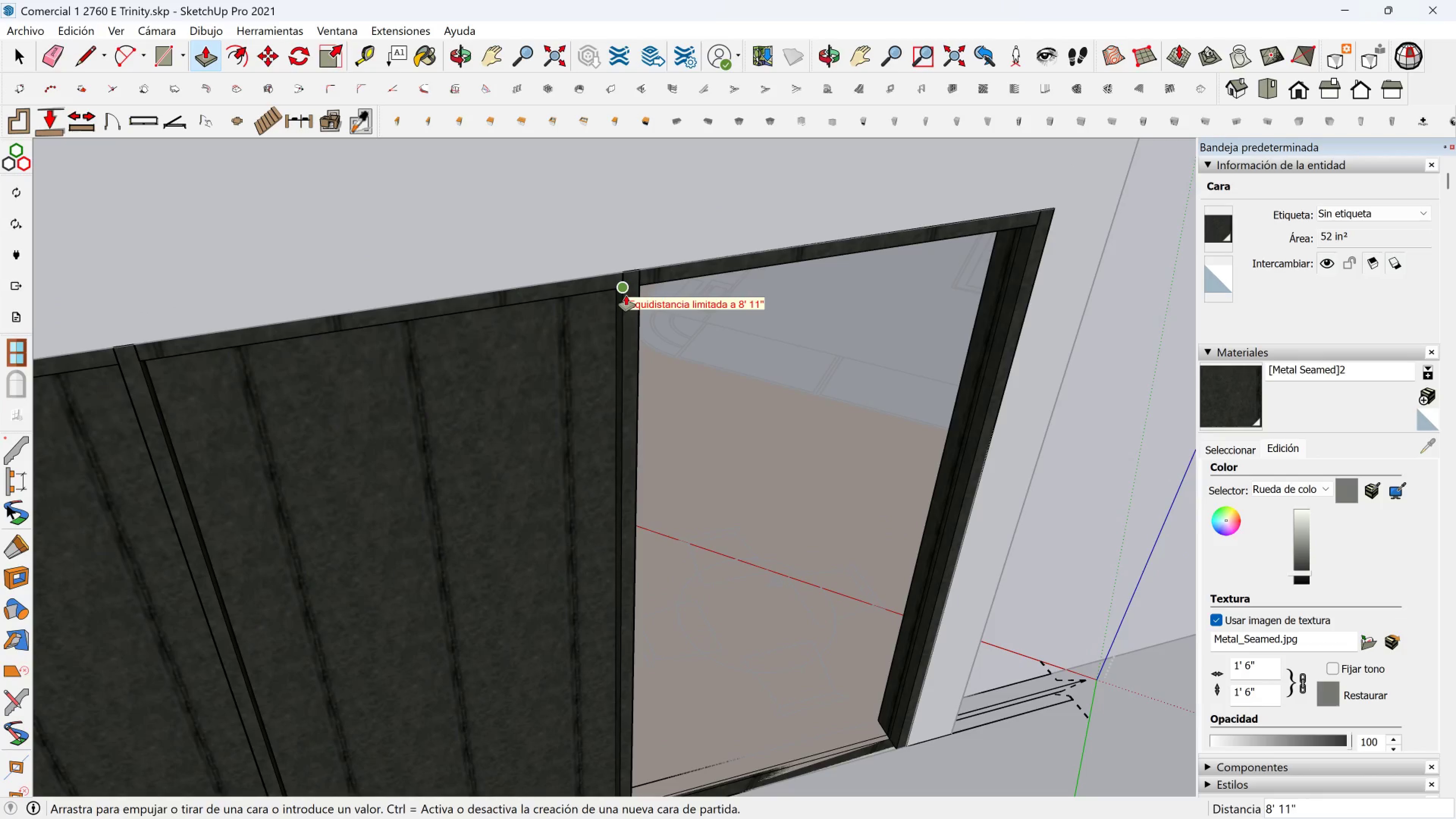 
left_click([626, 295])
 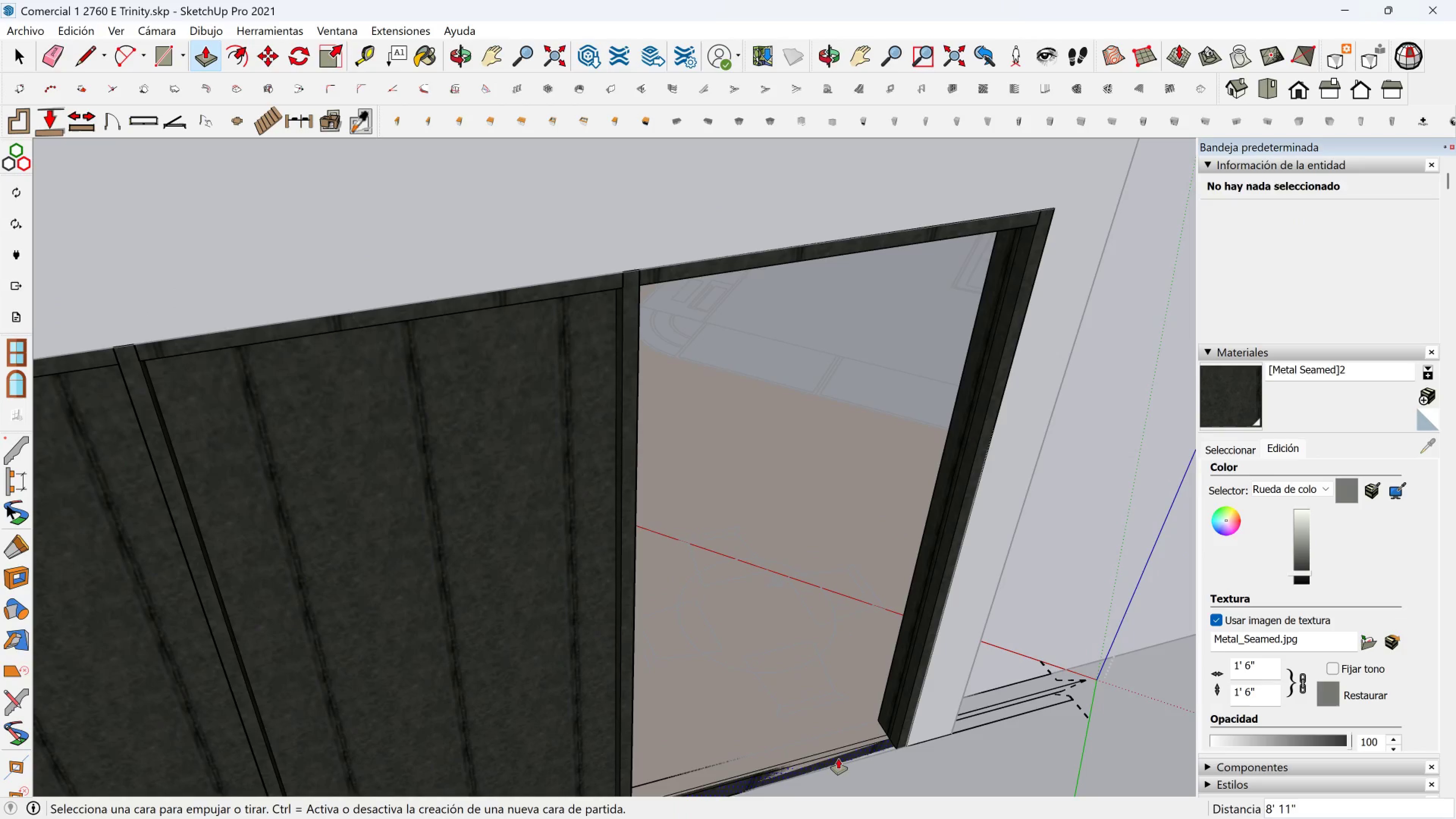 
left_click([838, 759])
 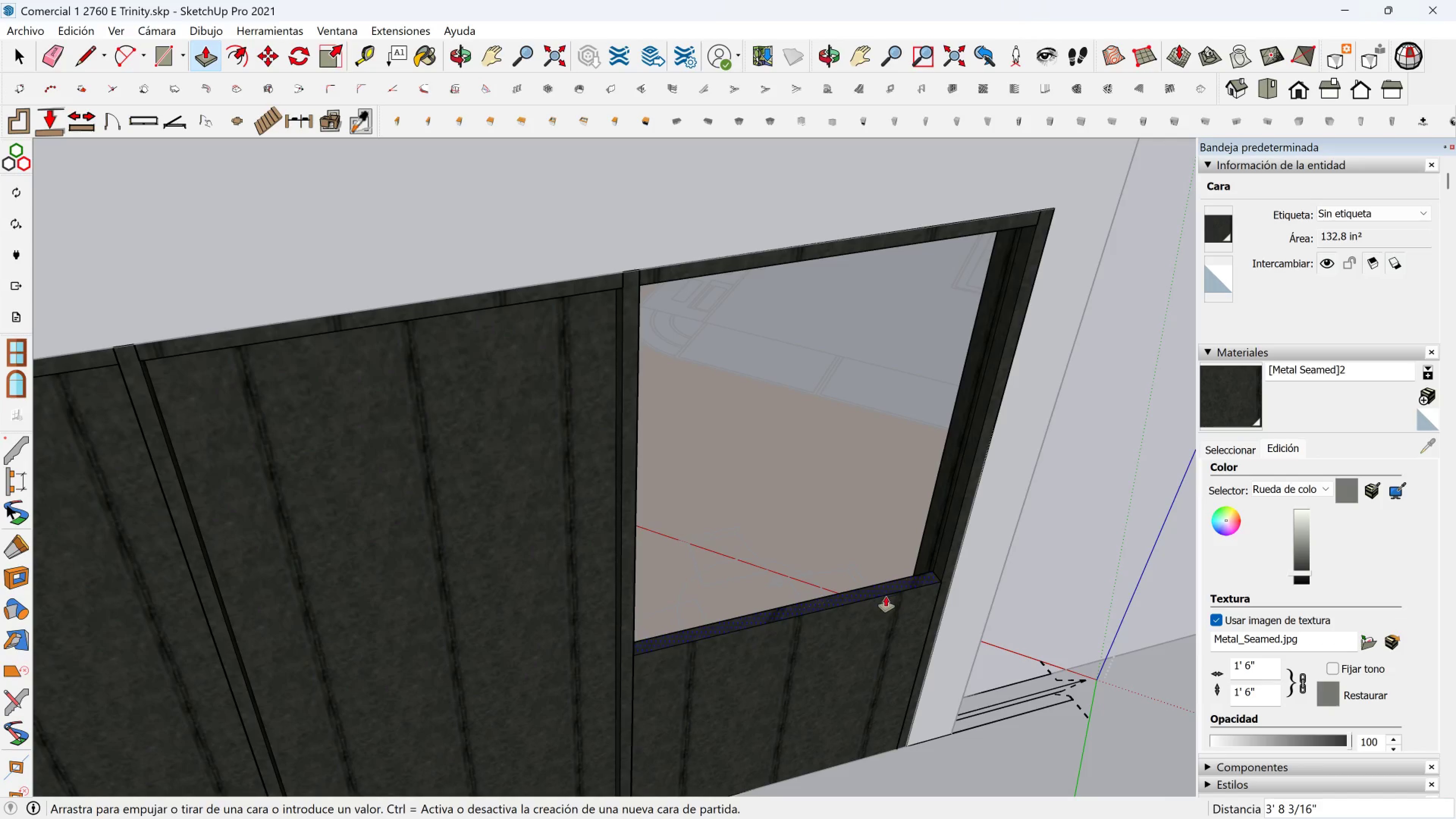 
scroll: coordinate [875, 705], scroll_direction: up, amount: 3.0
 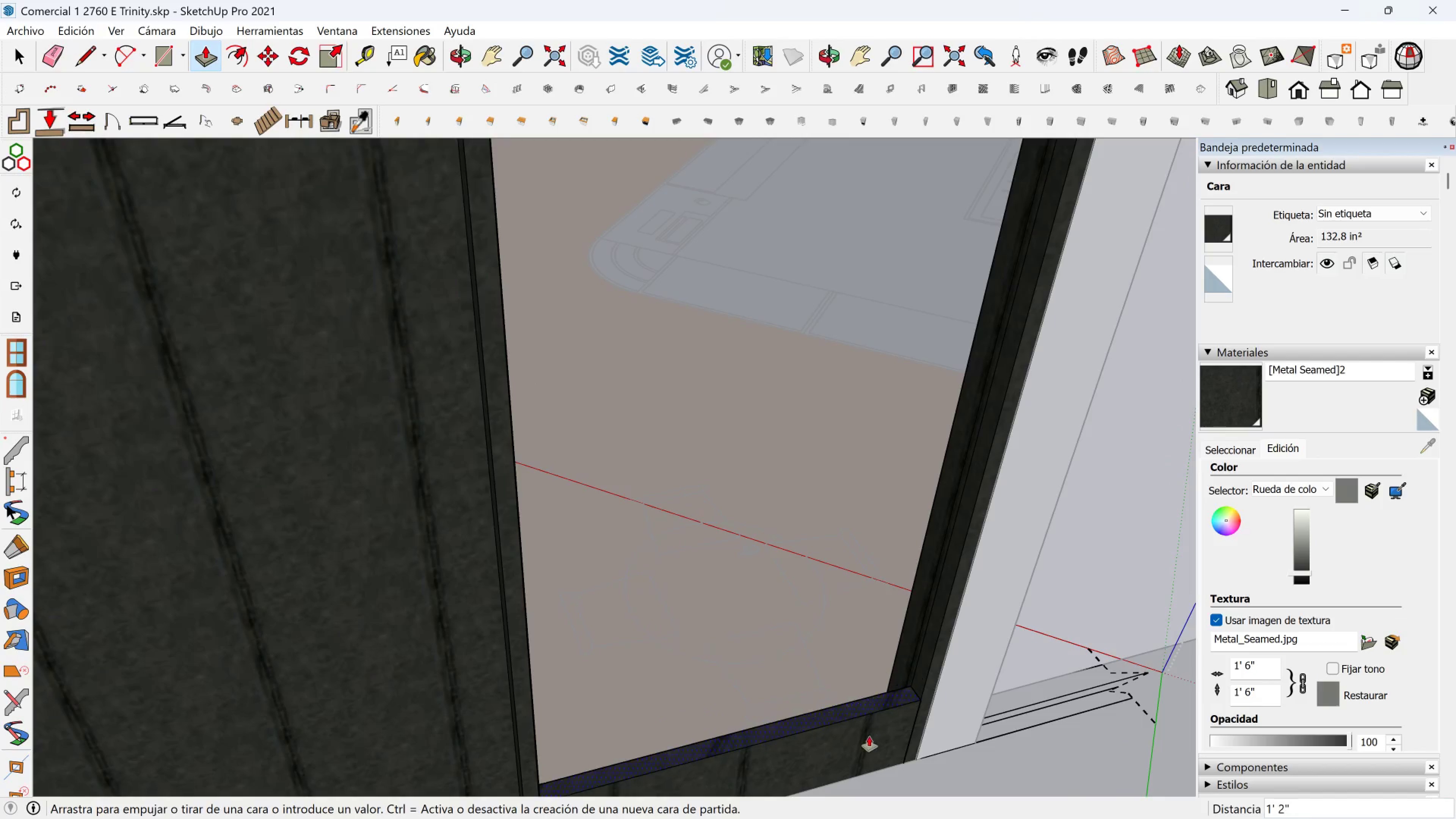 
key(Escape)
 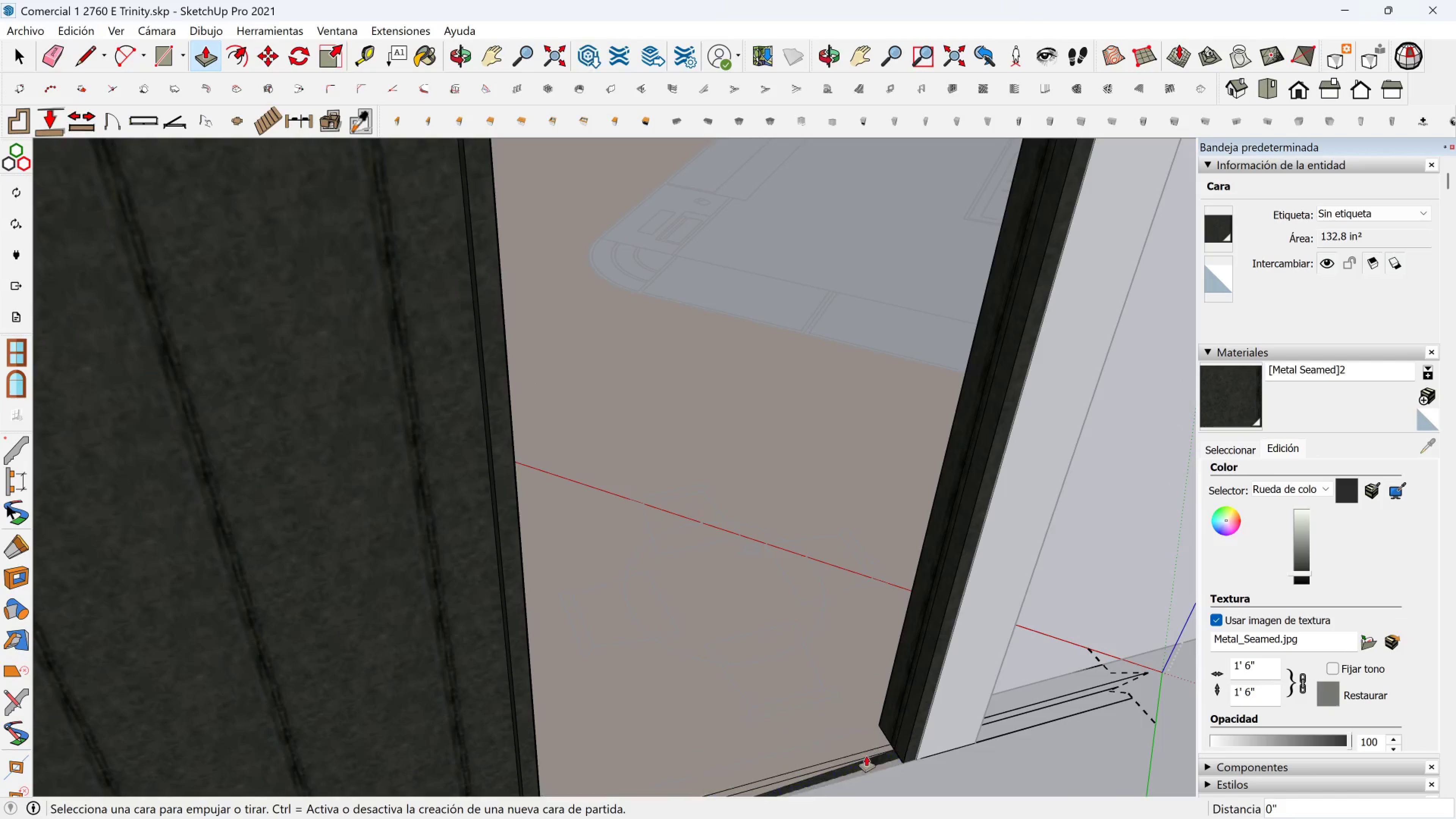 
key(Shift+ShiftLeft)
 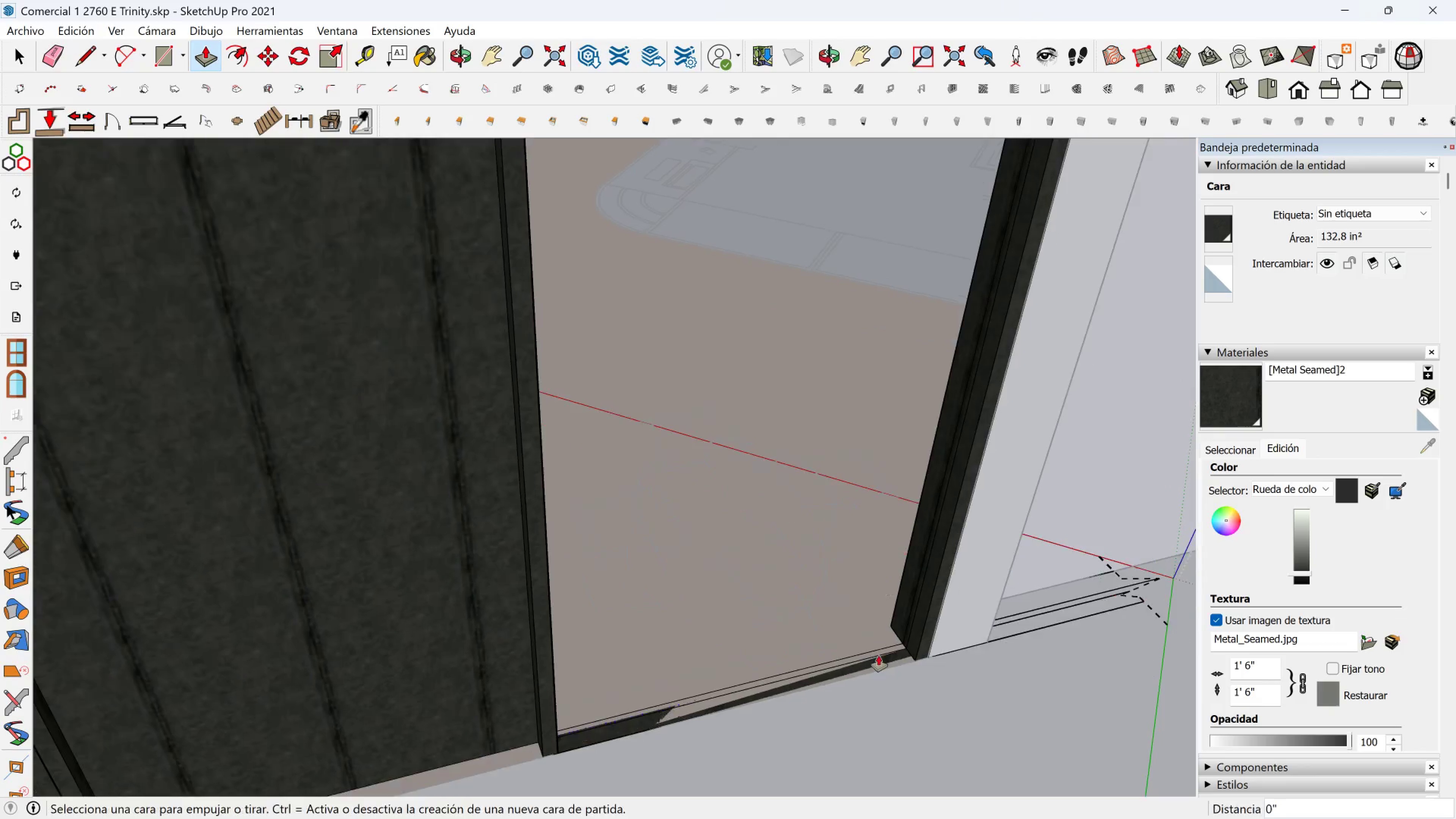 
scroll: coordinate [868, 661], scroll_direction: up, amount: 3.0
 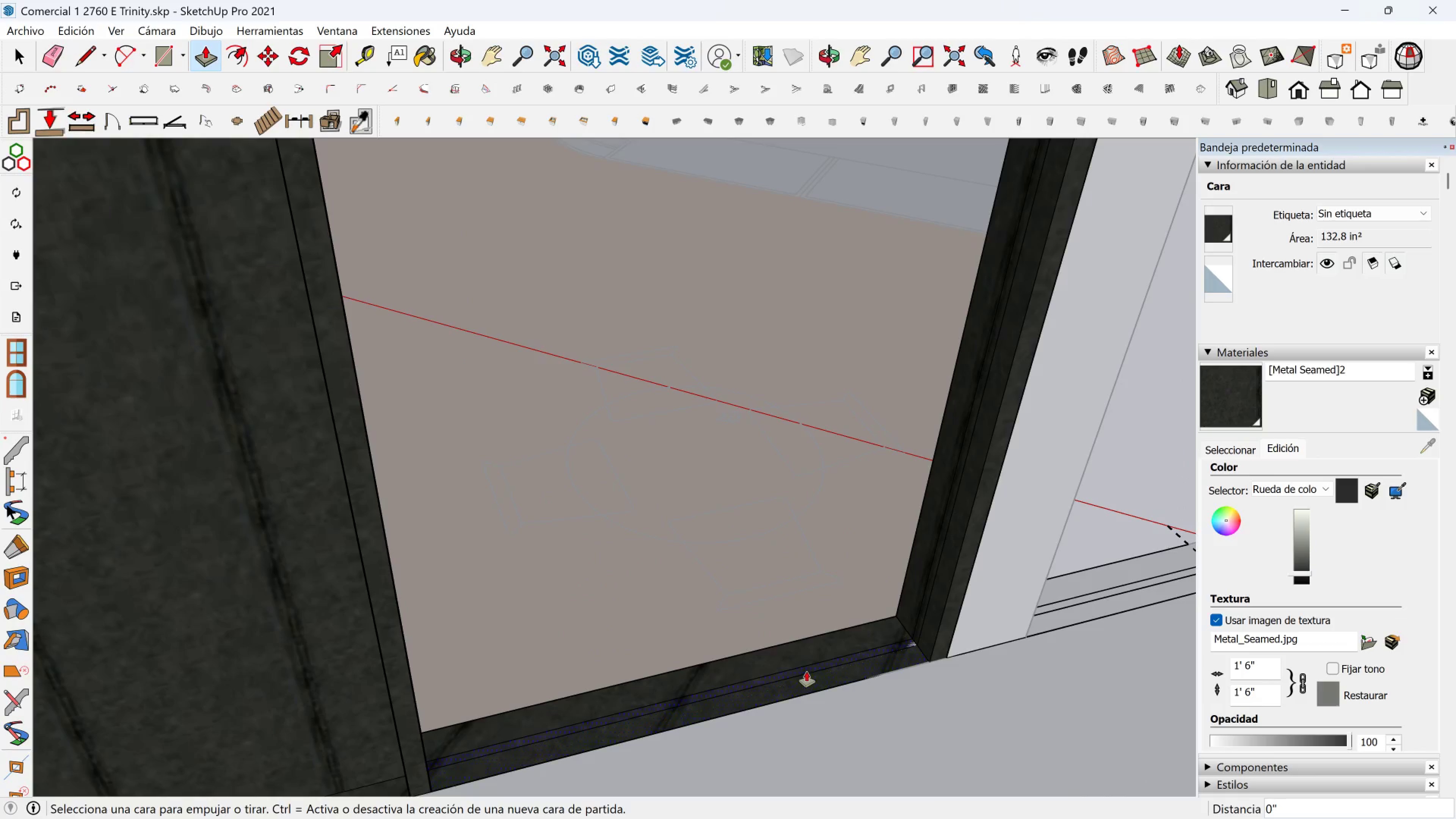 
left_click([806, 672])
 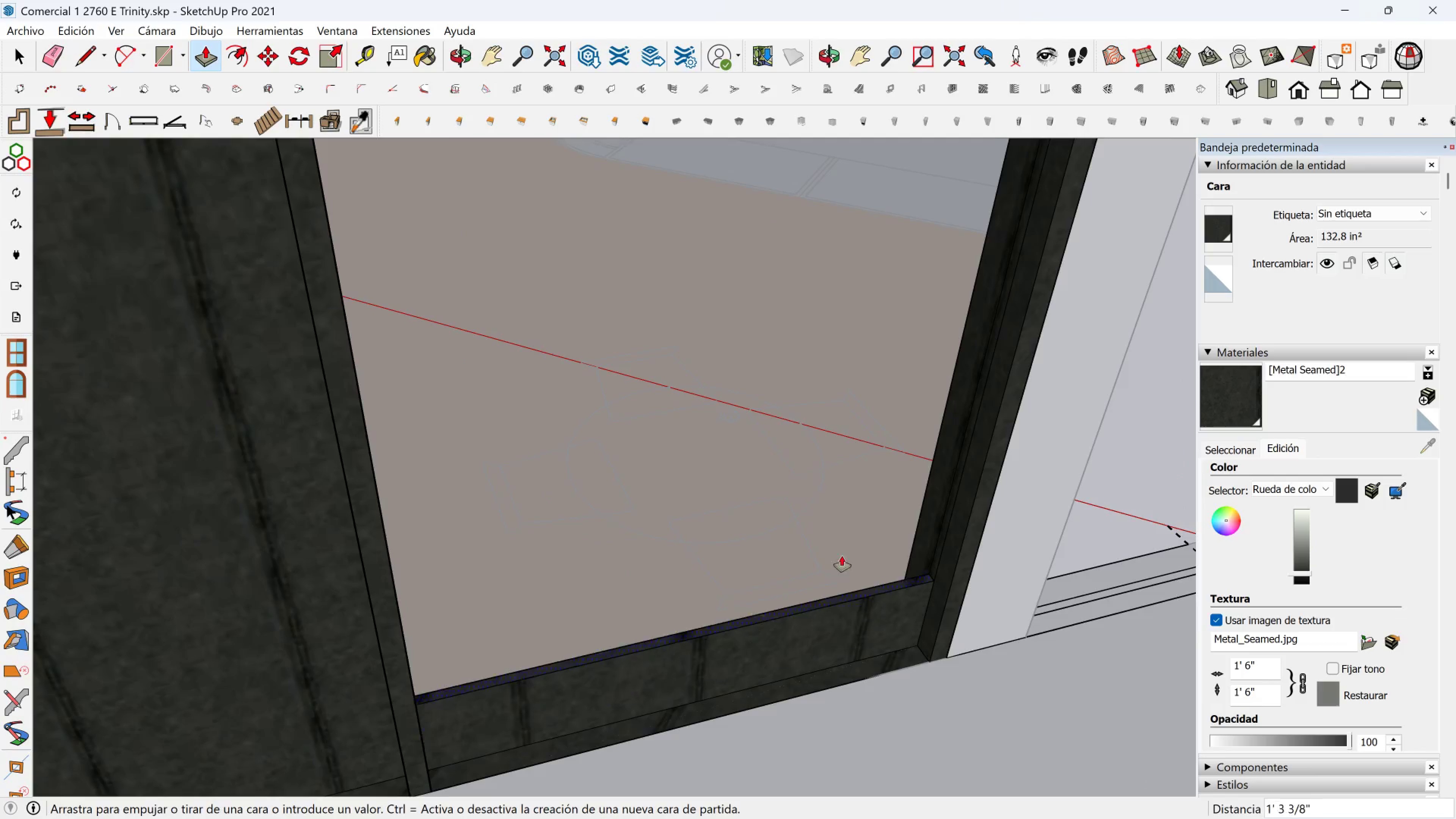 
scroll: coordinate [851, 529], scroll_direction: down, amount: 3.0
 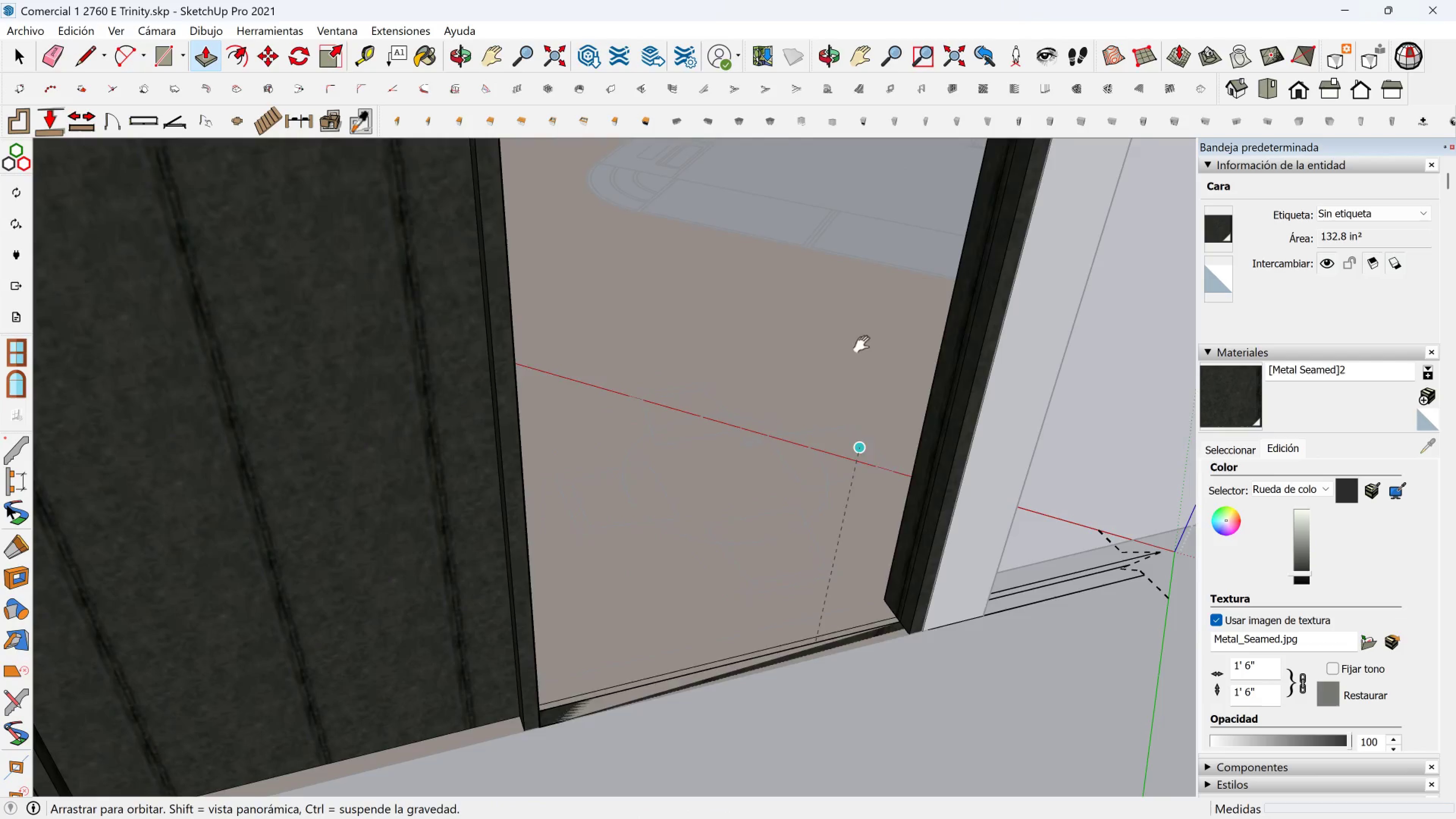 
hold_key(key=ShiftLeft, duration=0.38)
 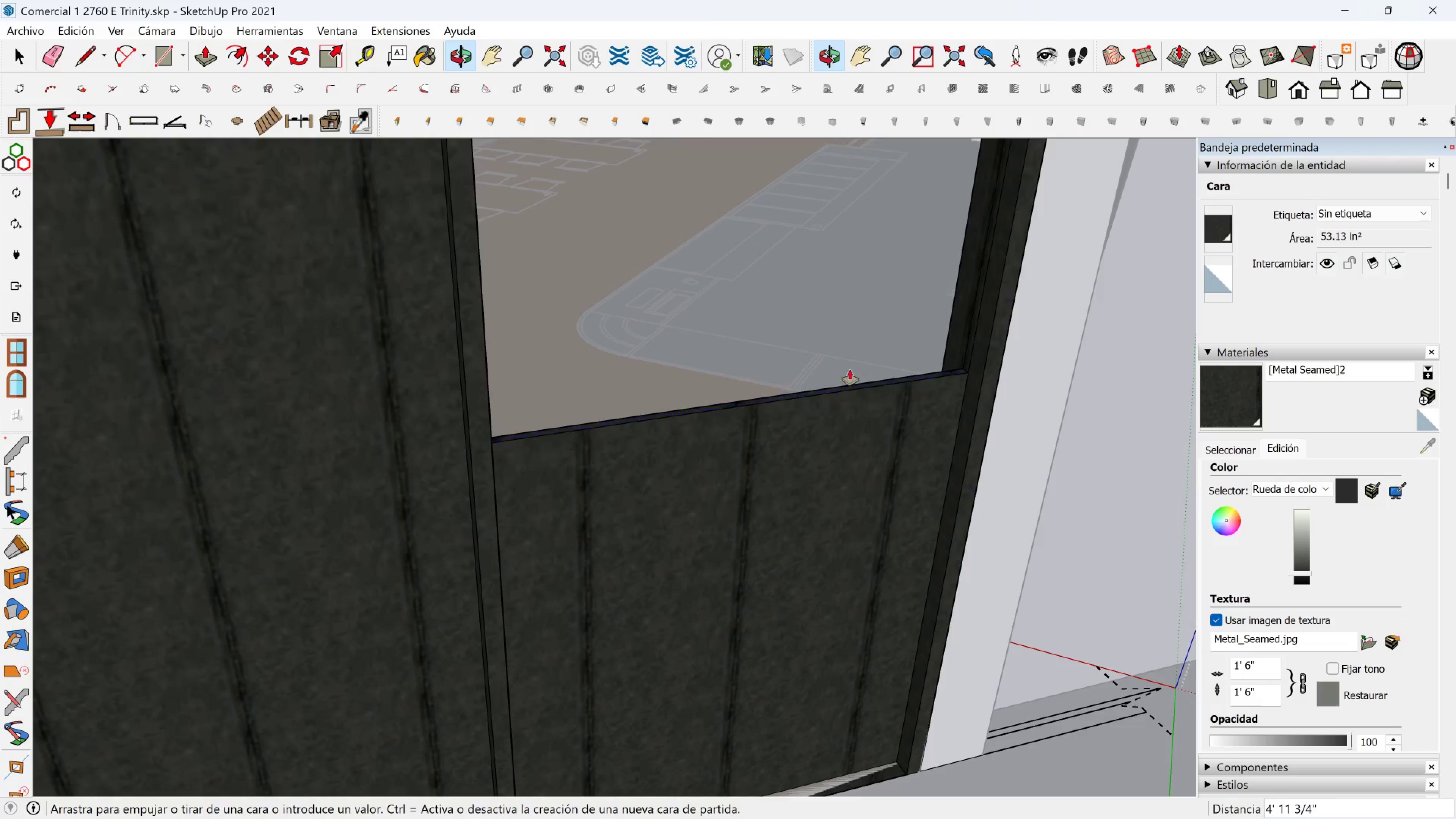 
scroll: coordinate [844, 357], scroll_direction: down, amount: 4.0
 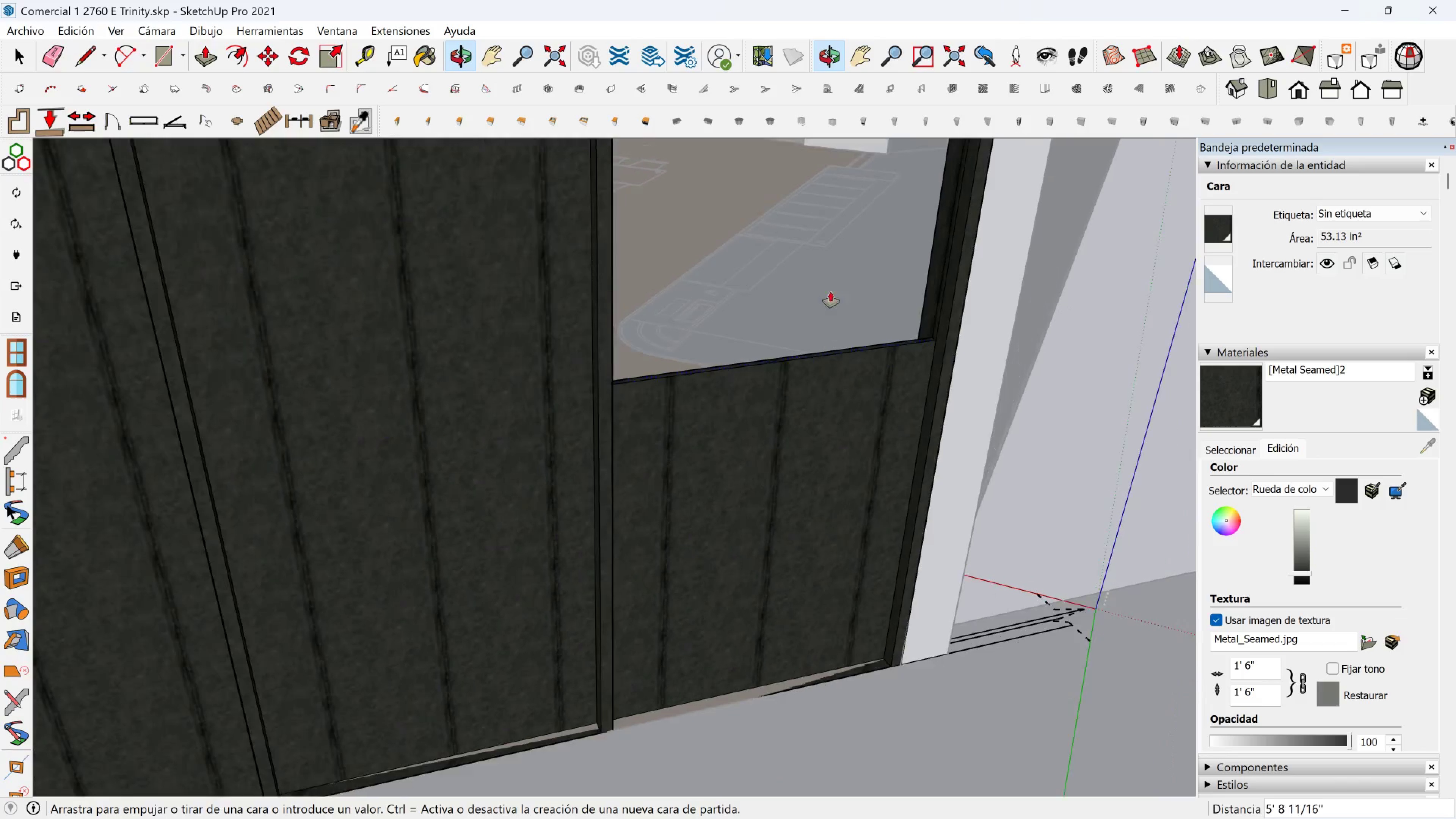 
hold_key(key=ShiftLeft, duration=0.45)
 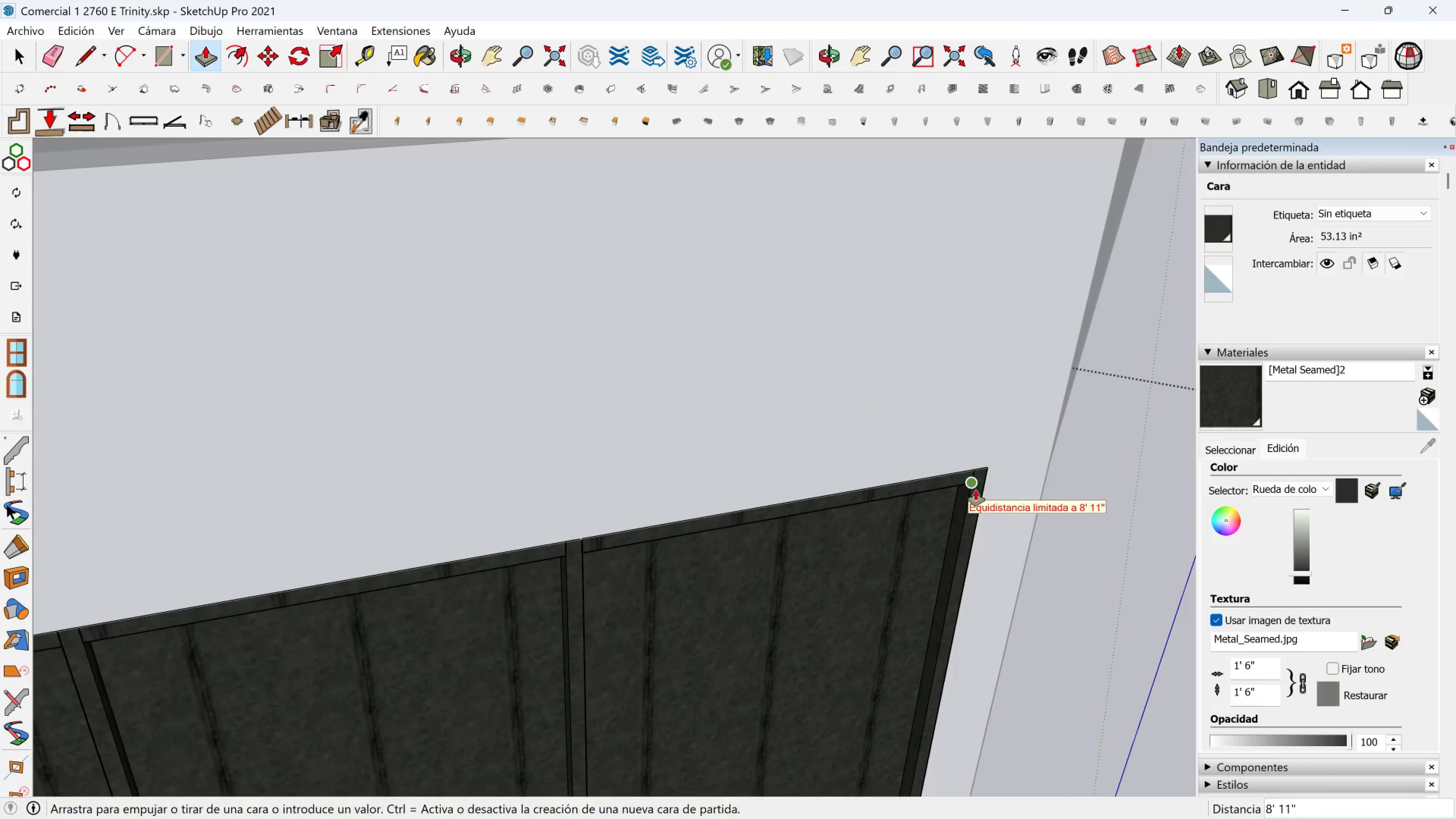 
left_click([976, 490])
 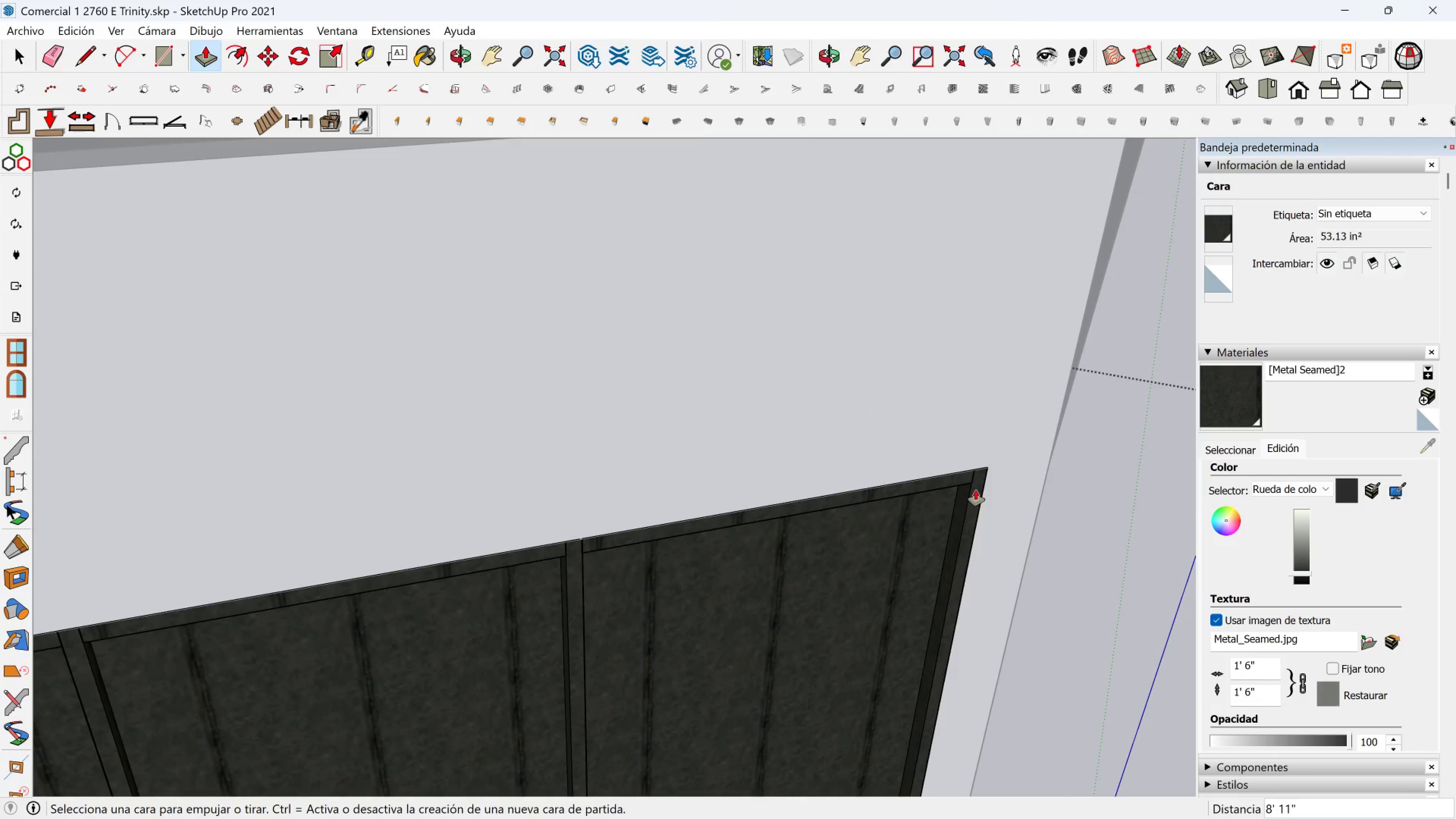 
scroll: coordinate [825, 594], scroll_direction: down, amount: 3.0
 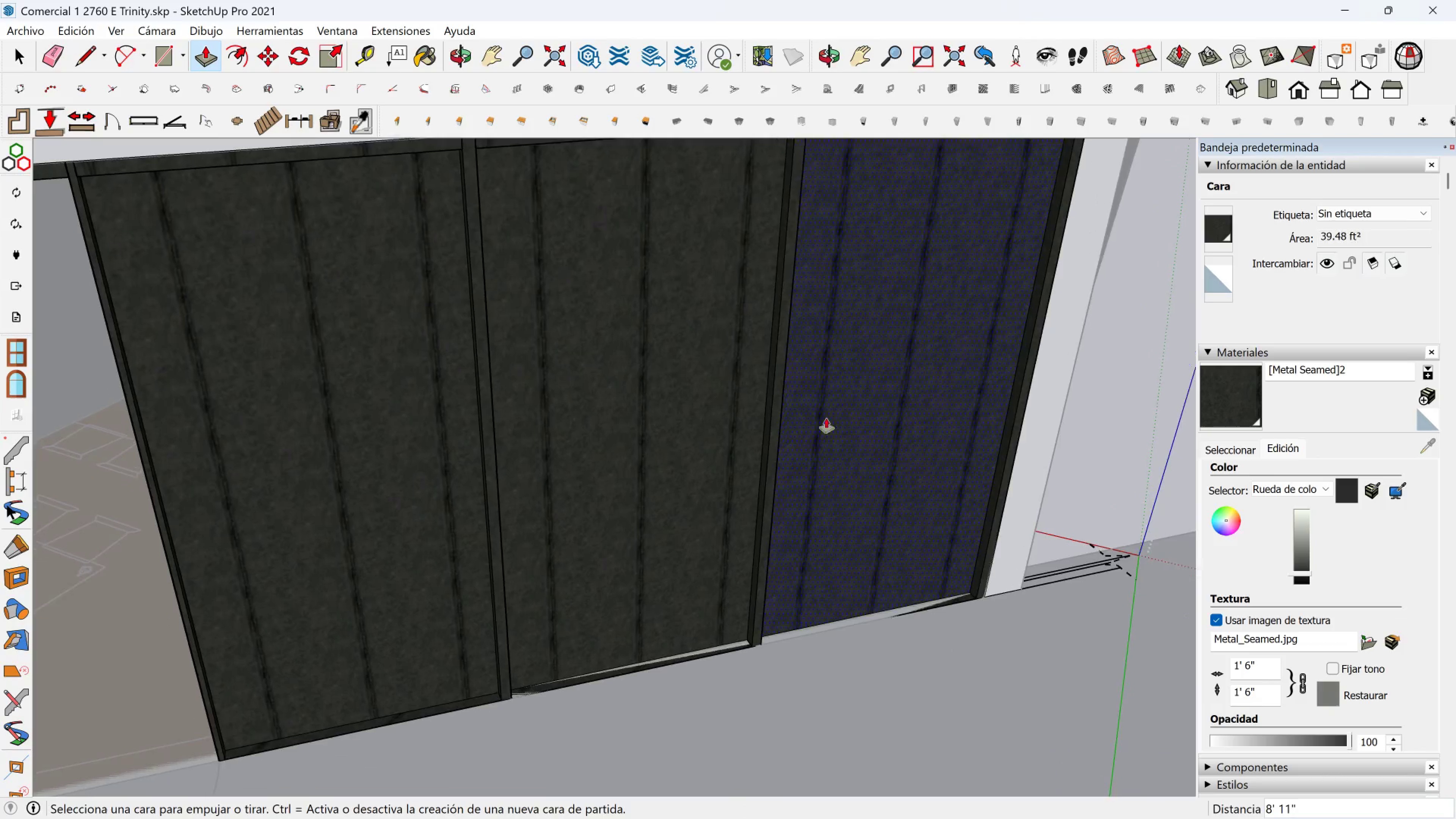 
hold_key(key=ShiftLeft, duration=0.71)
scroll: coordinate [618, 518], scroll_direction: down, amount: 3.0
 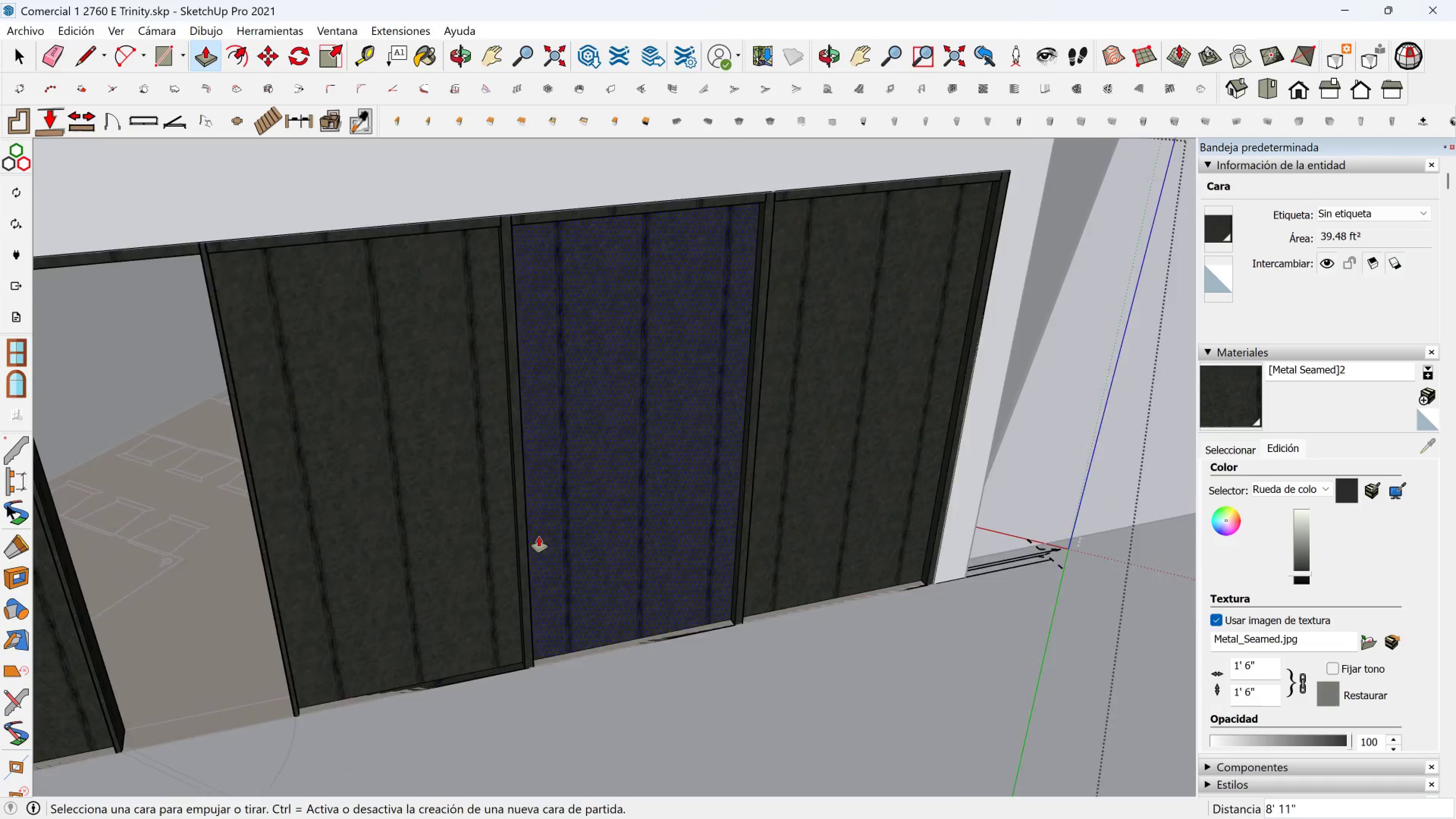 
key(Shift+ShiftLeft)
 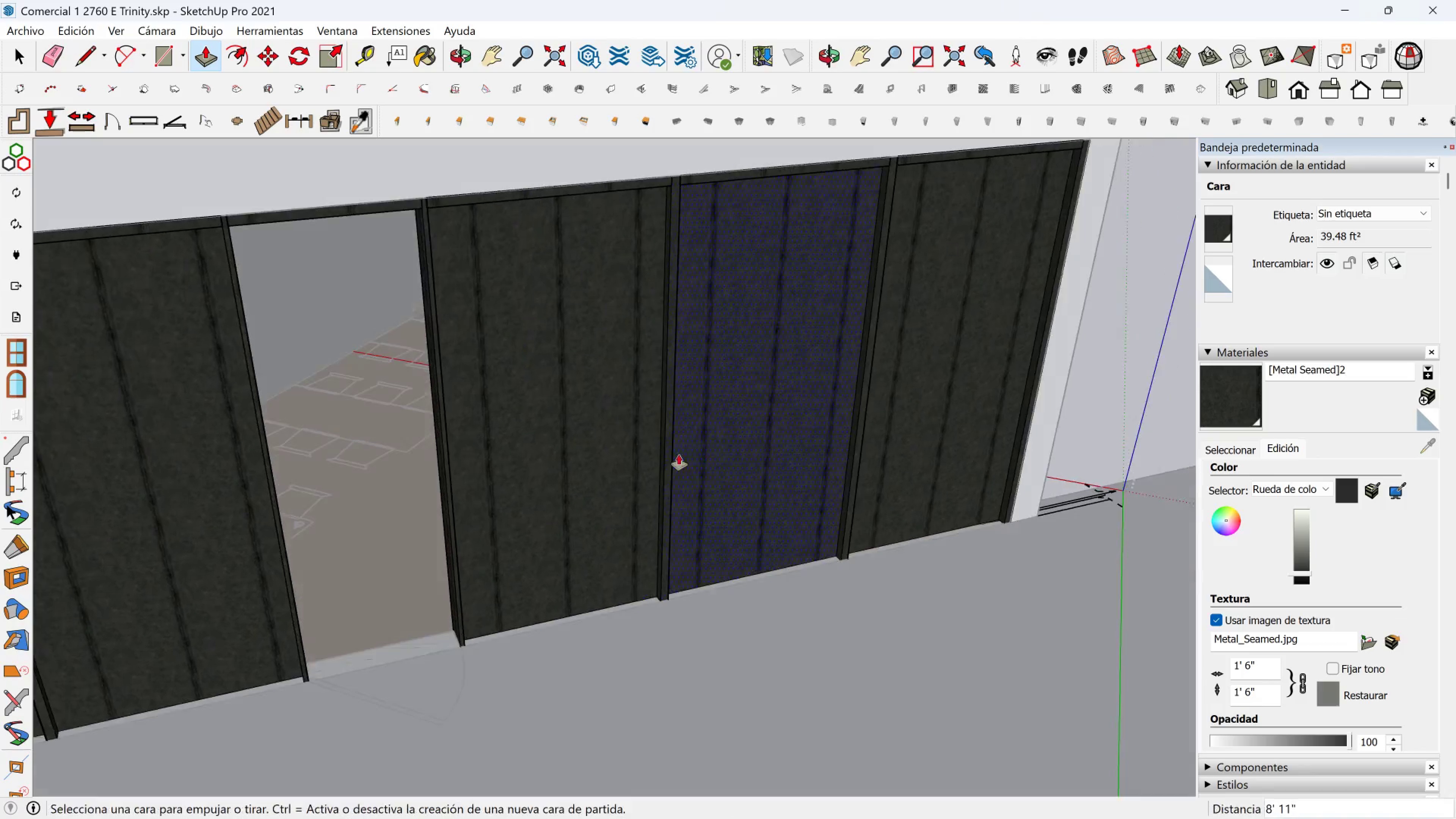 
key(Space)
 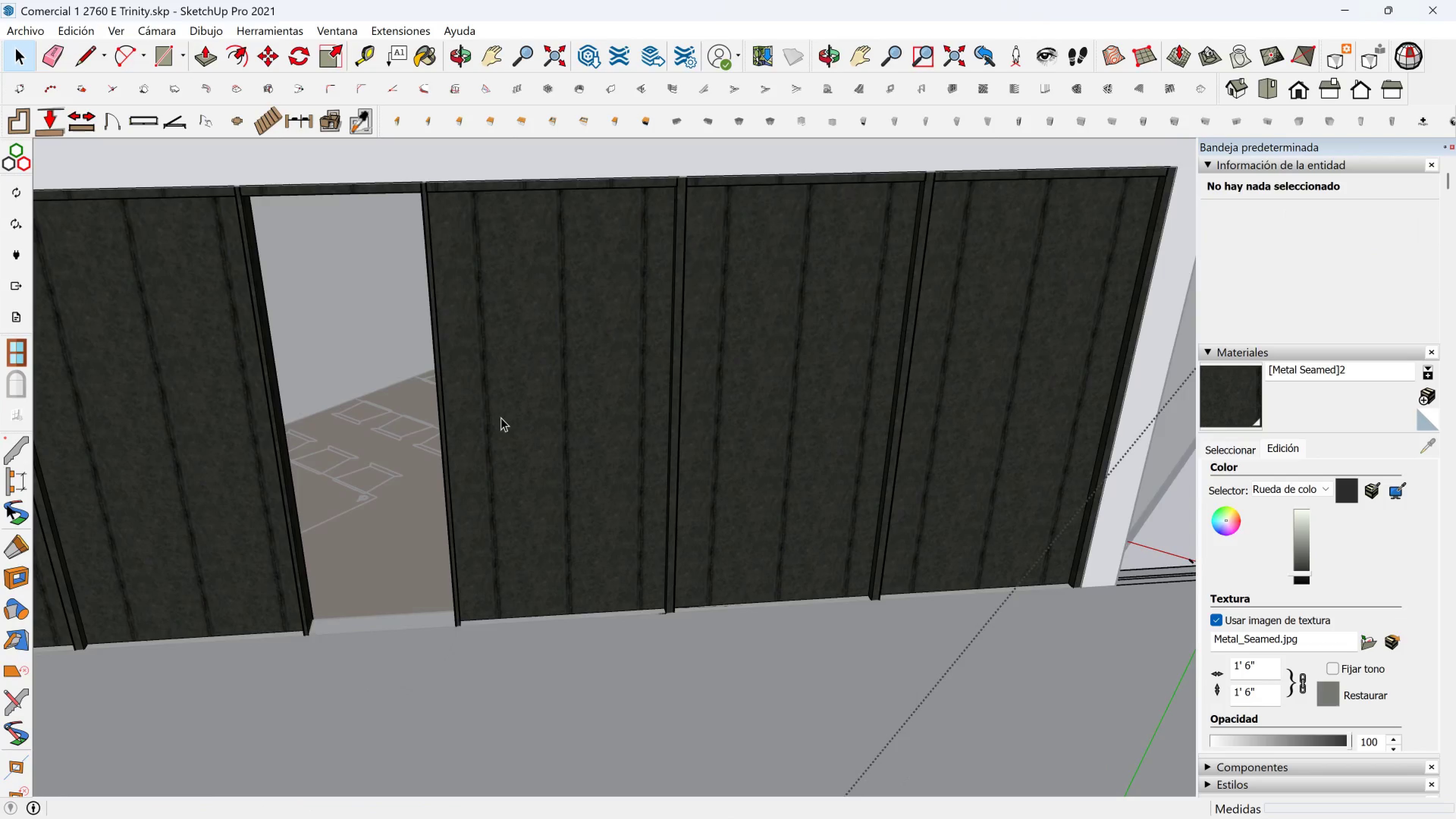 
hold_key(key=ShiftLeft, duration=0.31)
 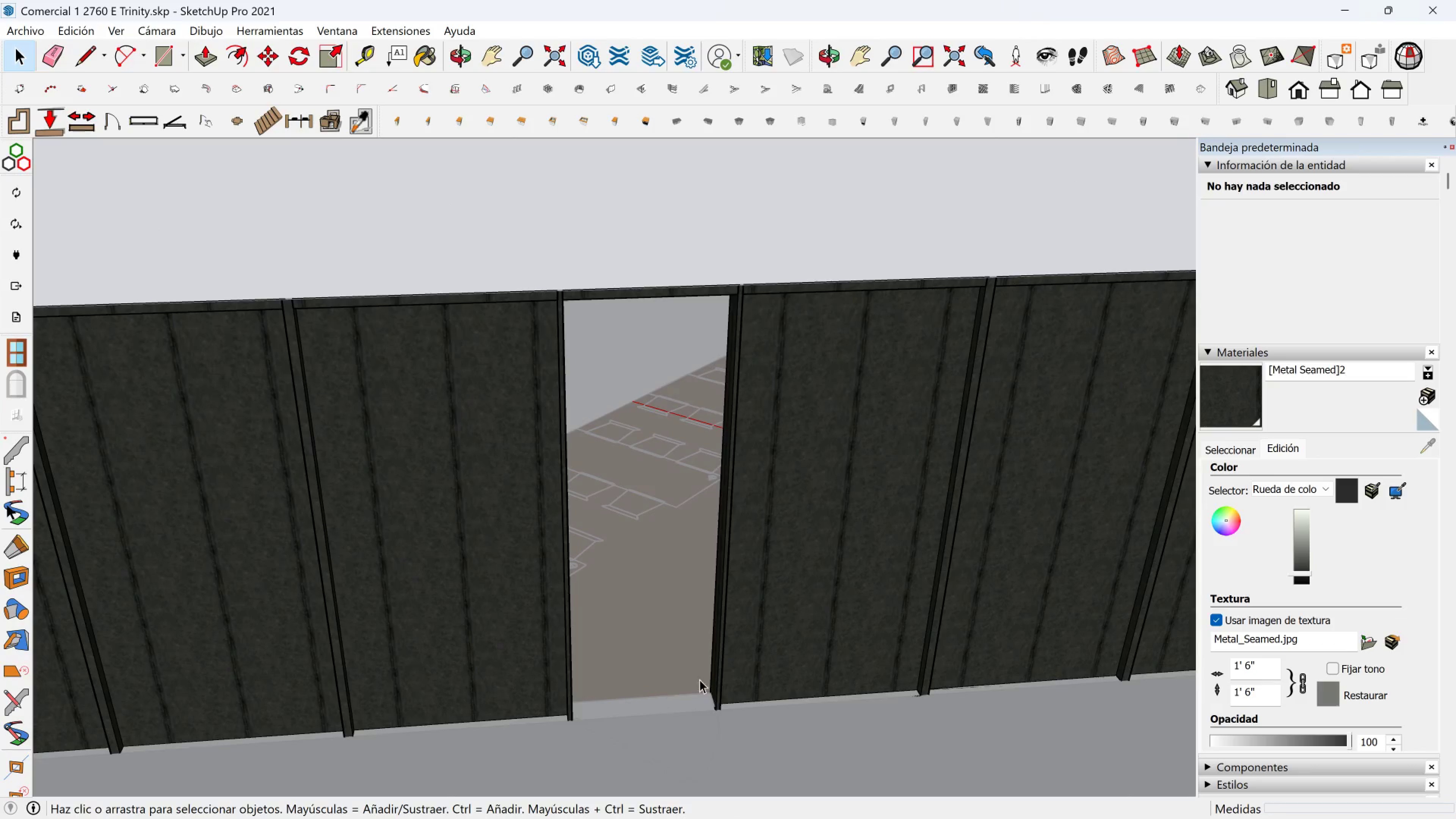 
scroll: coordinate [701, 686], scroll_direction: up, amount: 5.0
 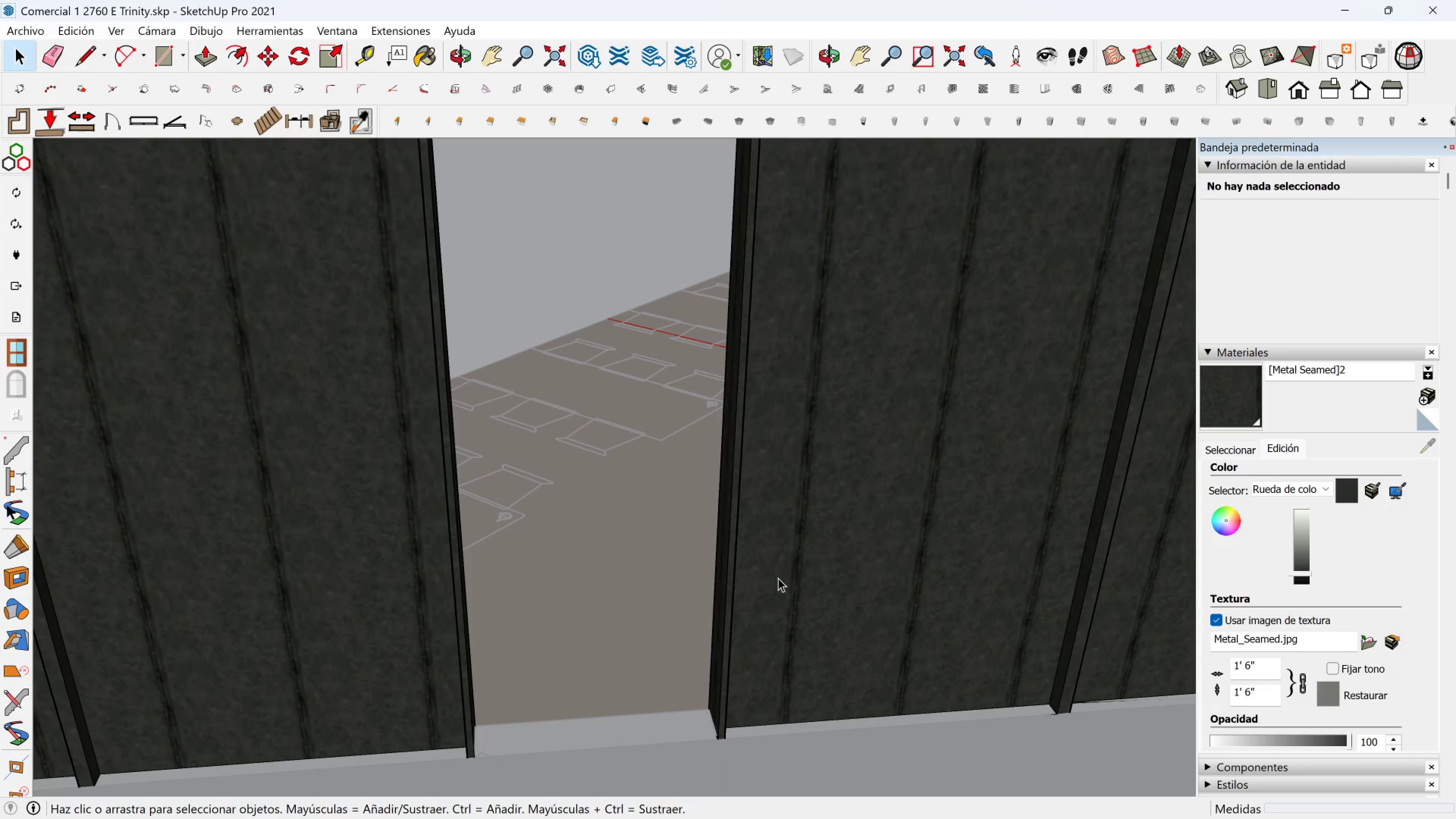 
left_click([784, 572])
 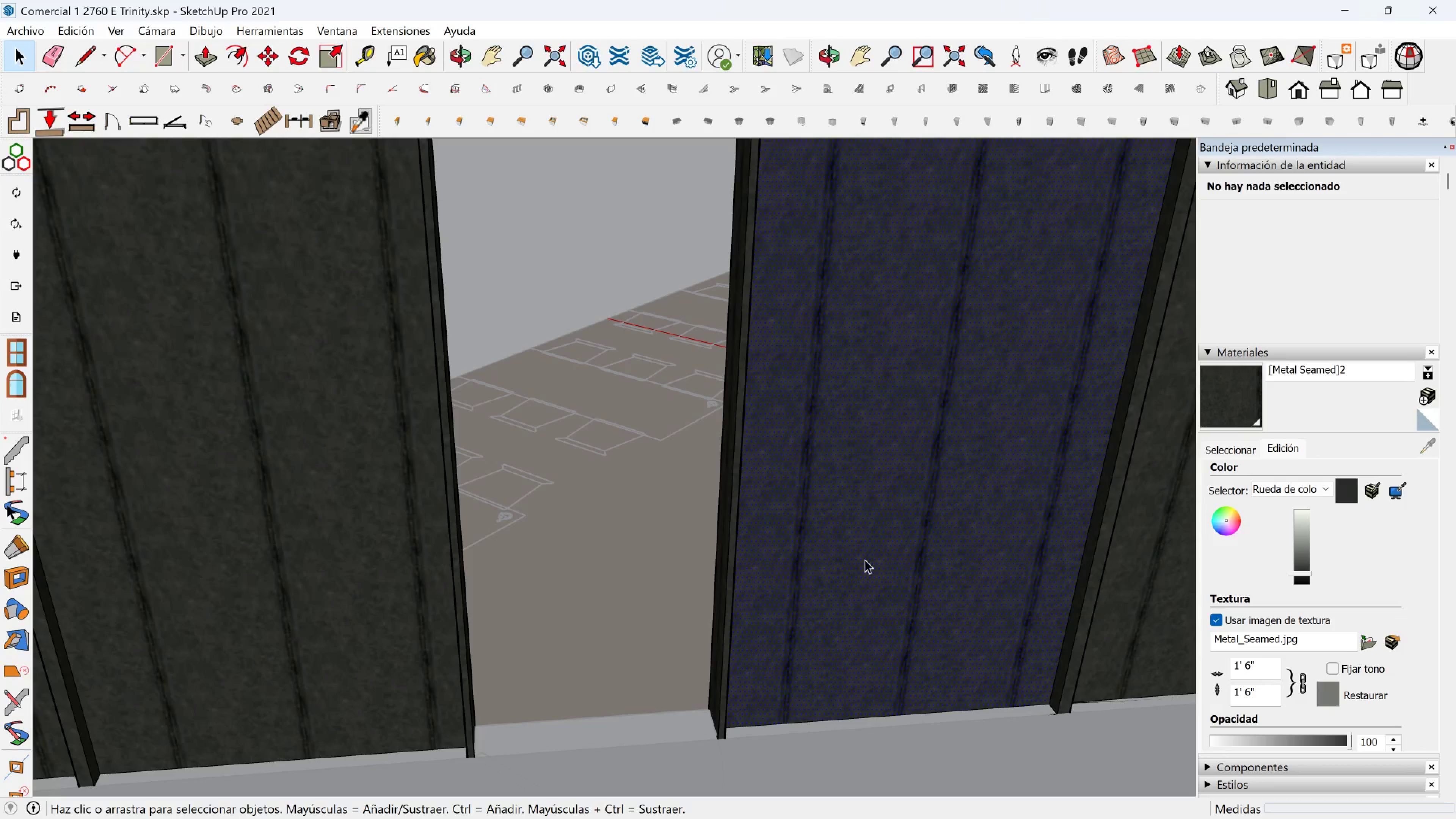 
left_click_drag(start_coordinate=[868, 558], to_coordinate=[868, 496])
 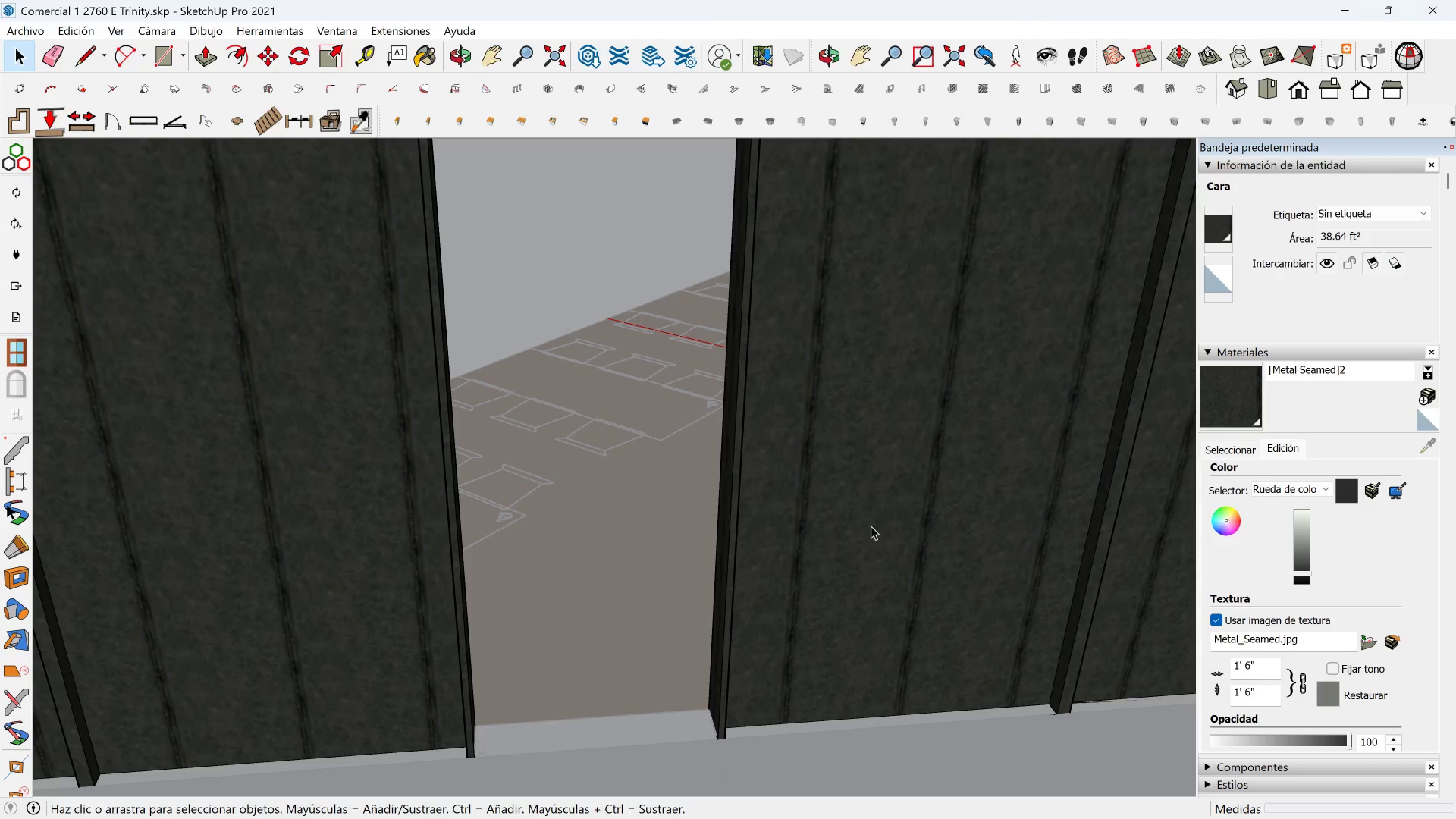 
left_click_drag(start_coordinate=[866, 520], to_coordinate=[827, 448])
 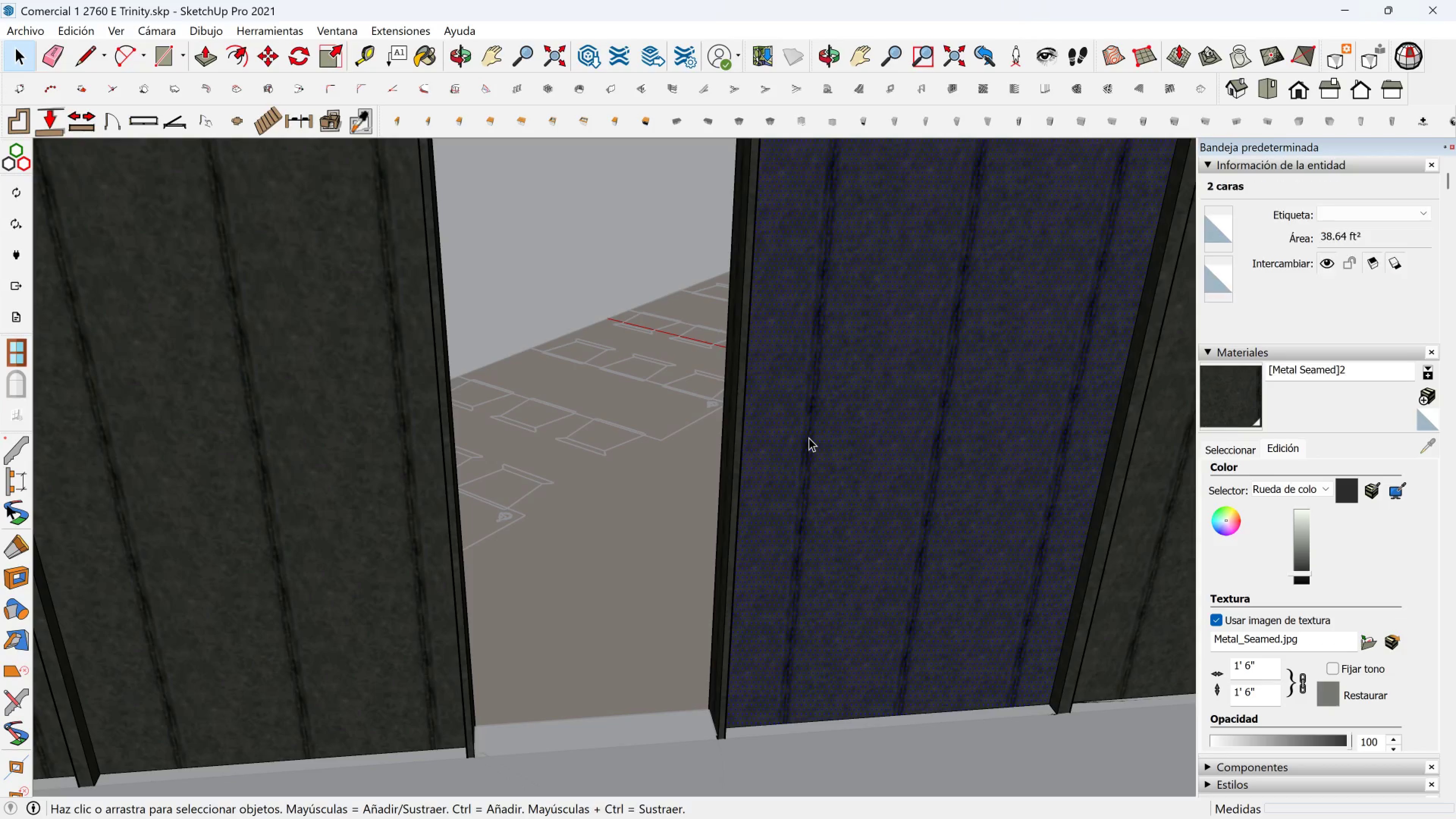 
scroll: coordinate [833, 465], scroll_direction: down, amount: 9.0
 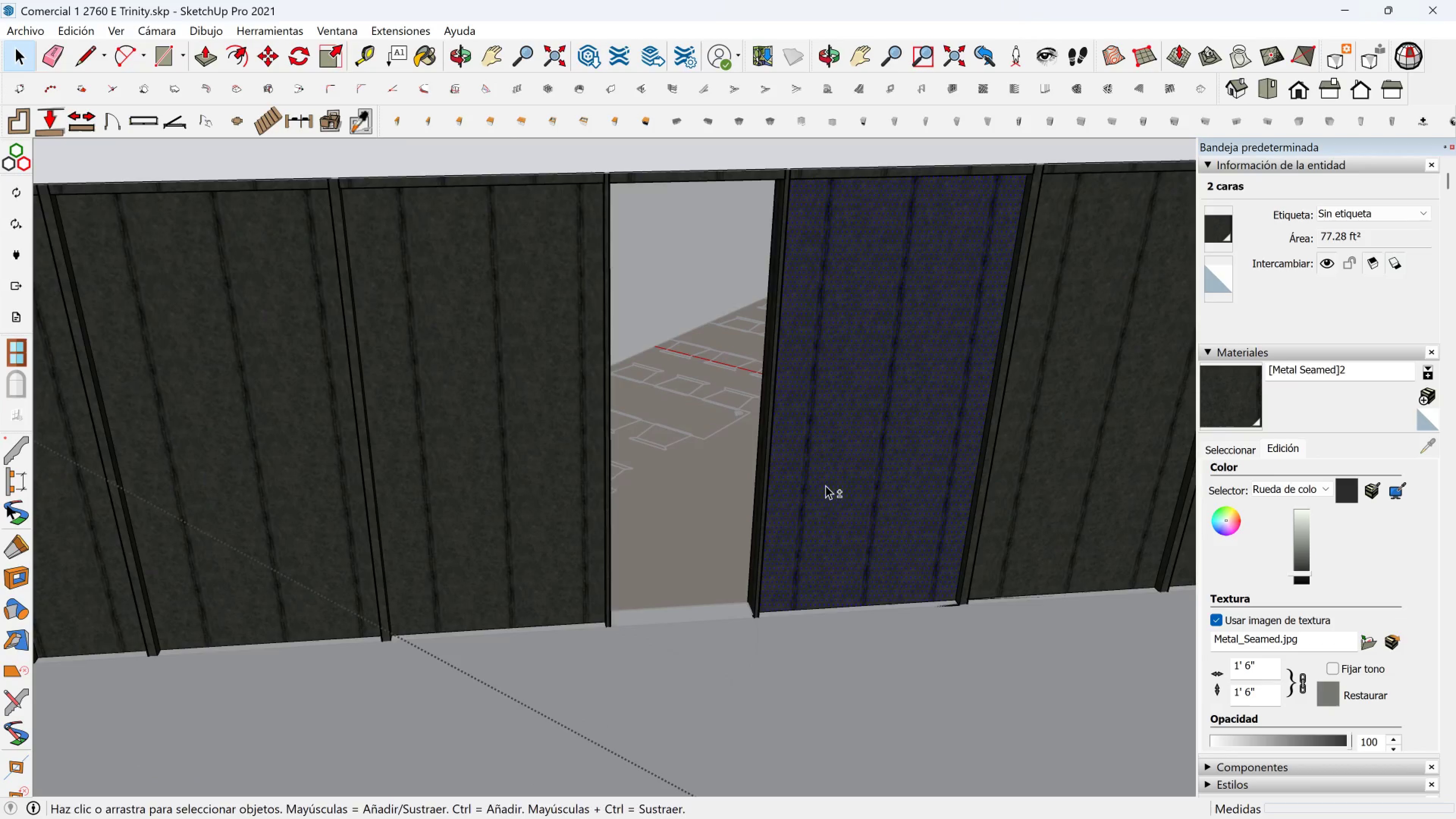 
hold_key(key=ShiftLeft, duration=18.28)
left_click_drag(start_coordinate=[714, 196], to_coordinate=[780, 754])
 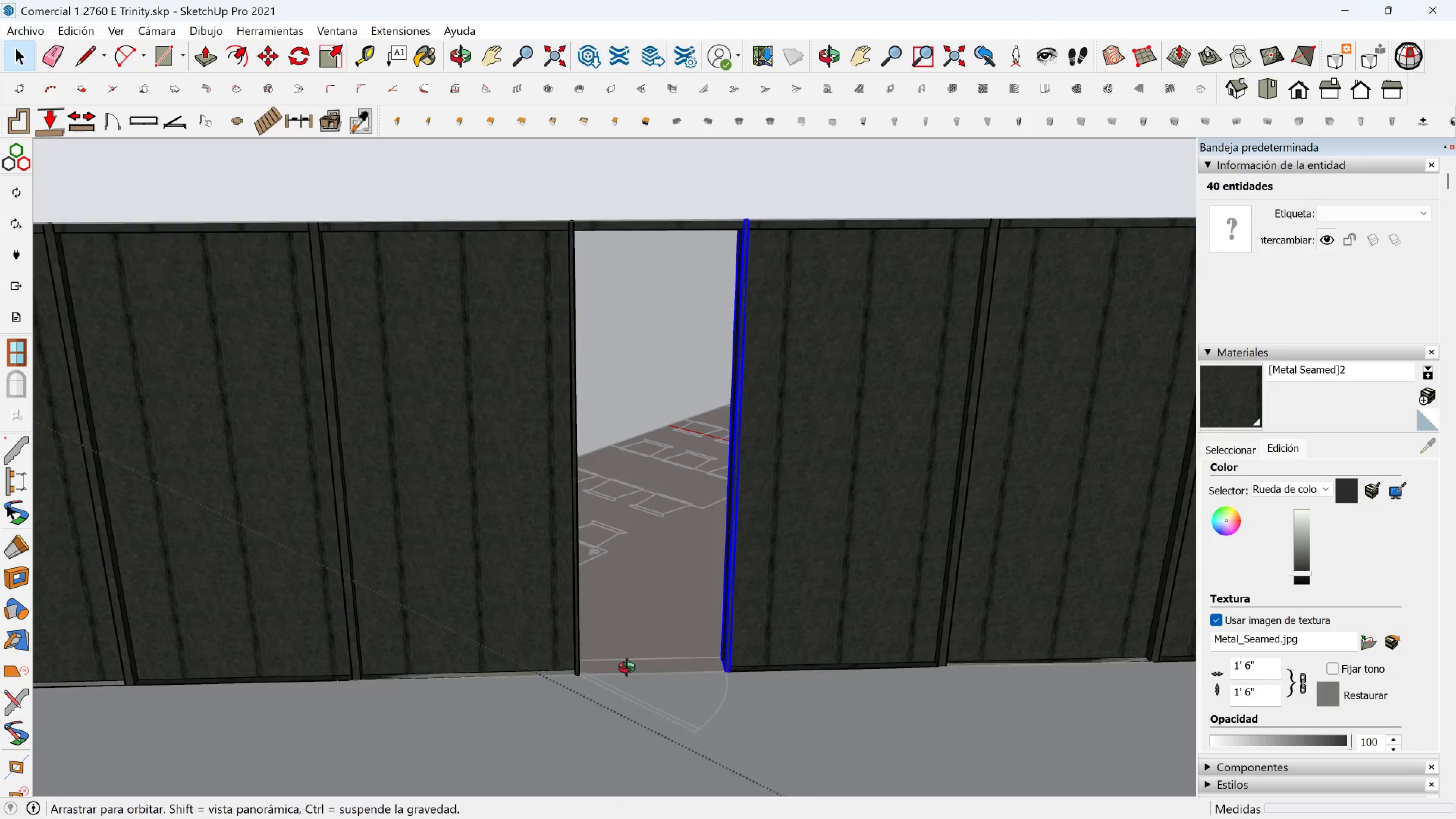 
scroll: coordinate [610, 659], scroll_direction: up, amount: 7.0
 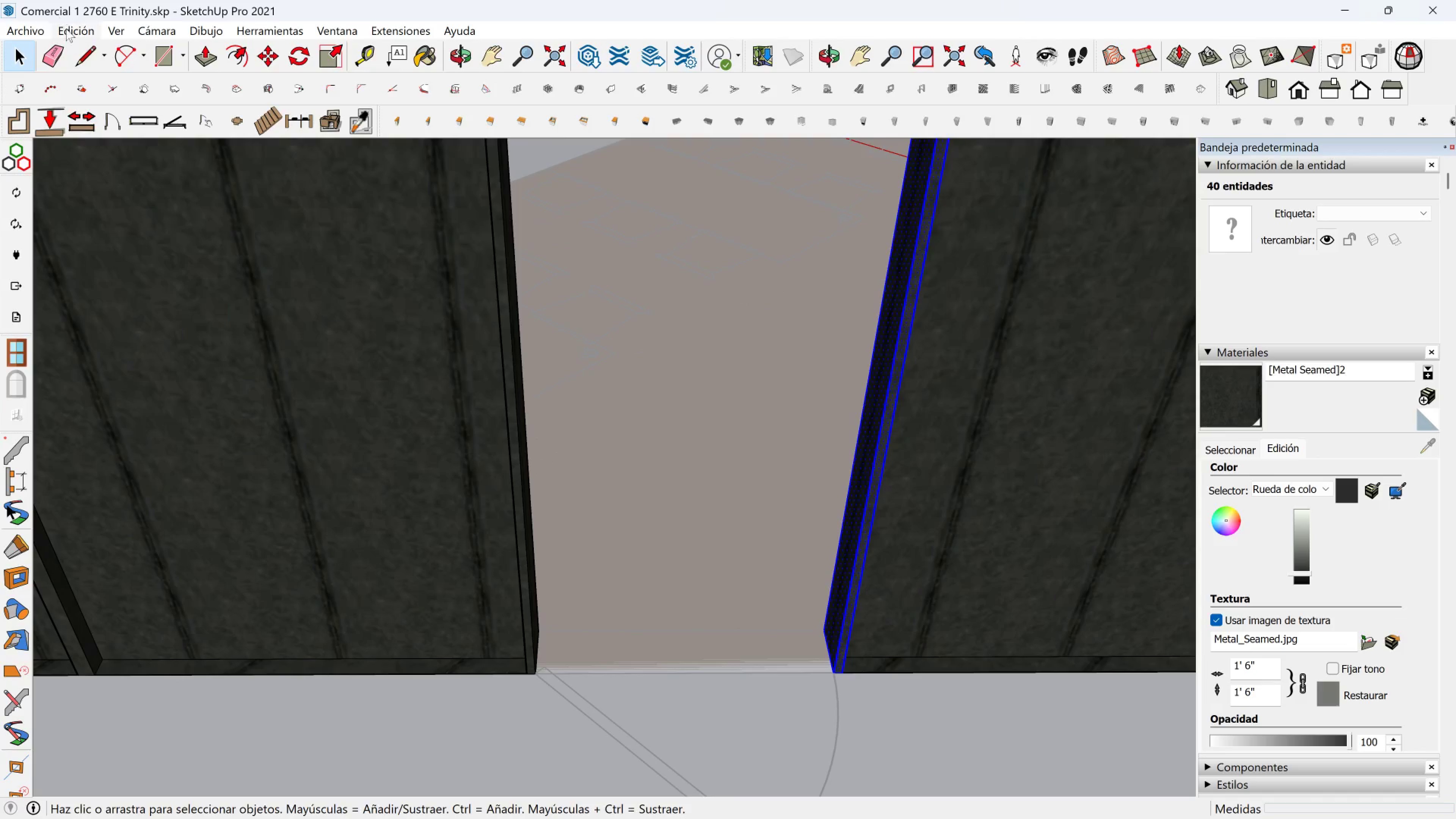 
left_click_drag(start_coordinate=[87, 50], to_coordinate=[89, 53])
 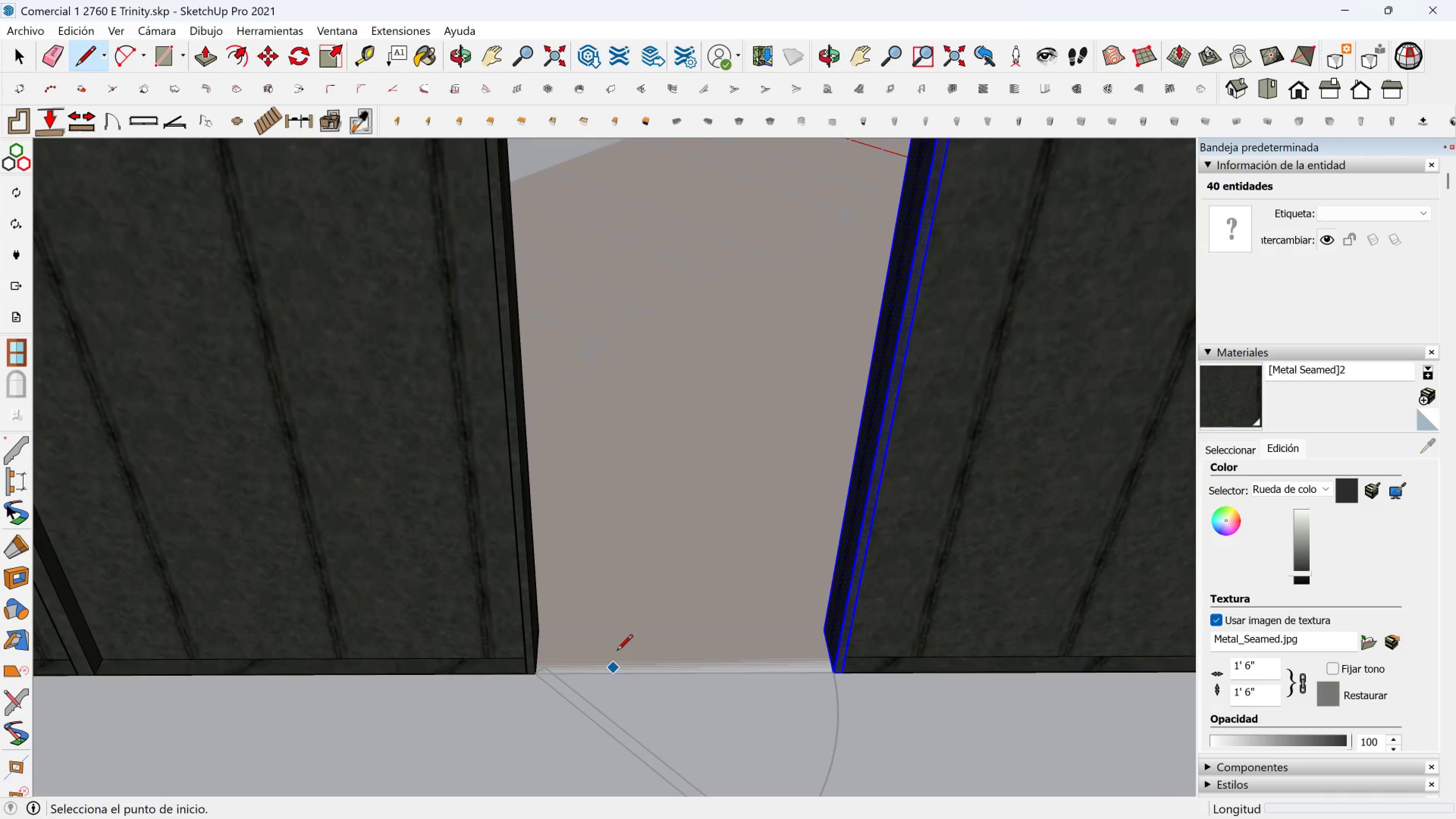 
scroll: coordinate [594, 676], scroll_direction: up, amount: 3.0
 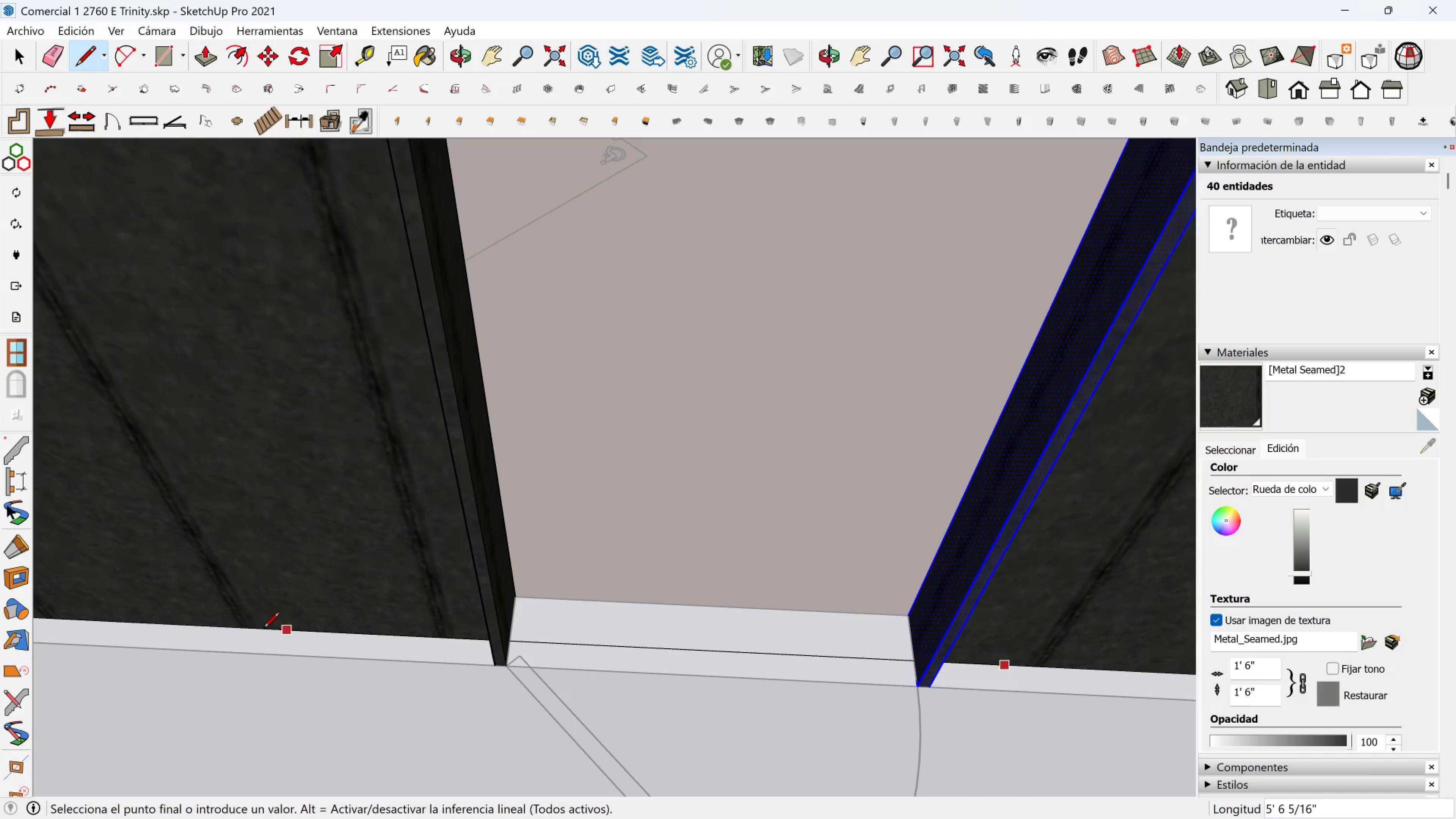 
left_click([301, 633])
 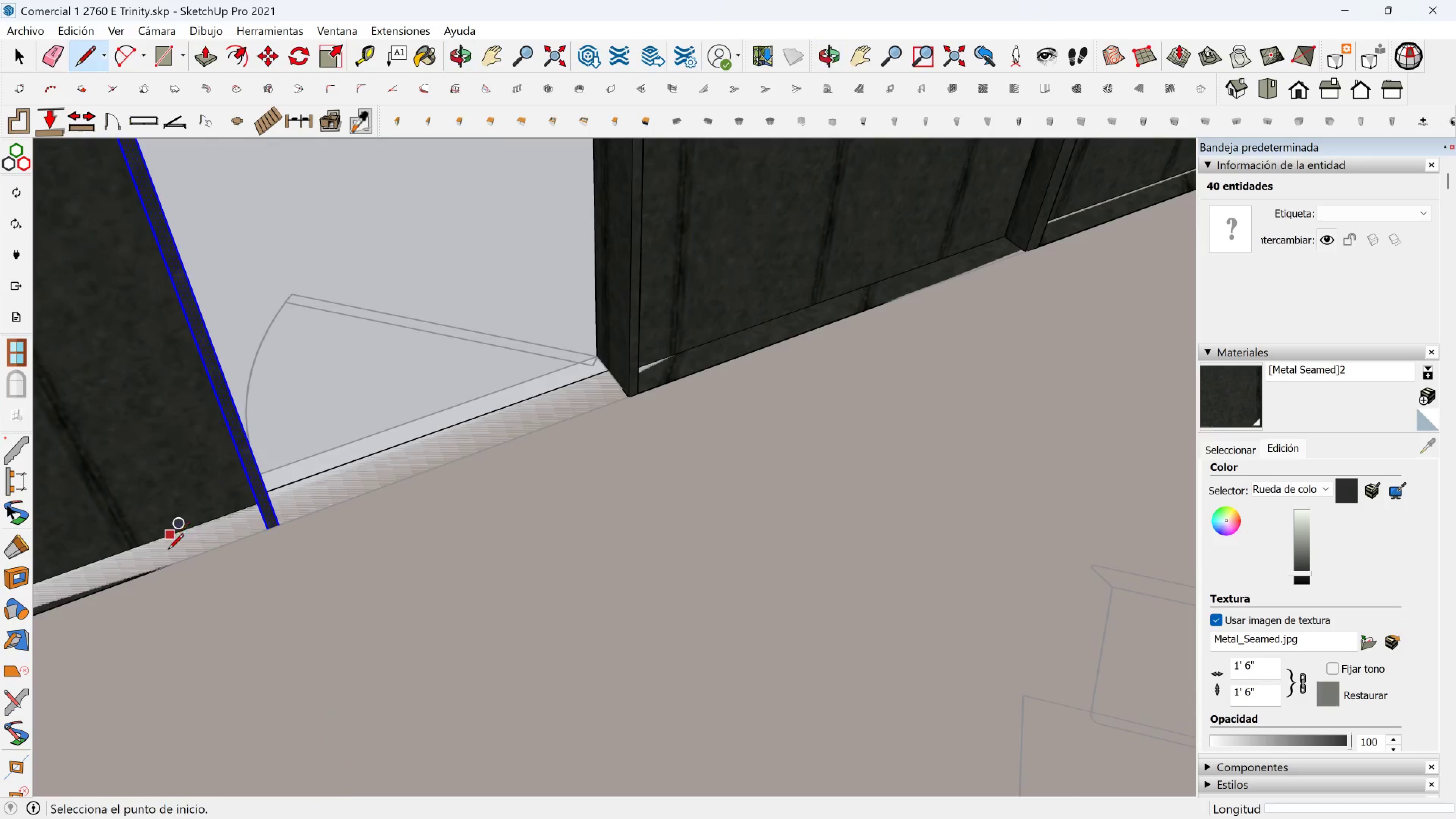 
key(Escape)
 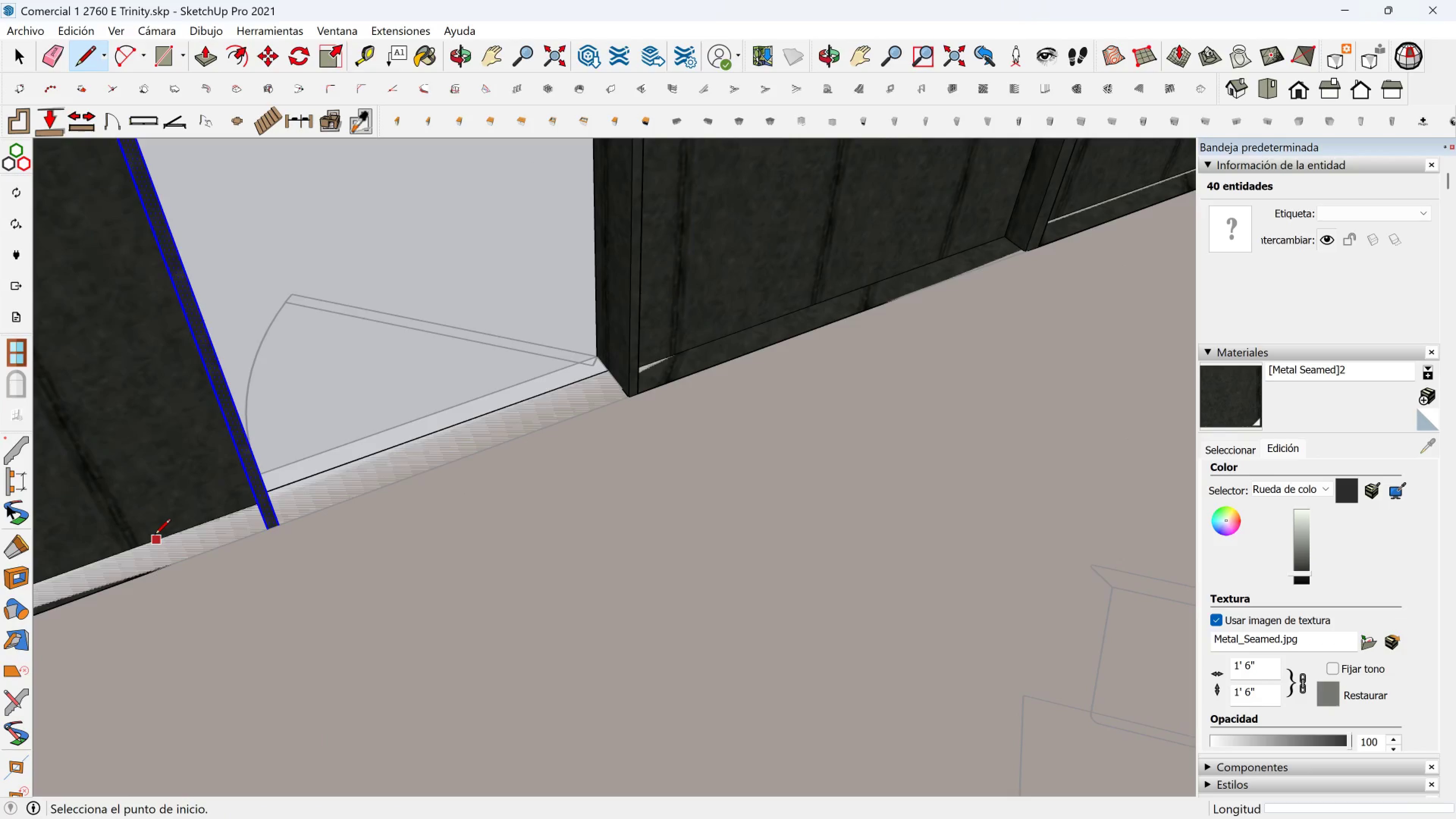 
left_click([155, 536])
 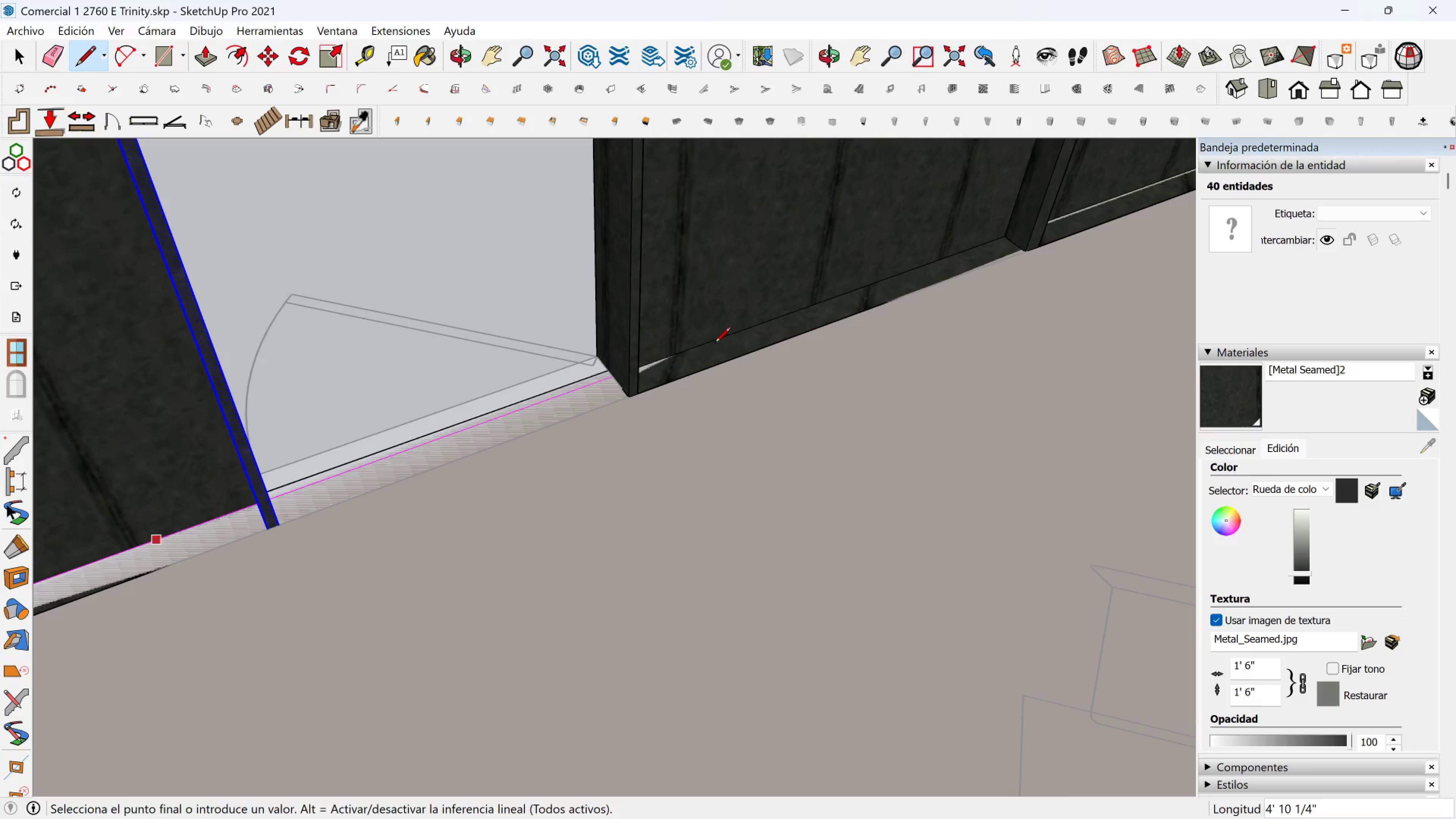 
left_click([715, 344])
 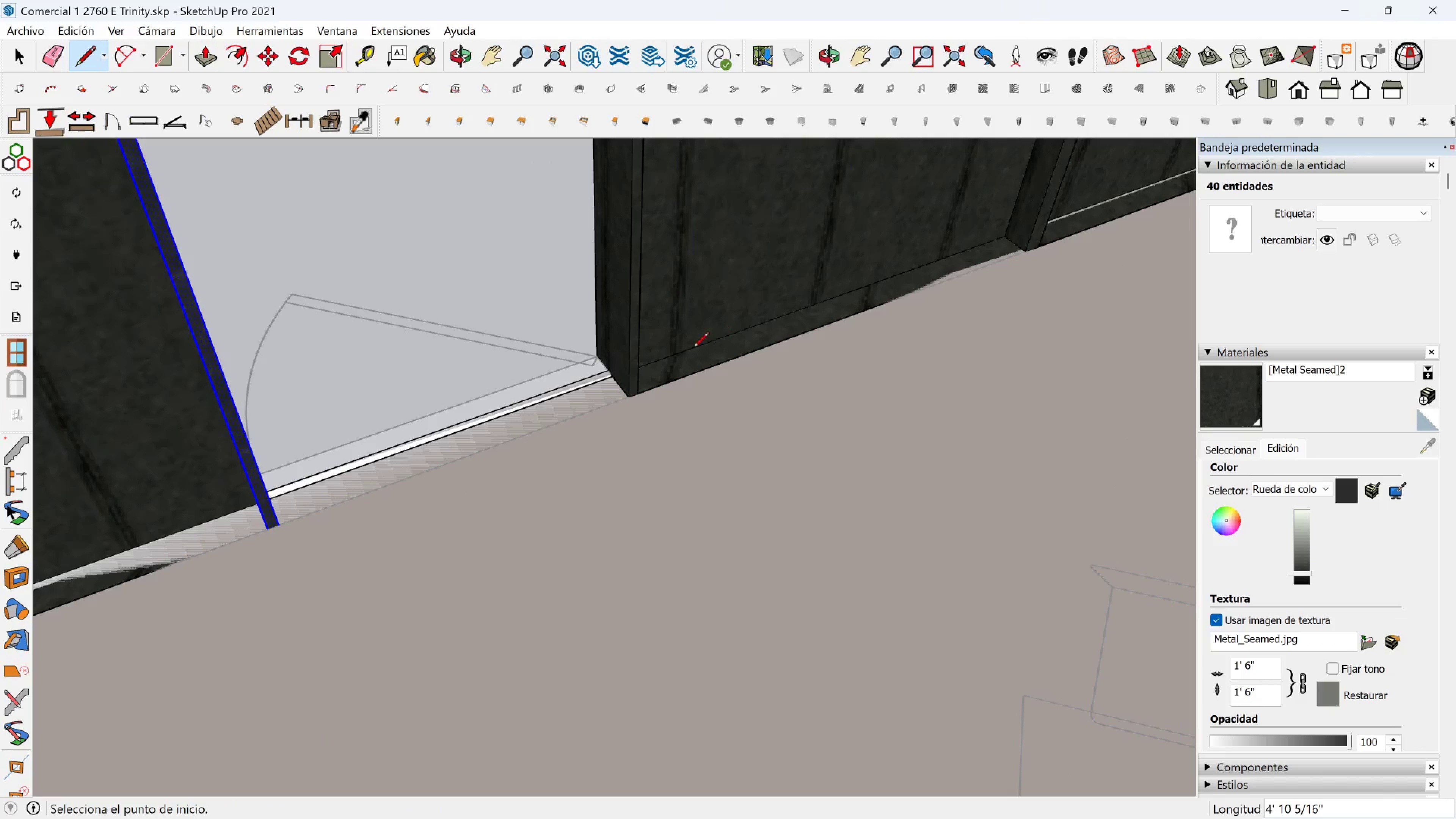 
key(Space)
 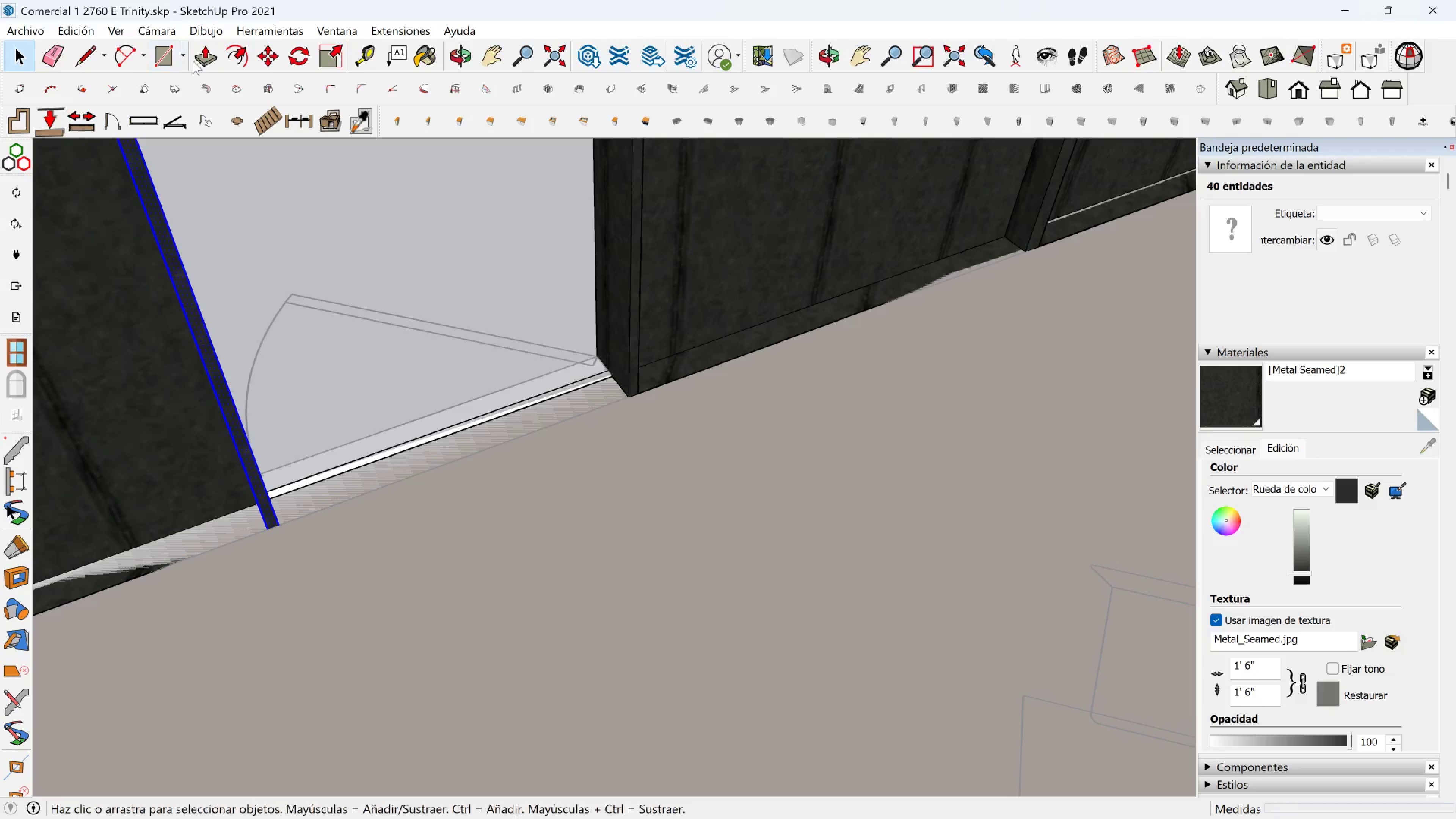 
left_click([200, 57])
 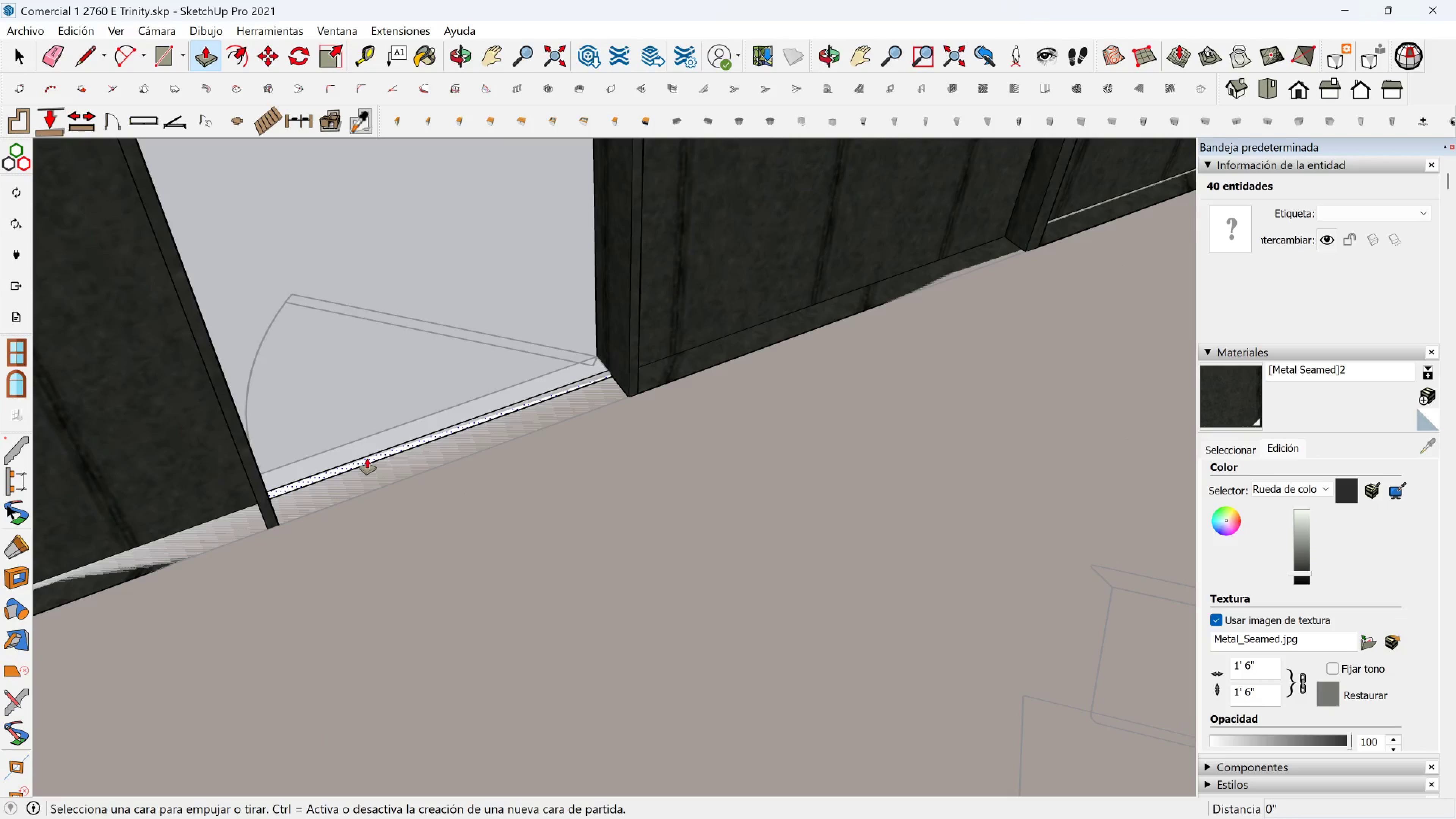 
left_click([367, 458])
 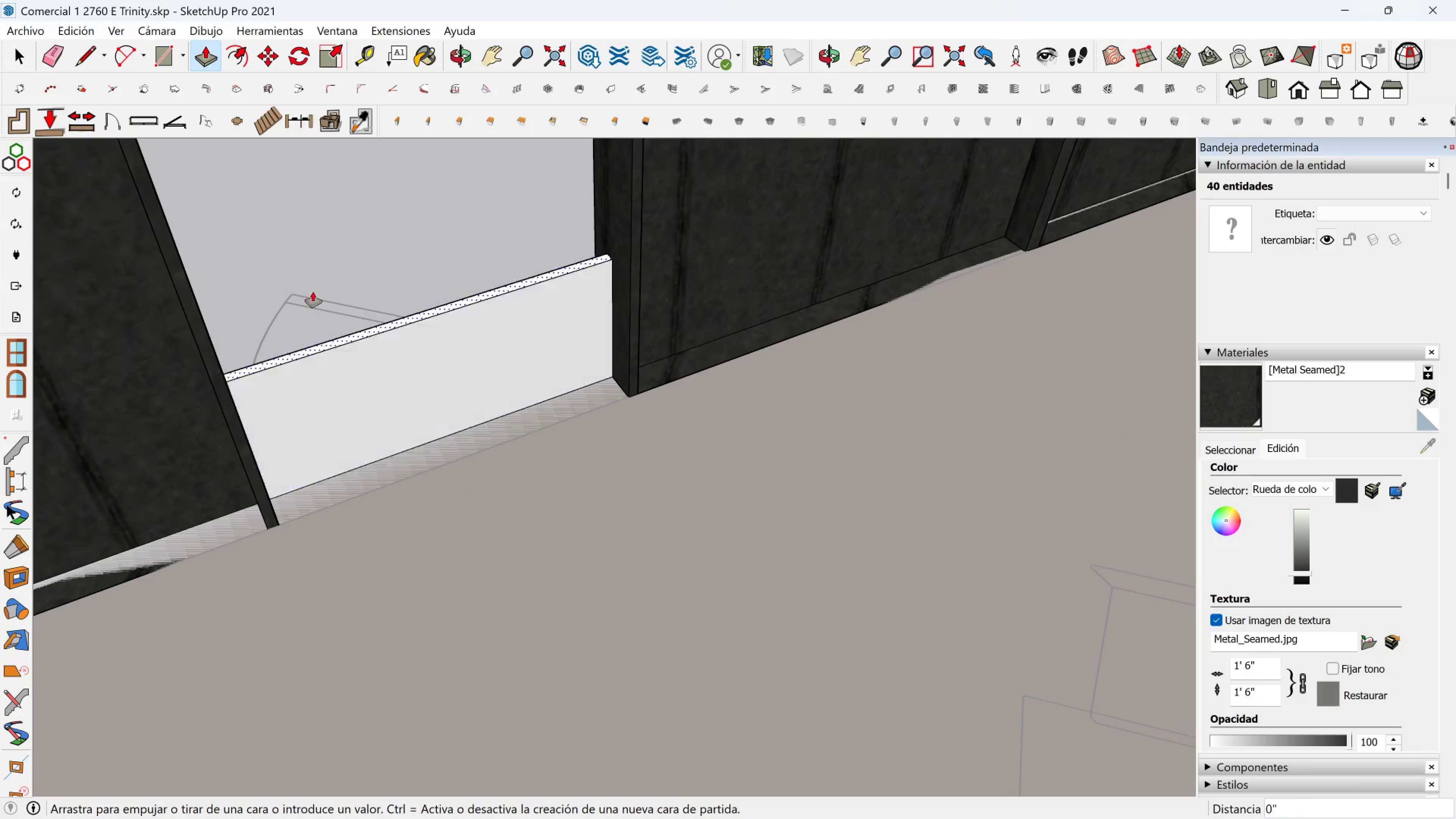 
scroll: coordinate [311, 283], scroll_direction: down, amount: 2.0
 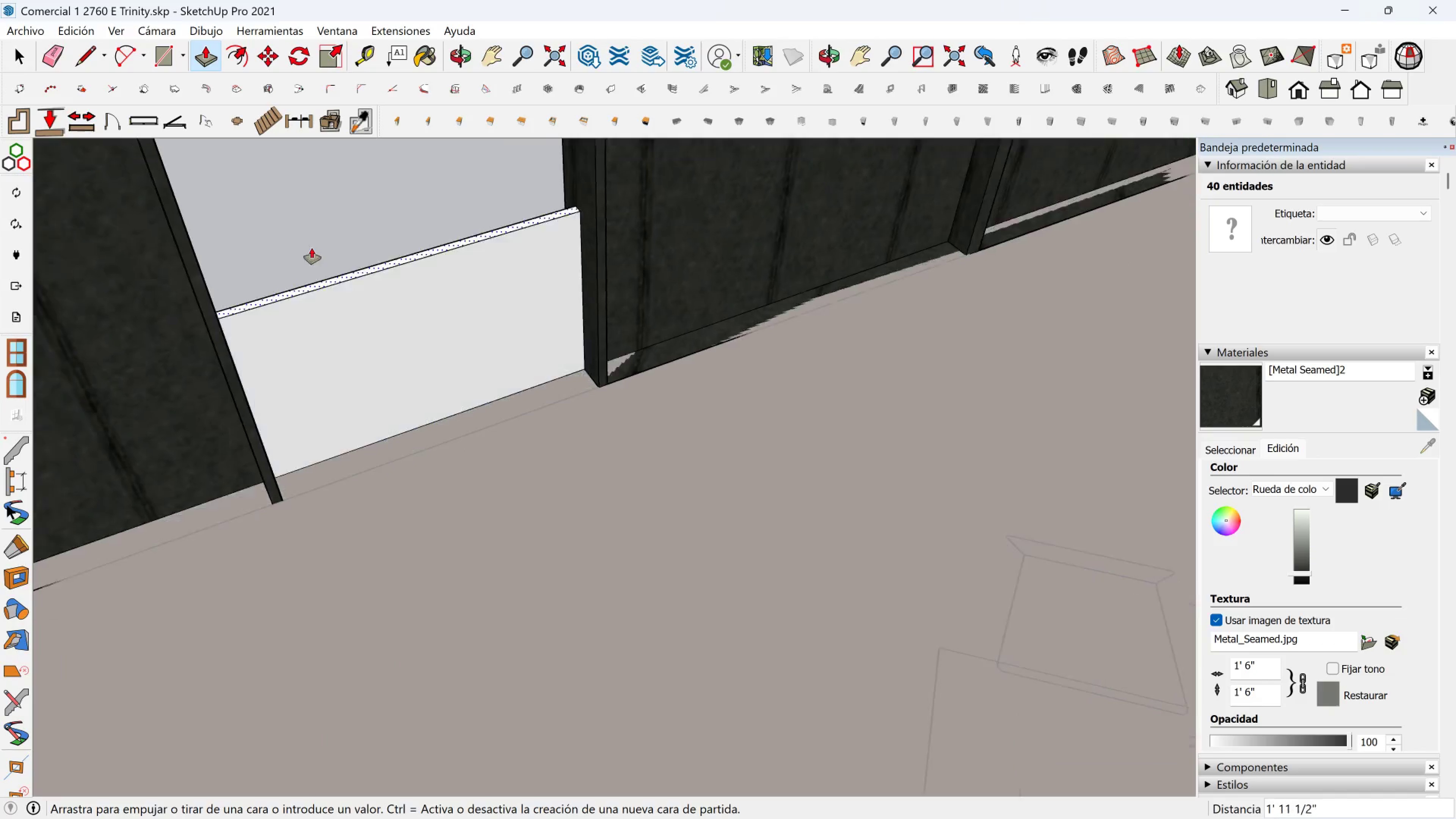 
hold_key(key=ShiftLeft, duration=0.34)
 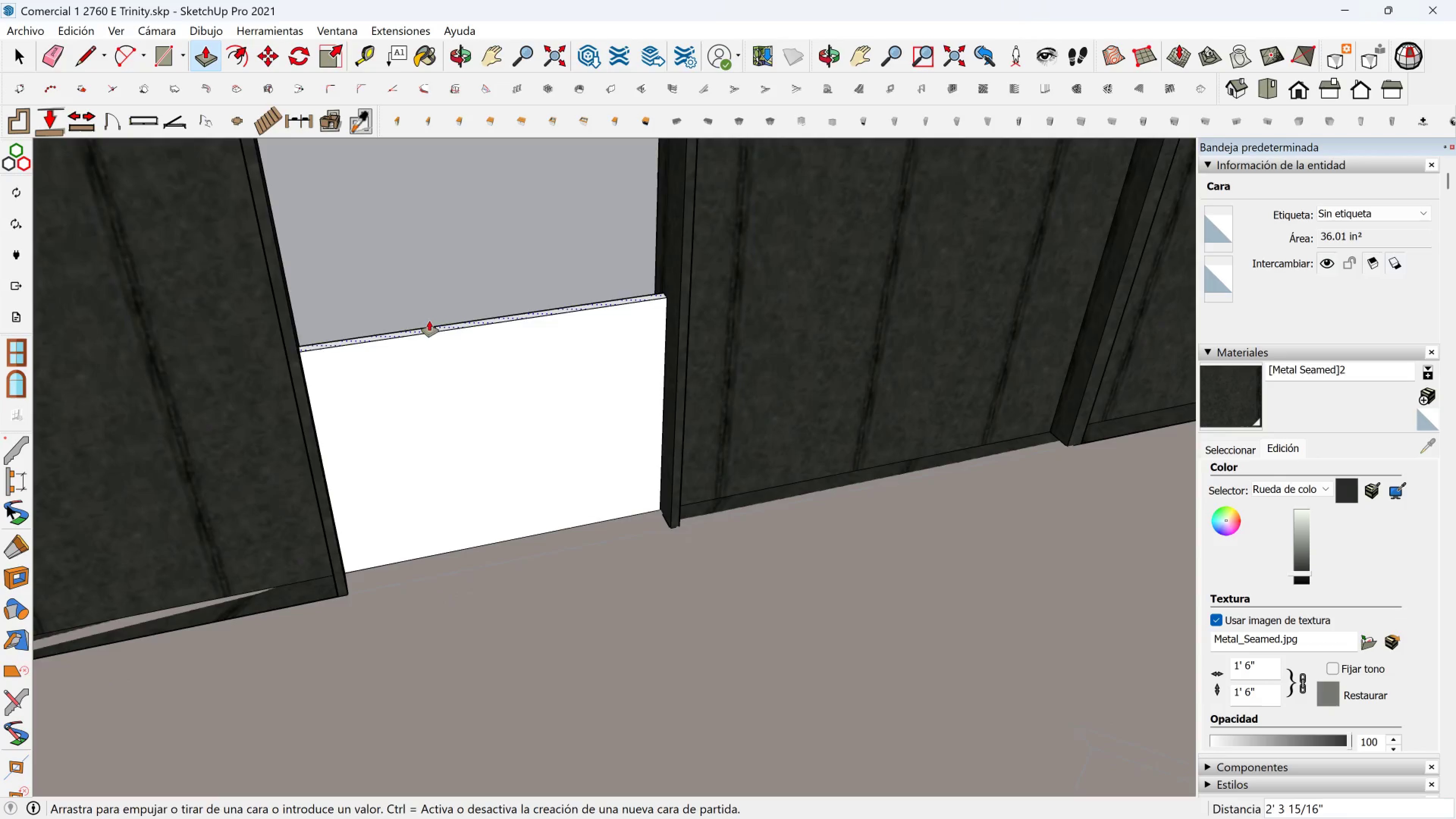 
scroll: coordinate [455, 282], scroll_direction: down, amount: 3.0
 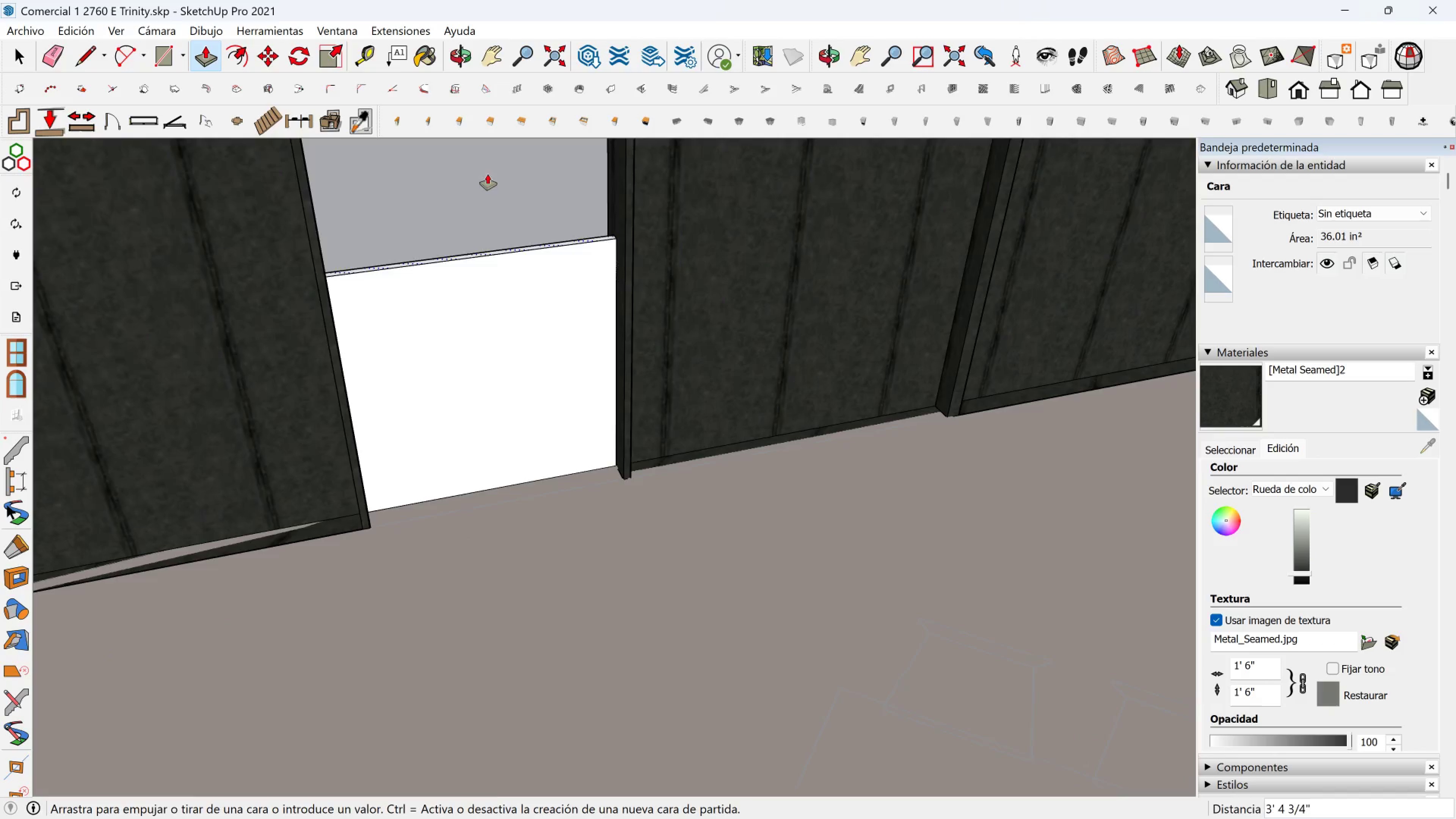 
hold_key(key=ShiftLeft, duration=0.5)
 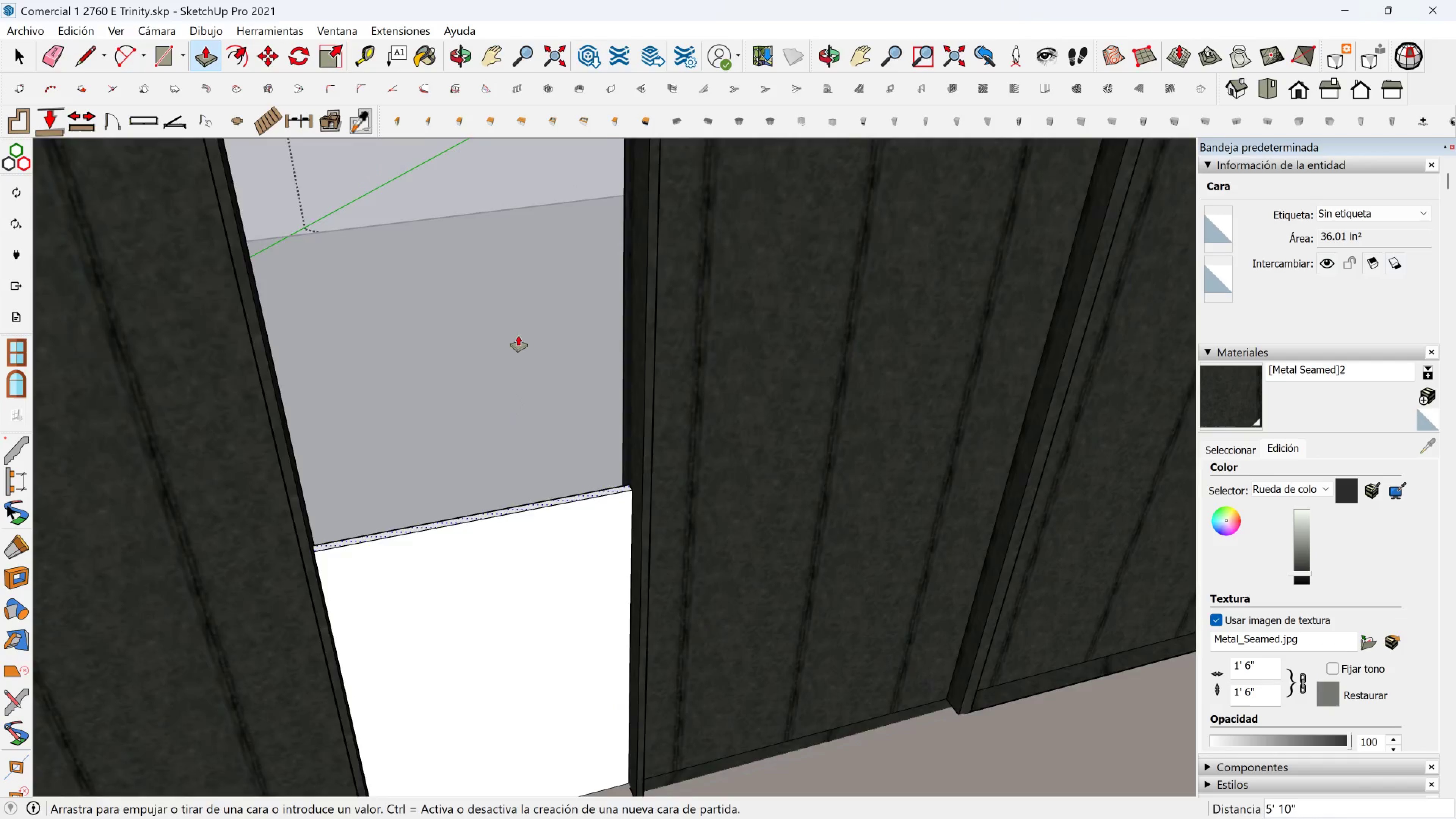 
scroll: coordinate [560, 296], scroll_direction: down, amount: 3.0
 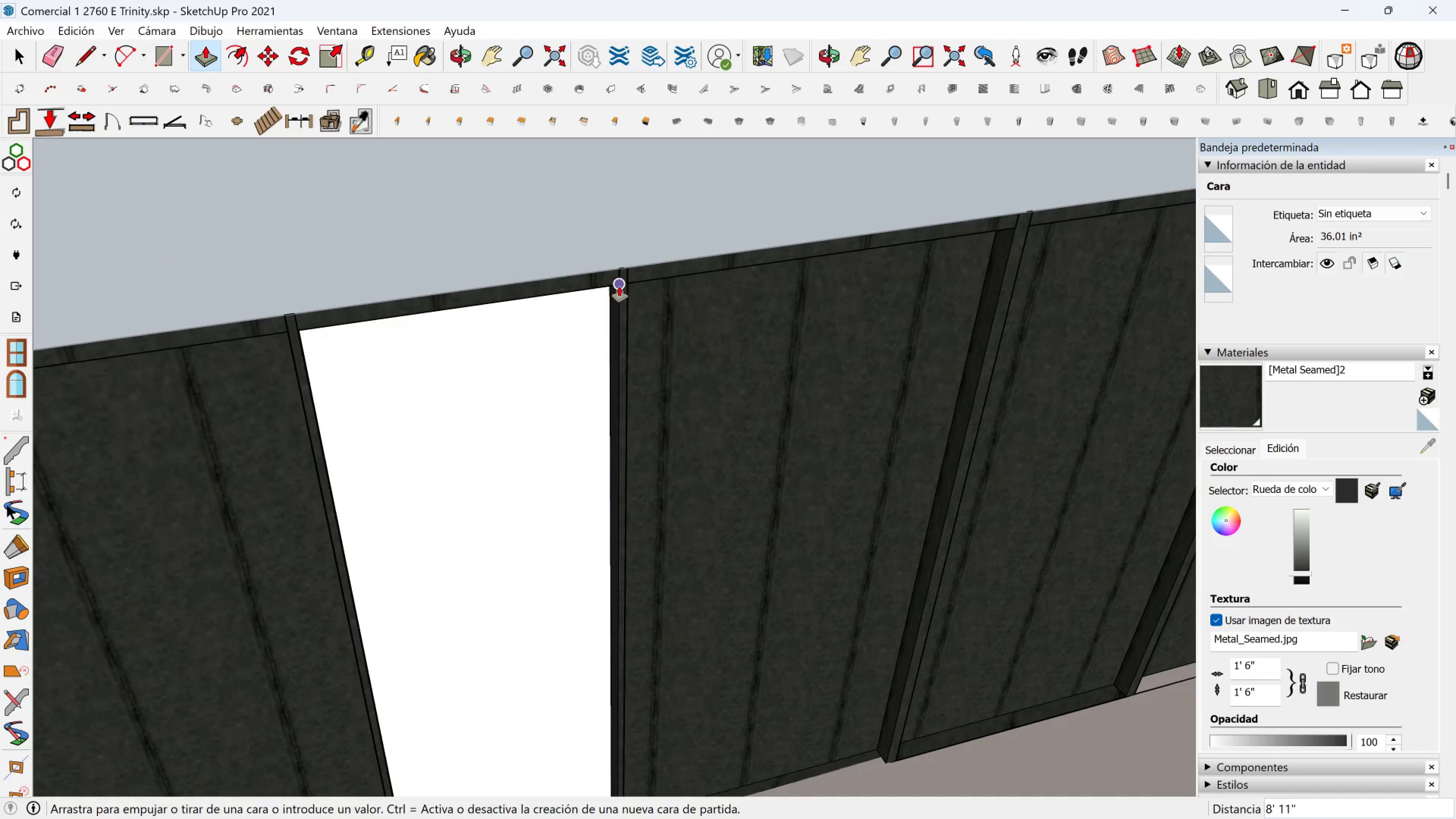 
key(Shift+ShiftLeft)
 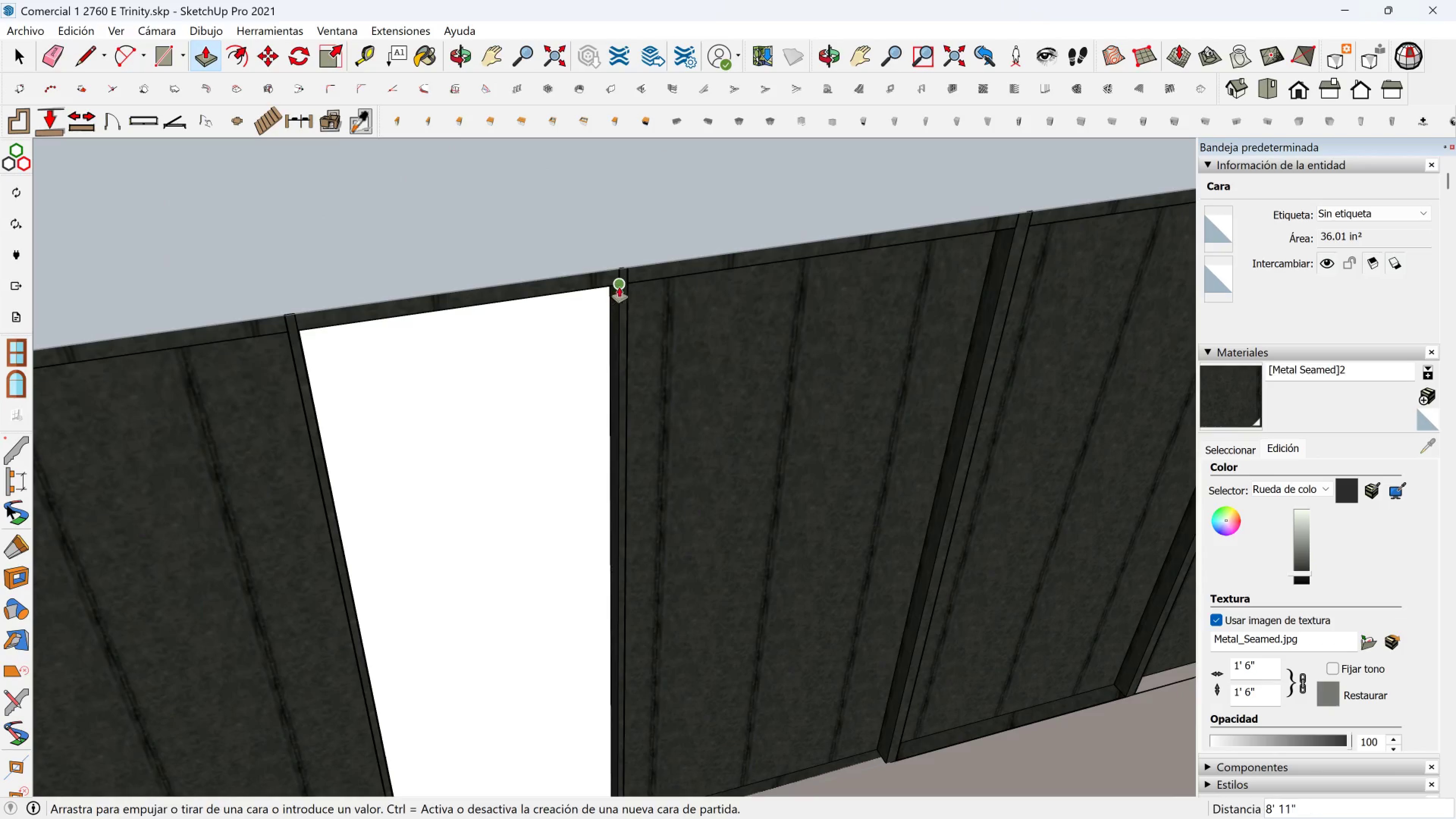 
left_click([619, 286])
 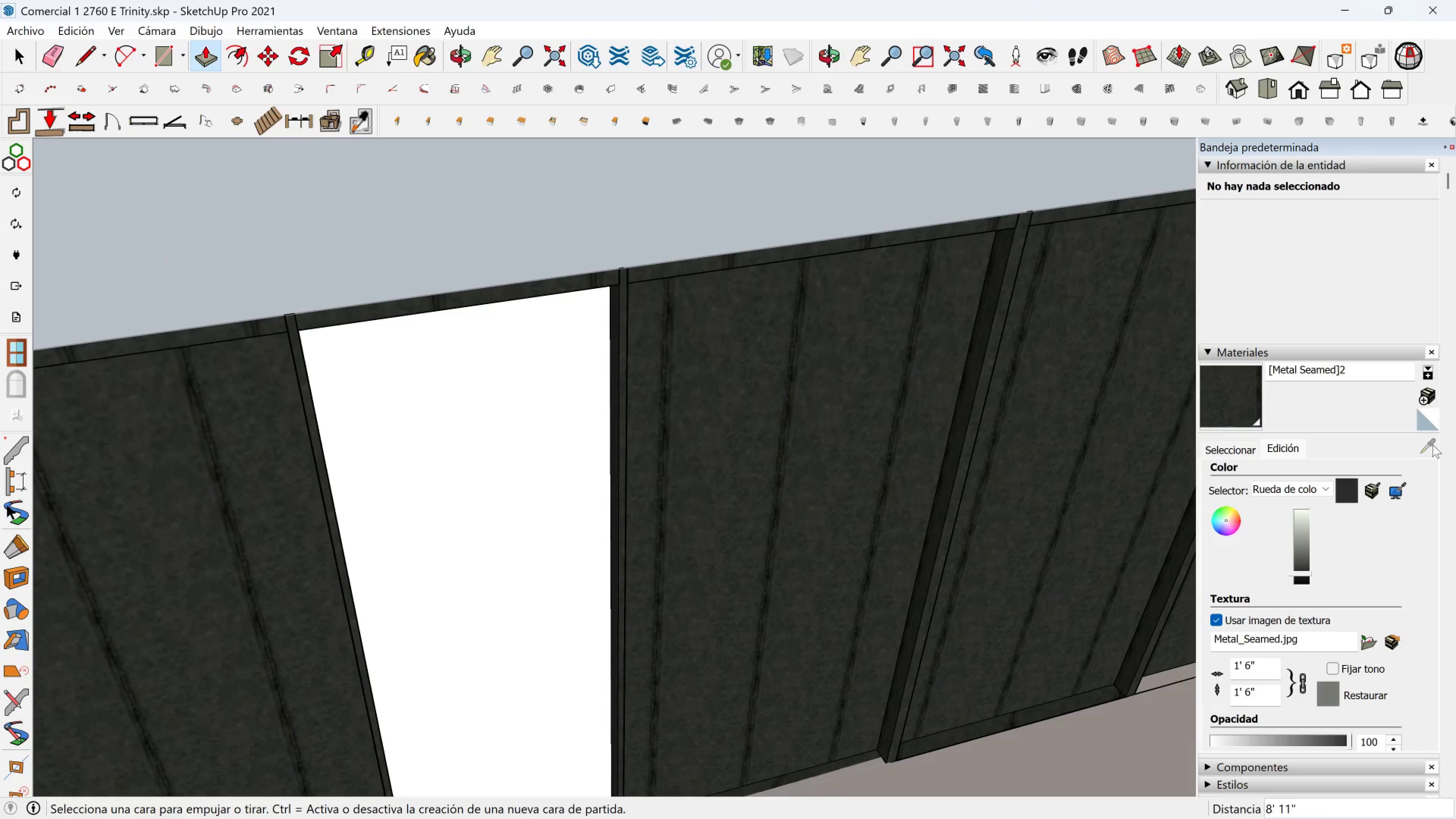 
double_click([762, 456])
 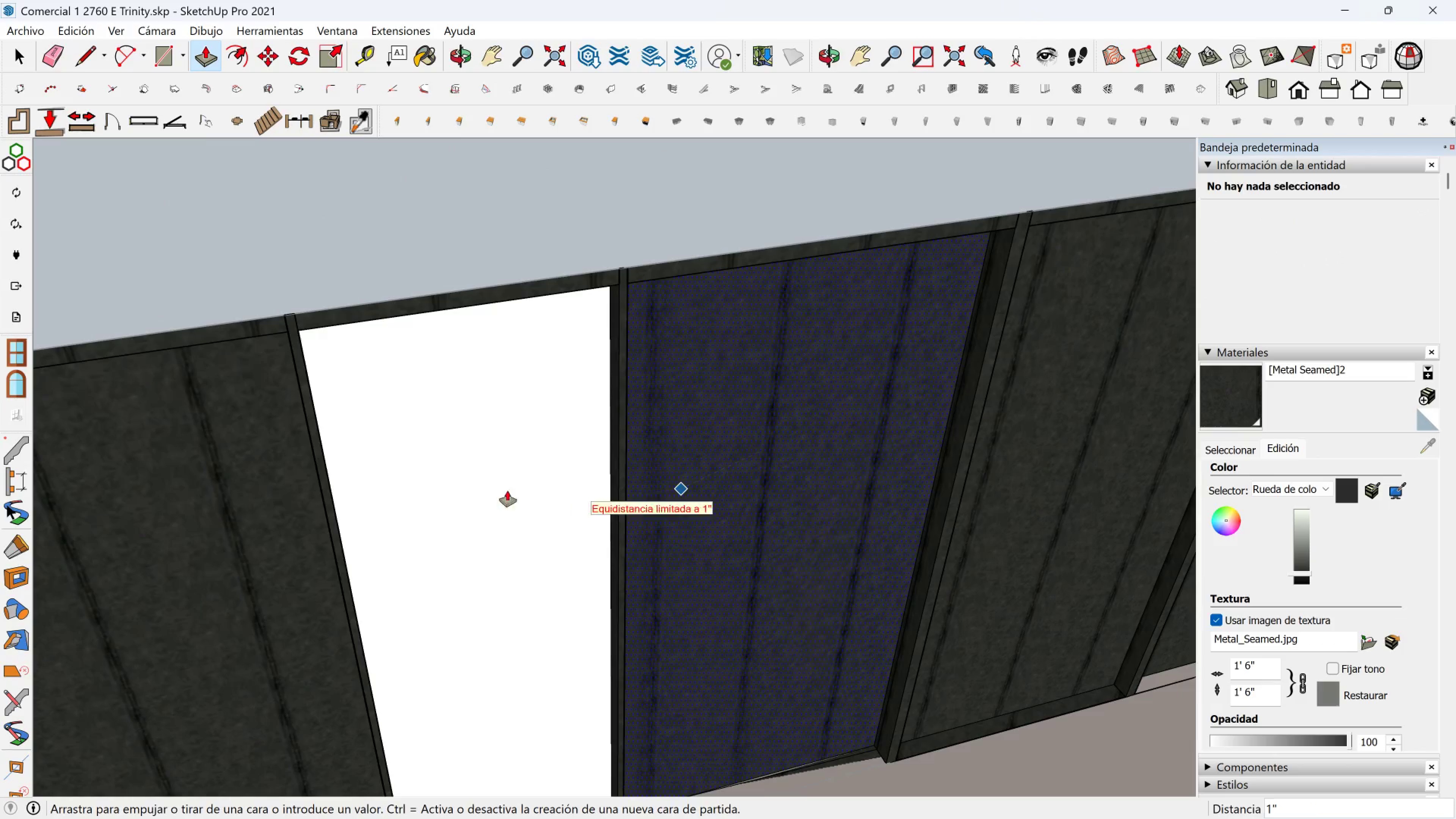 
triple_click([478, 481])
 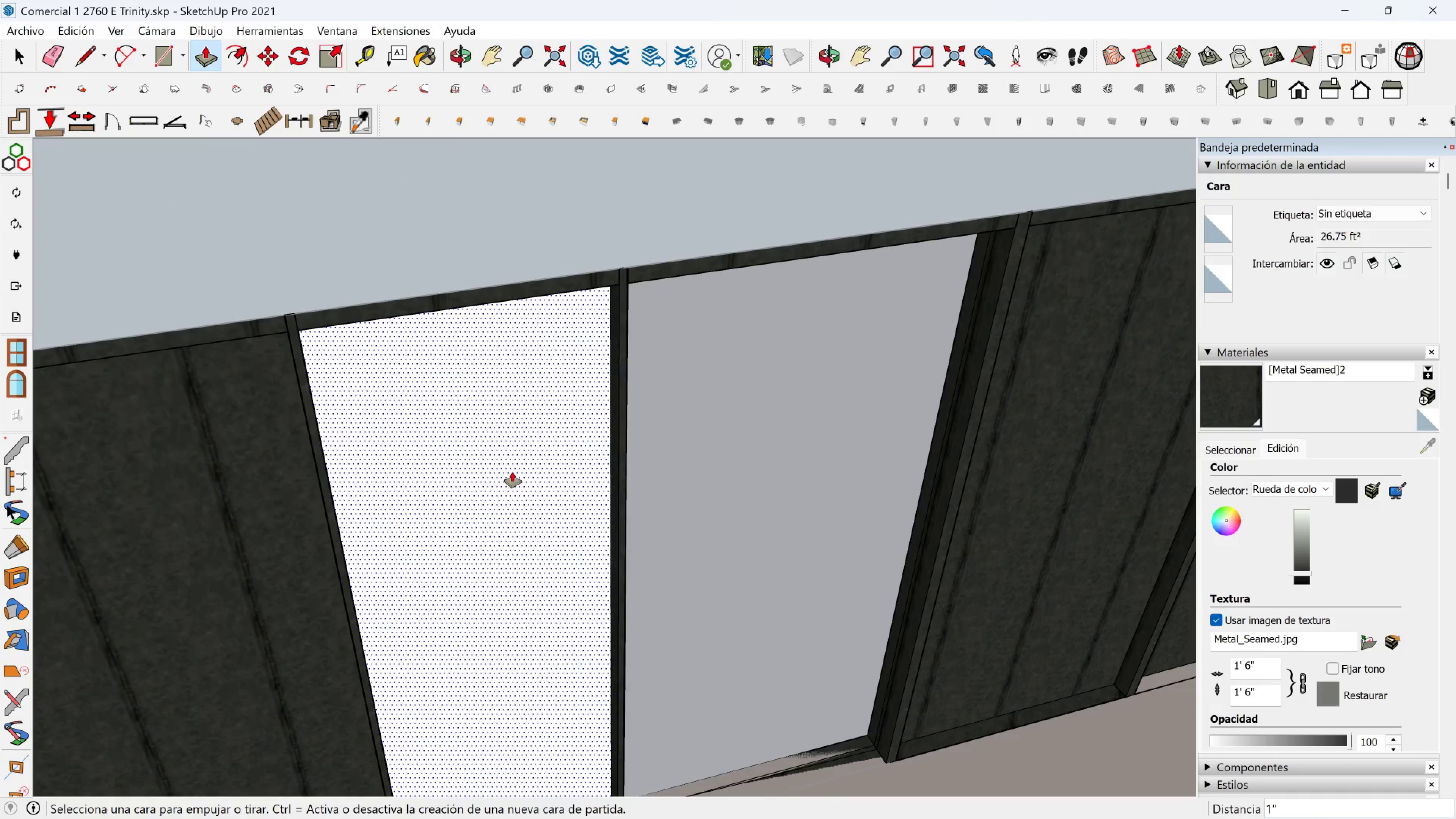 
key(Control+Z)
 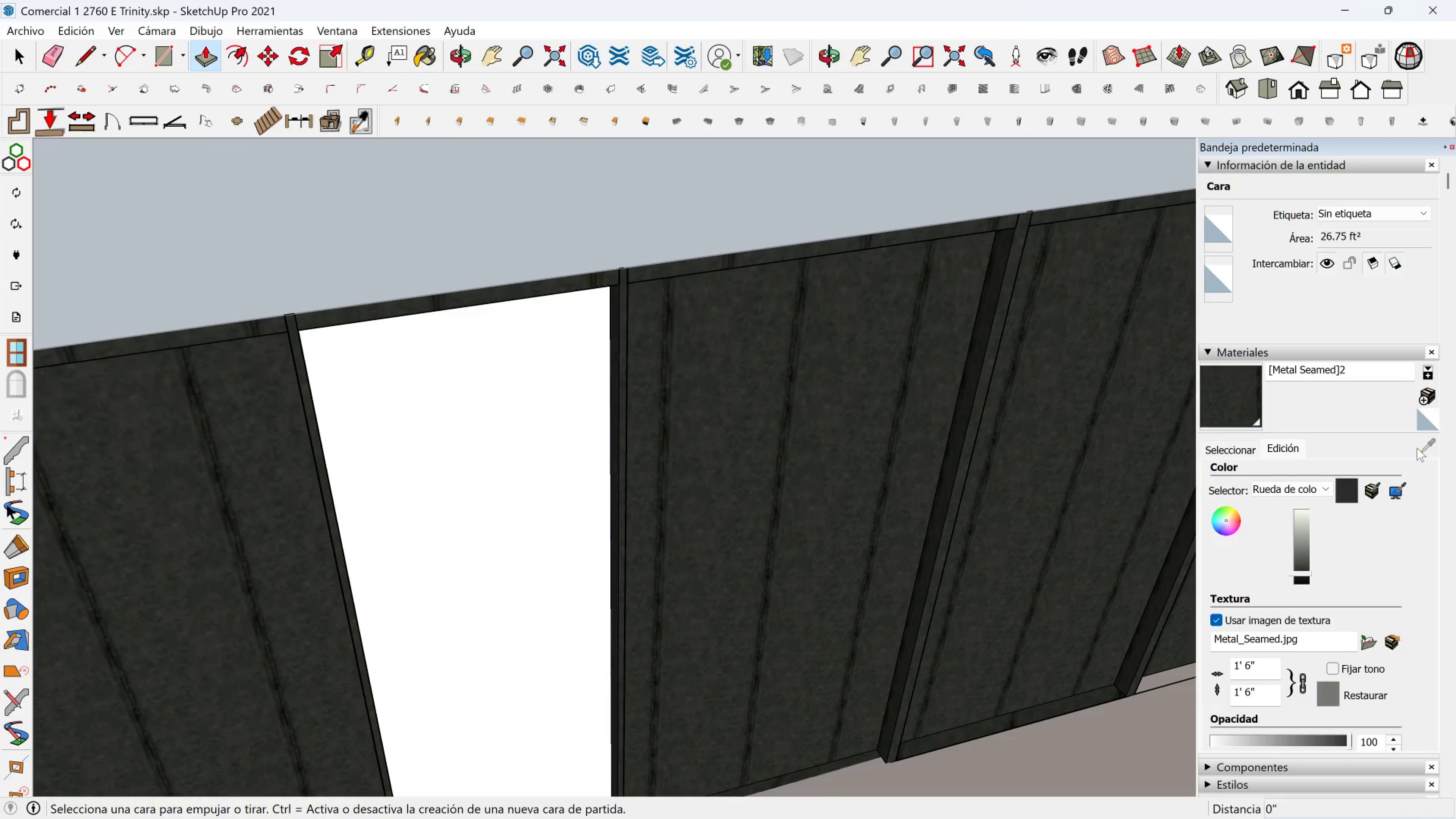 
key(Escape)
 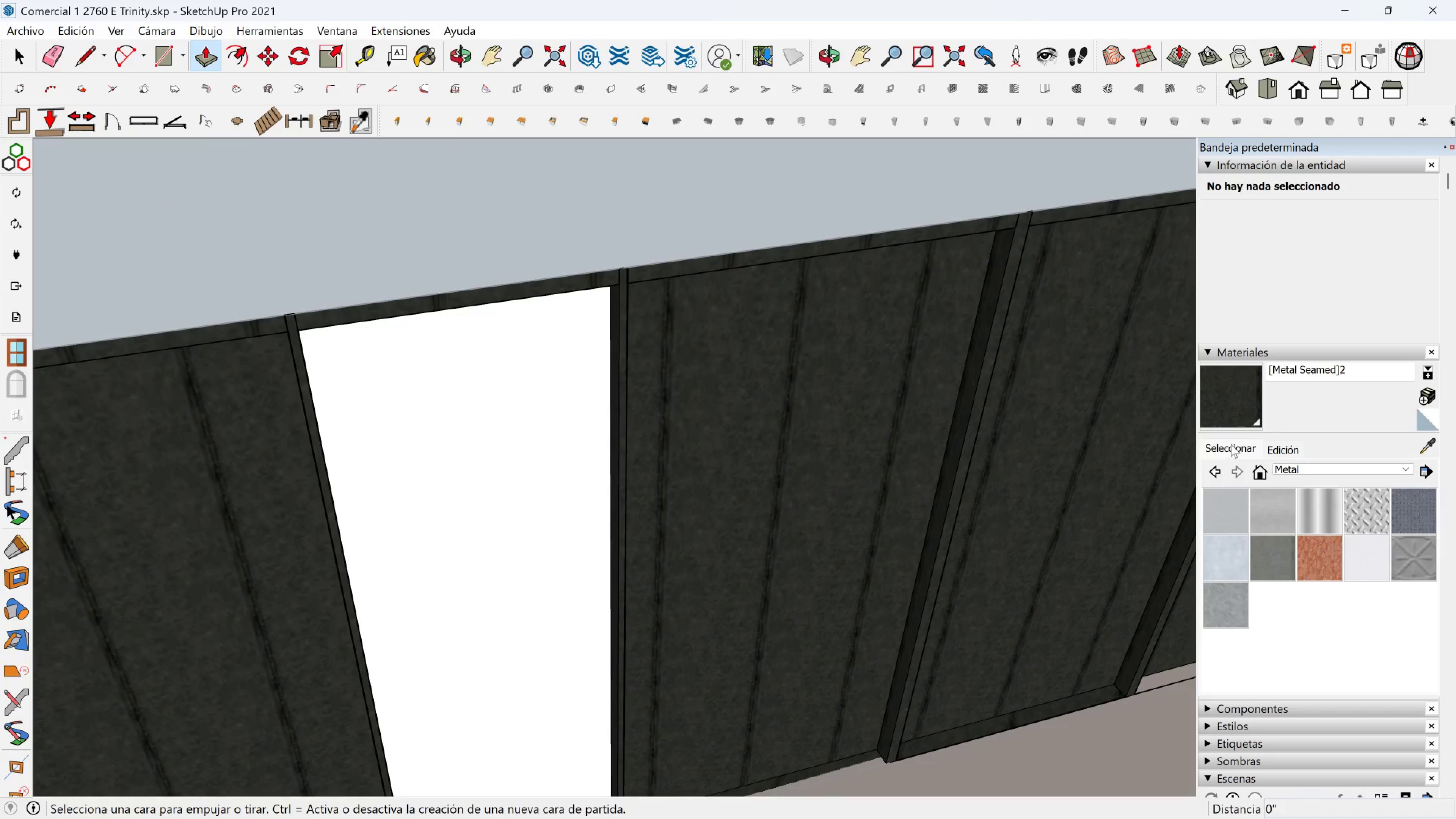 
double_click([1236, 405])
 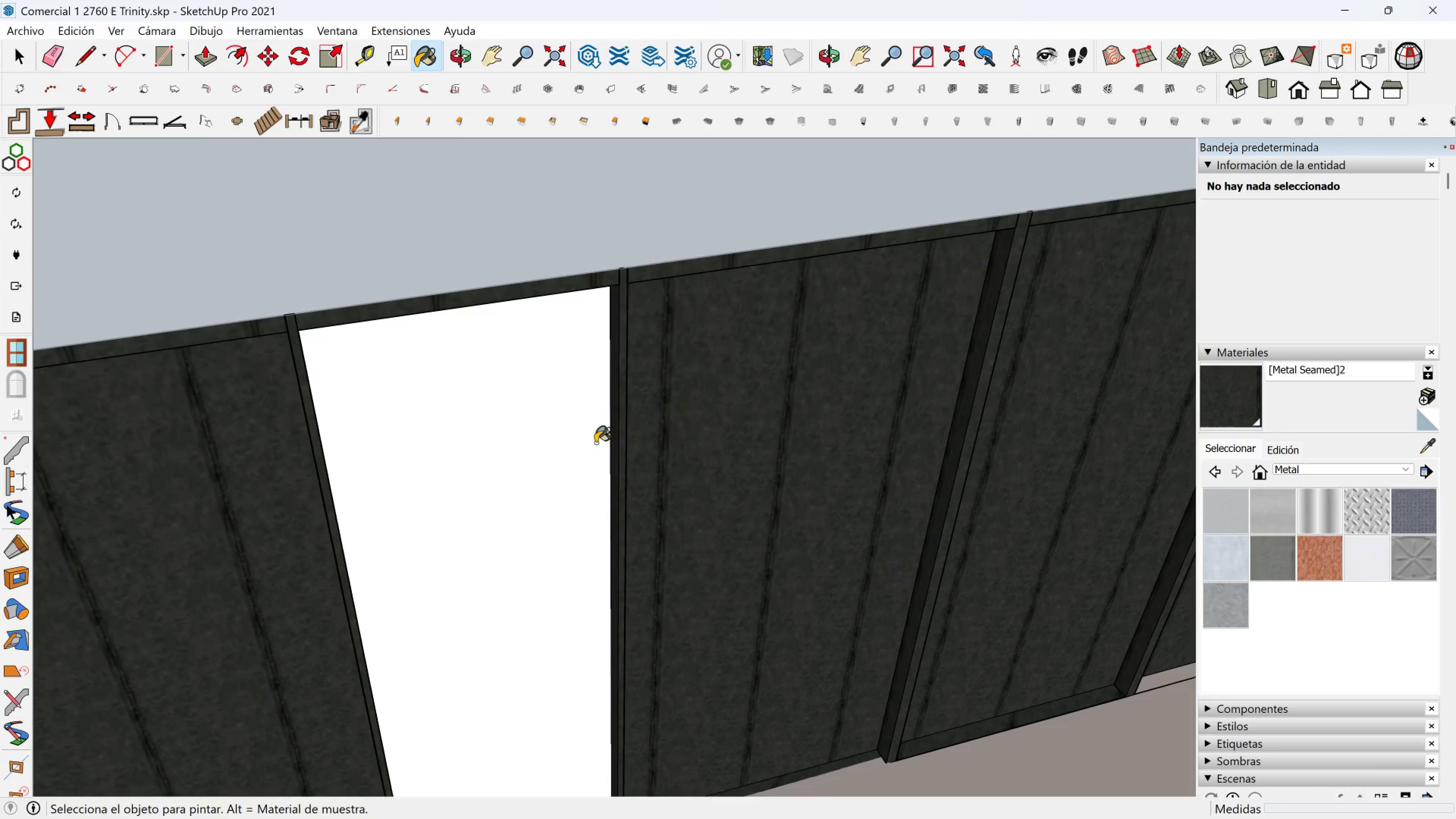 
left_click([535, 444])
 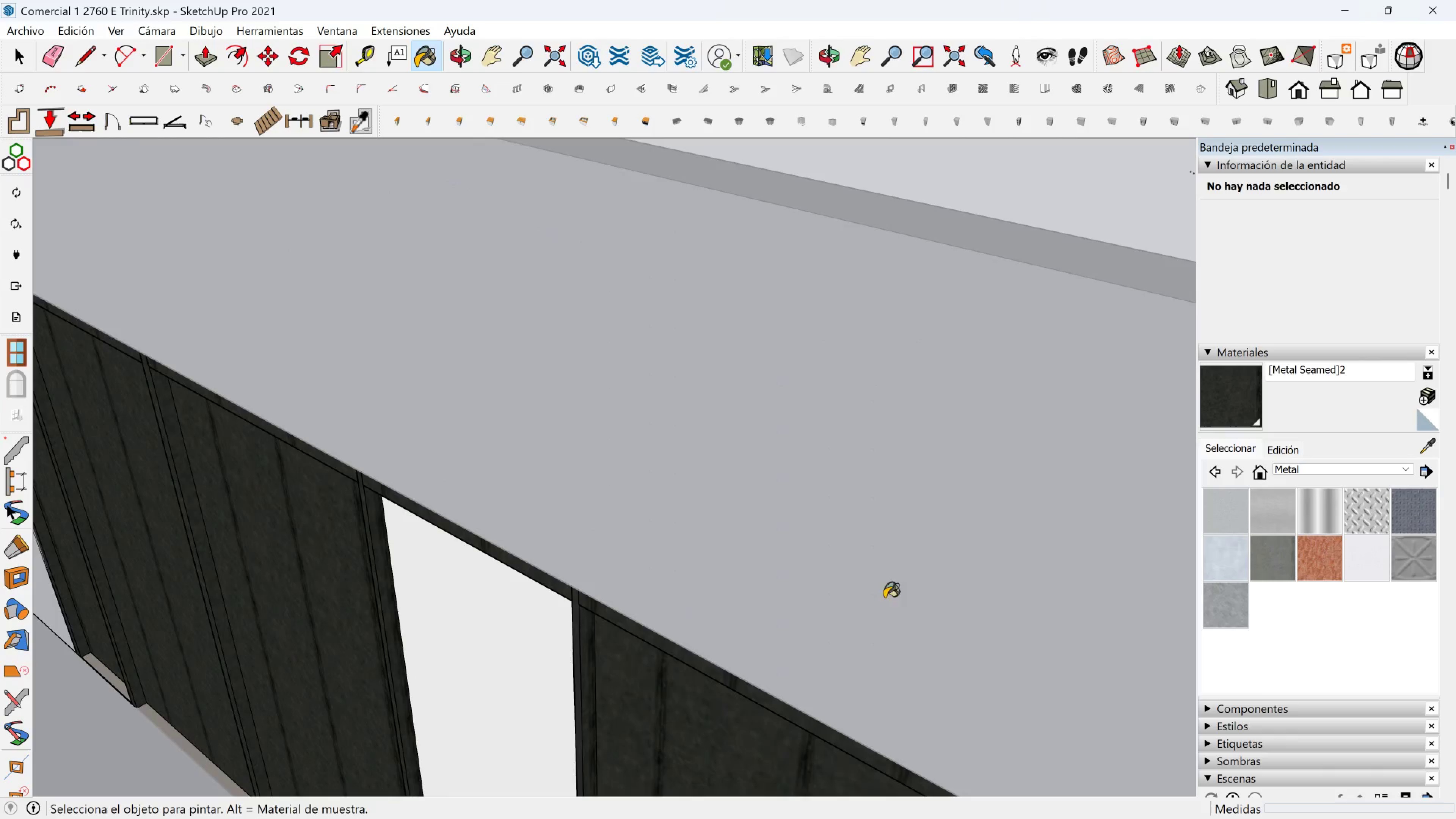 
left_click_drag(start_coordinate=[495, 685], to_coordinate=[500, 684])
 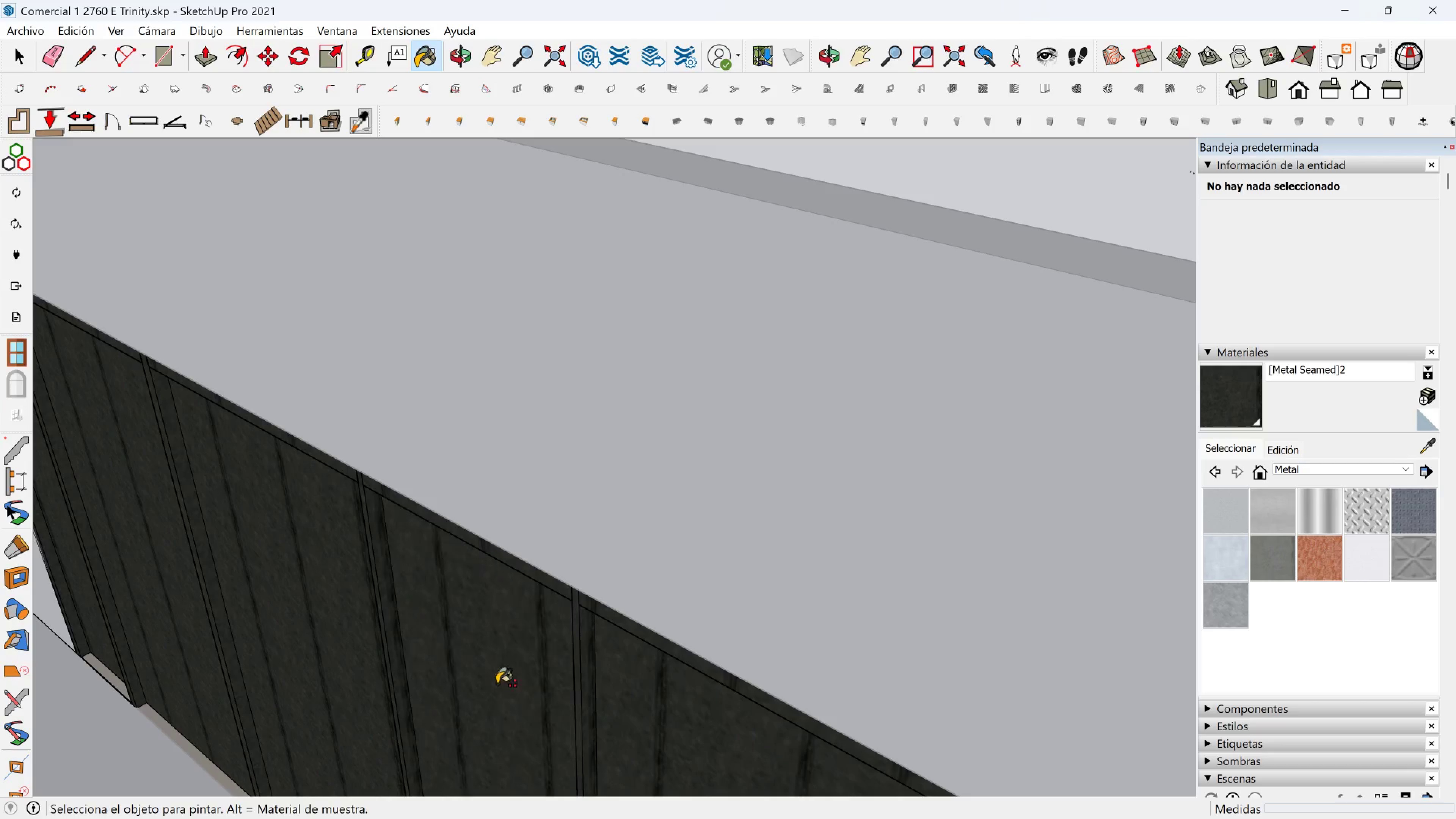 
hold_key(key=ShiftLeft, duration=0.37)
 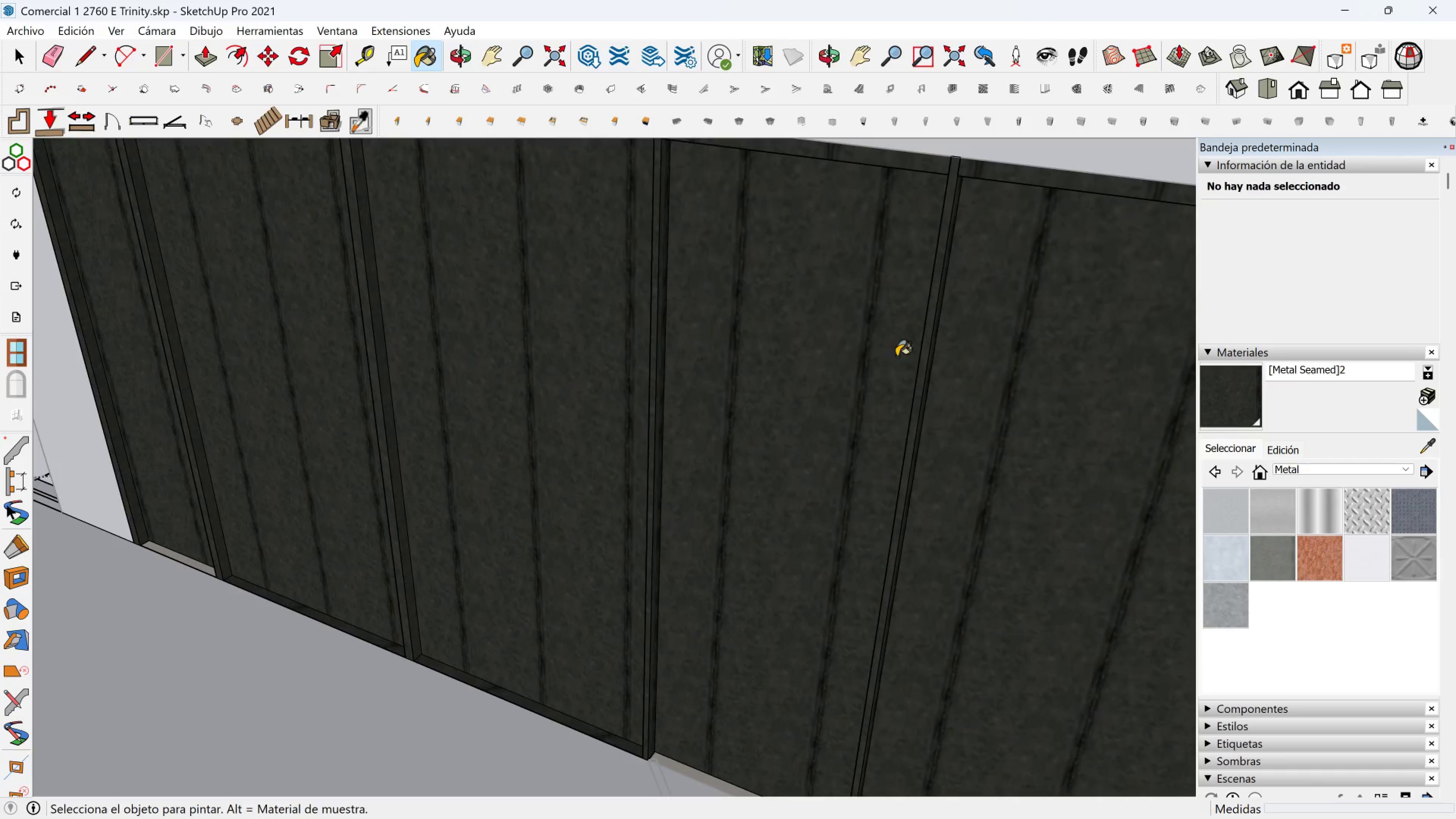 
key(Space)
 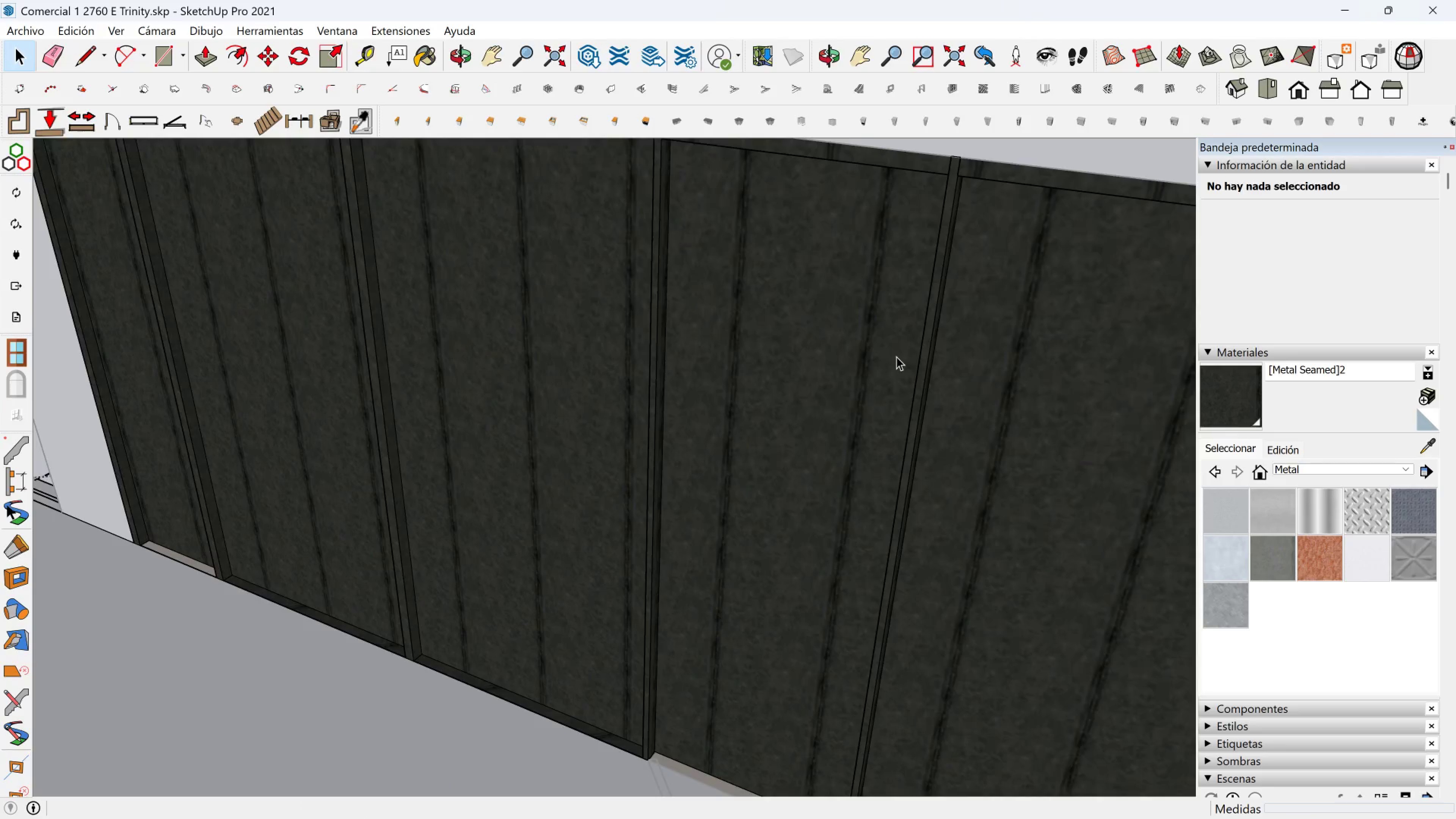 
scroll: coordinate [385, 383], scroll_direction: down, amount: 7.0
 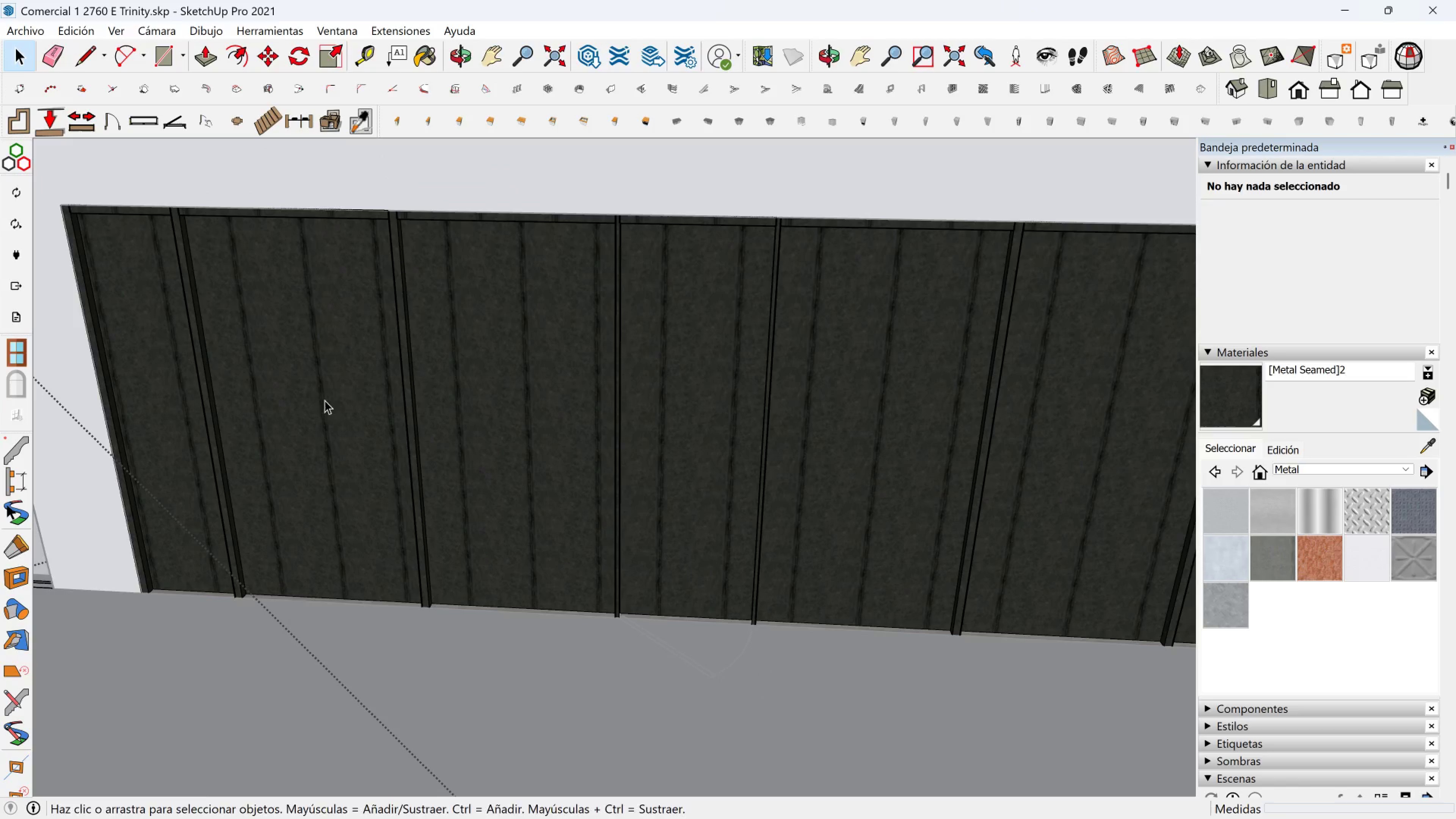 
hold_key(key=ShiftLeft, duration=0.36)
middle_click([321, 400])
 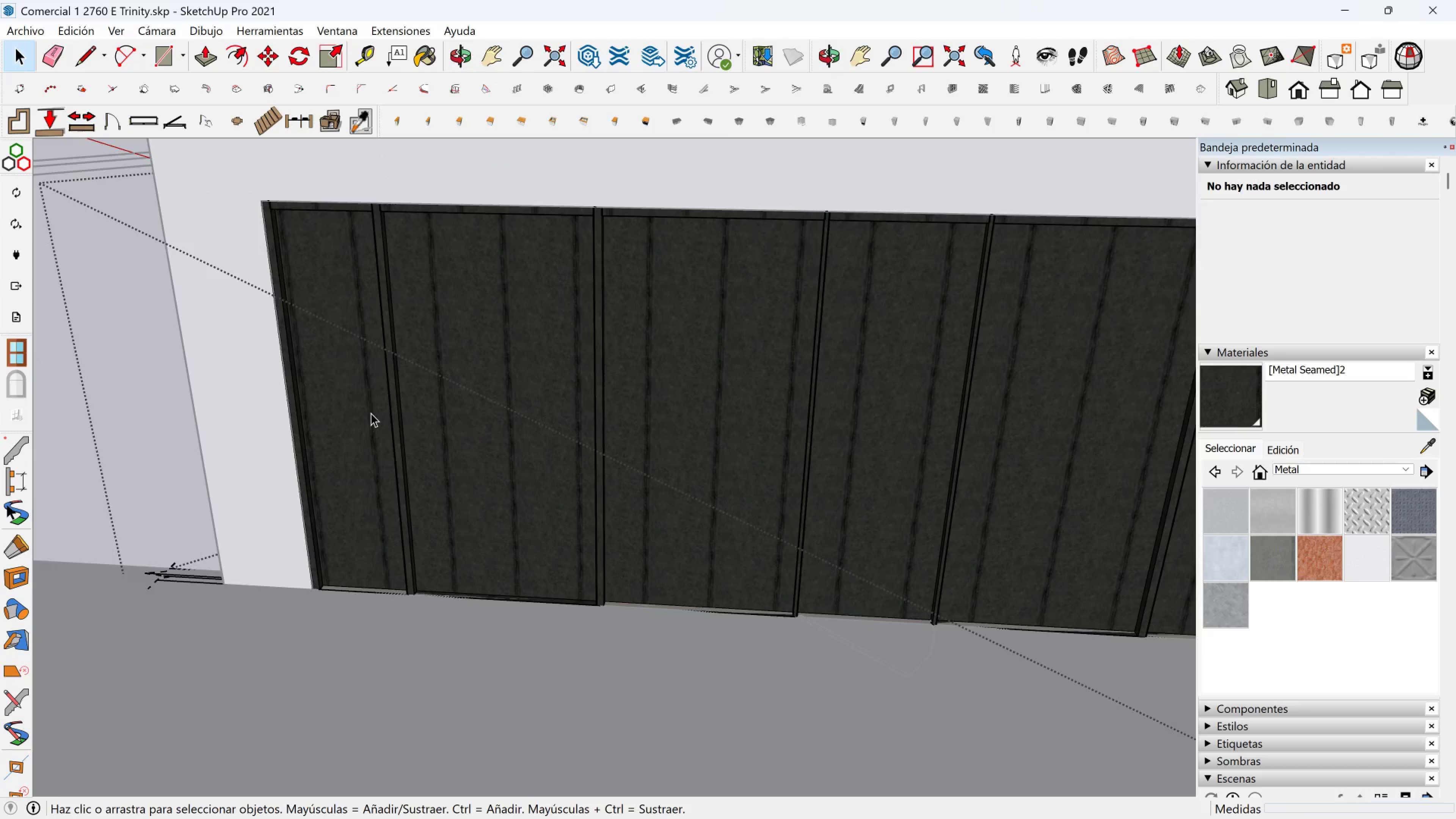 
left_click_drag(start_coordinate=[371, 413], to_coordinate=[354, 373])
 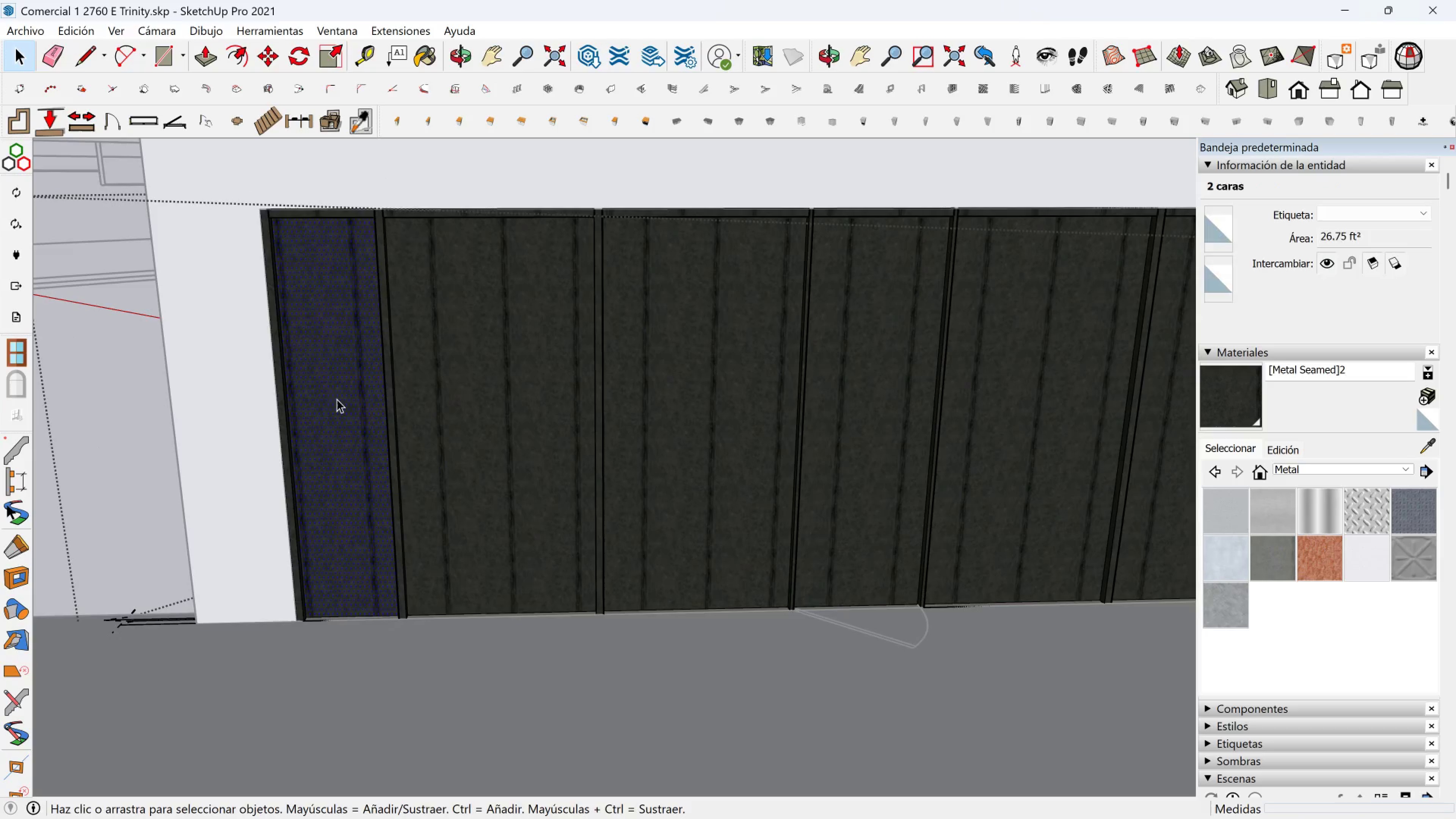 
left_click_drag(start_coordinate=[351, 406], to_coordinate=[341, 384])
 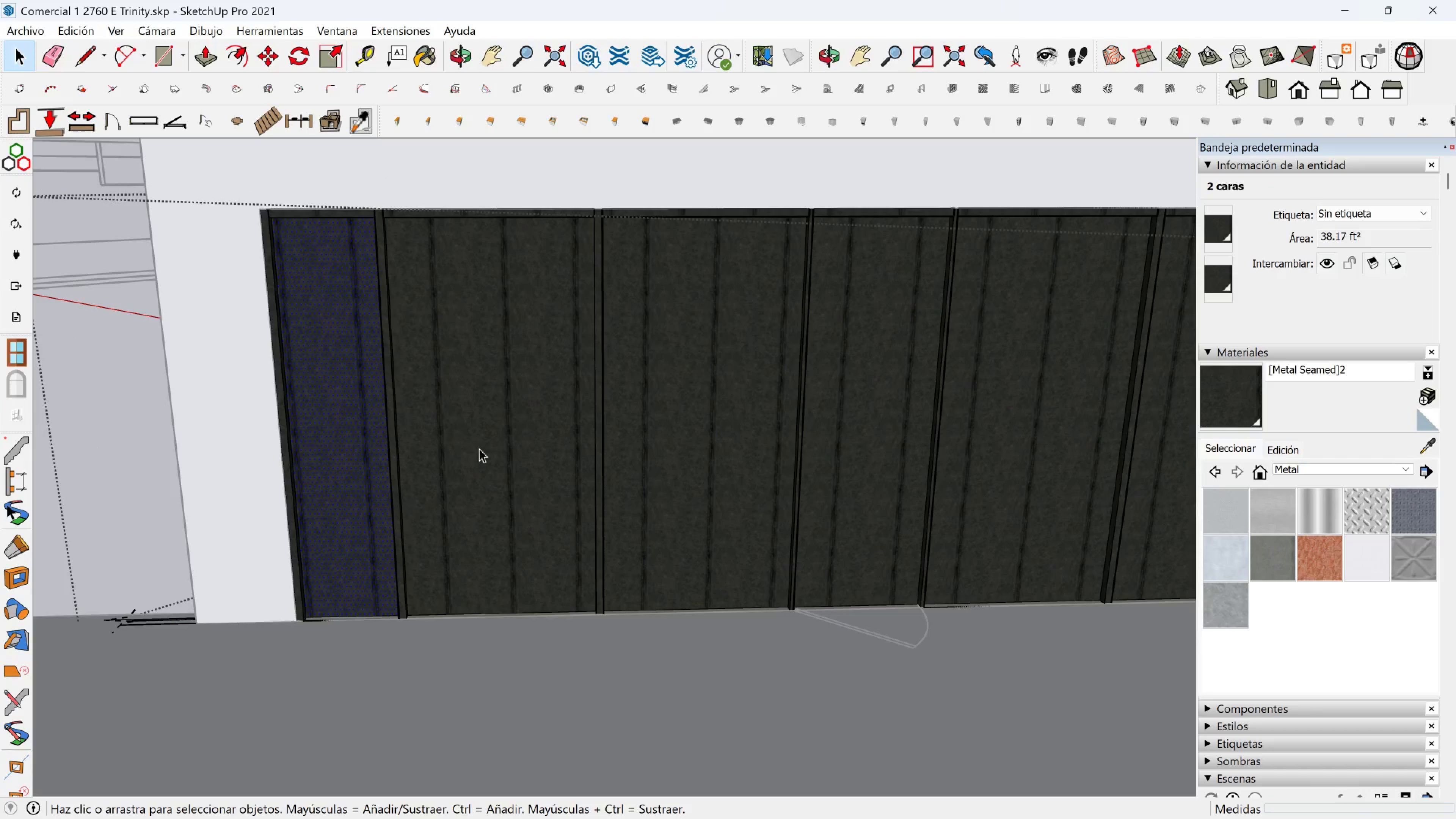 
hold_key(key=ControlLeft, duration=1.5)
left_click_drag(start_coordinate=[496, 454], to_coordinate=[460, 386])
 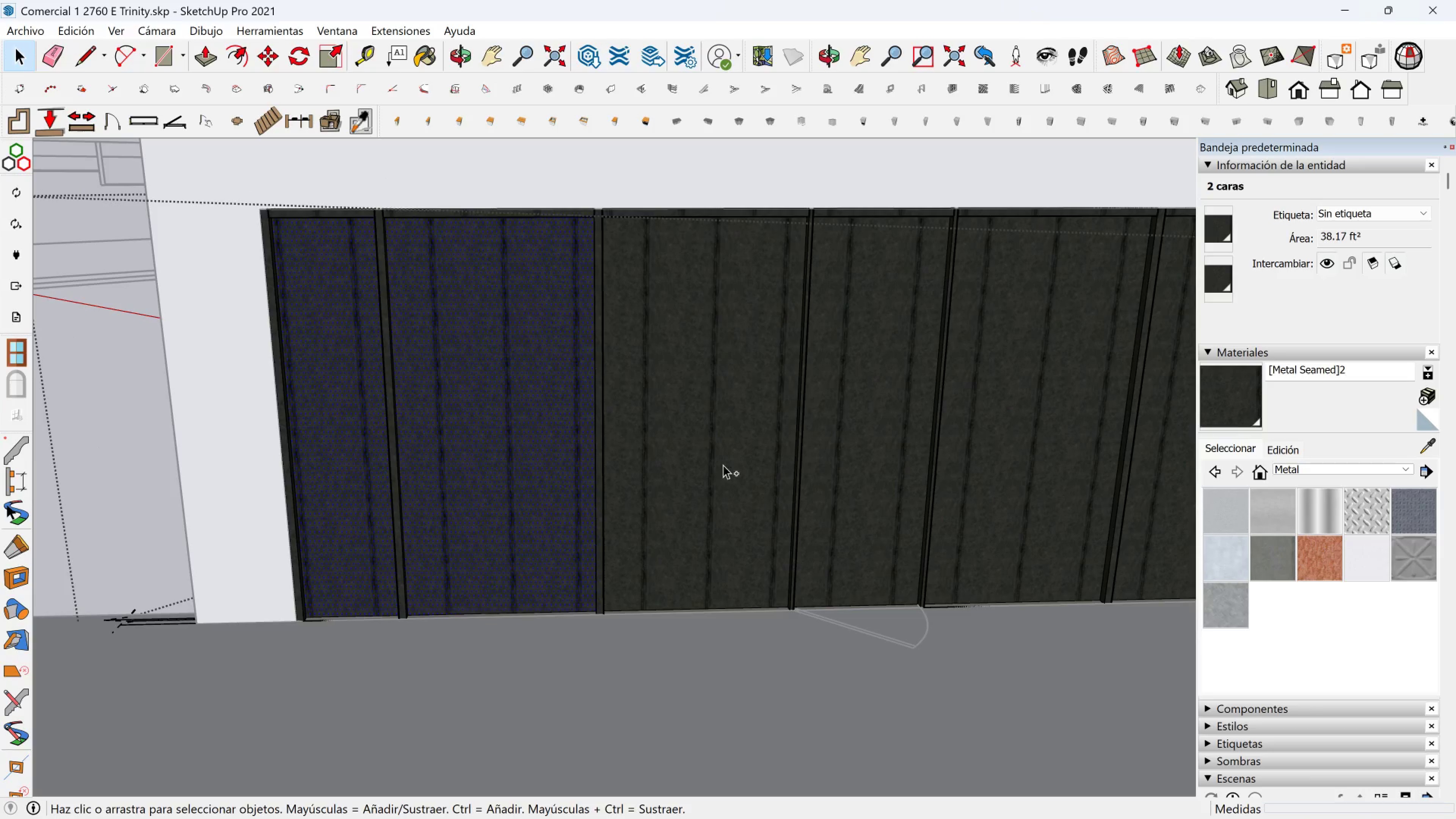 
left_click_drag(start_coordinate=[731, 469], to_coordinate=[703, 424])
 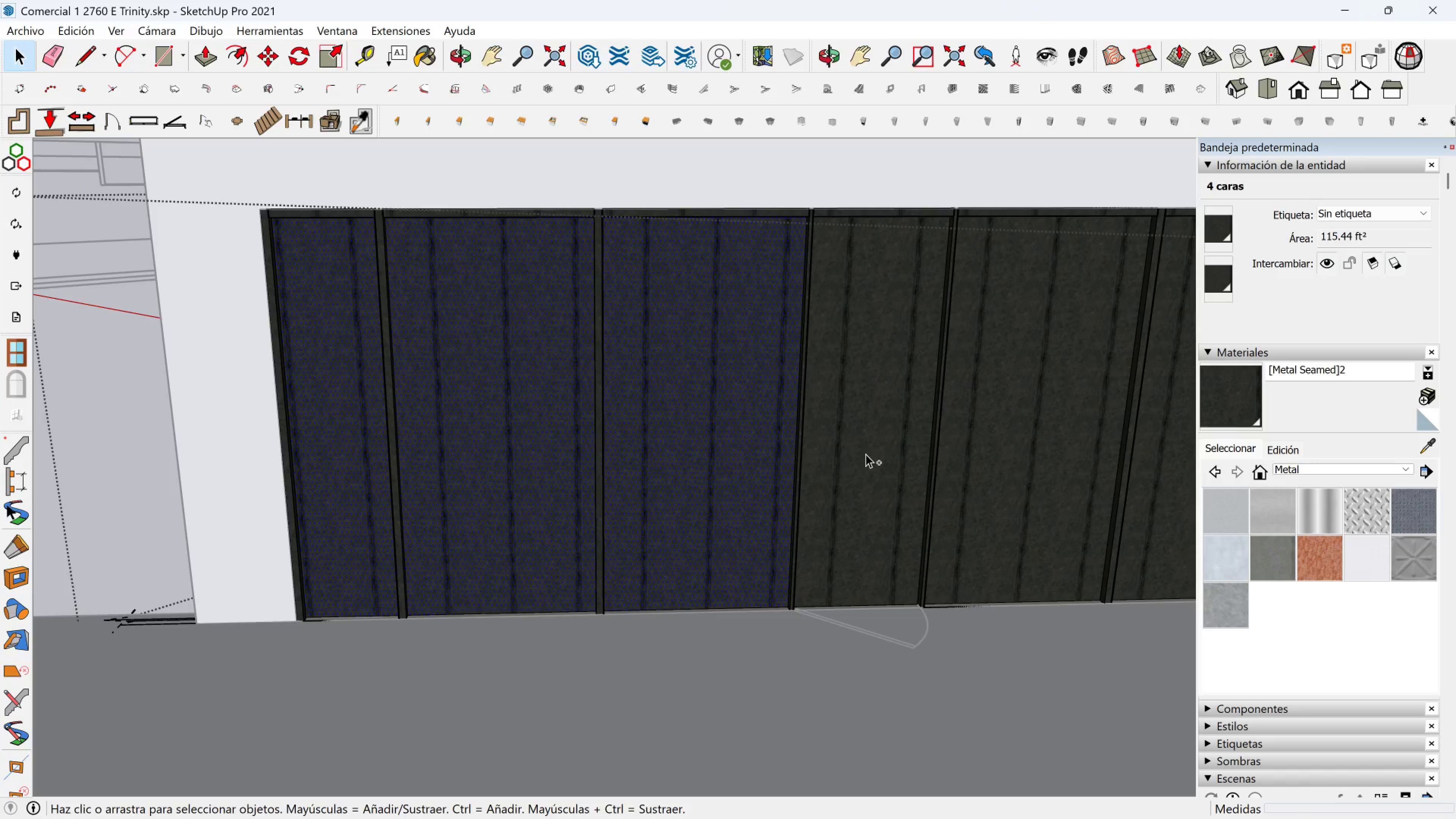 
left_click_drag(start_coordinate=[868, 456], to_coordinate=[861, 435])
 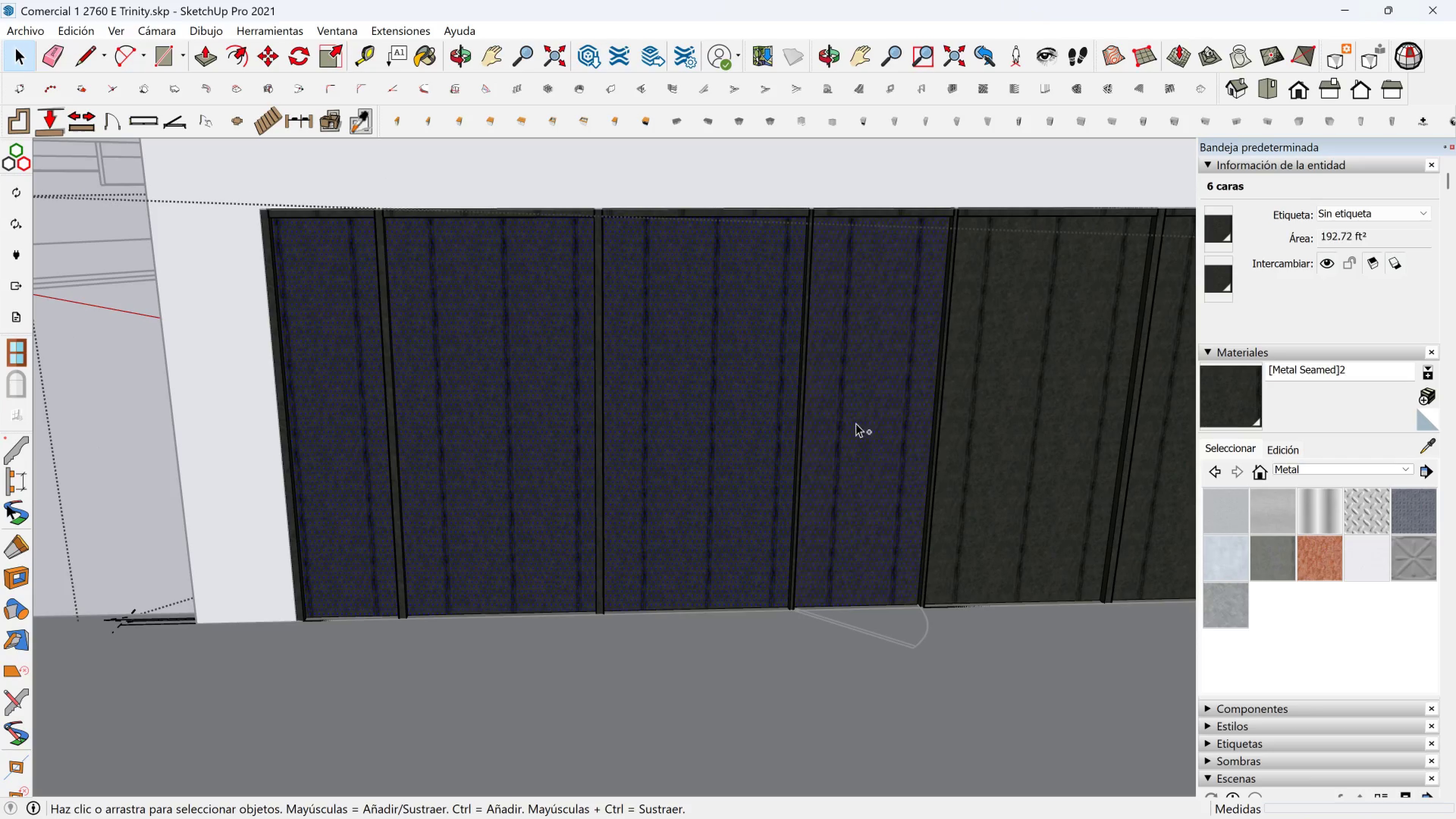 
hold_key(key=ControlLeft, duration=0.71)
left_click_drag(start_coordinate=[1032, 466], to_coordinate=[1016, 433])
 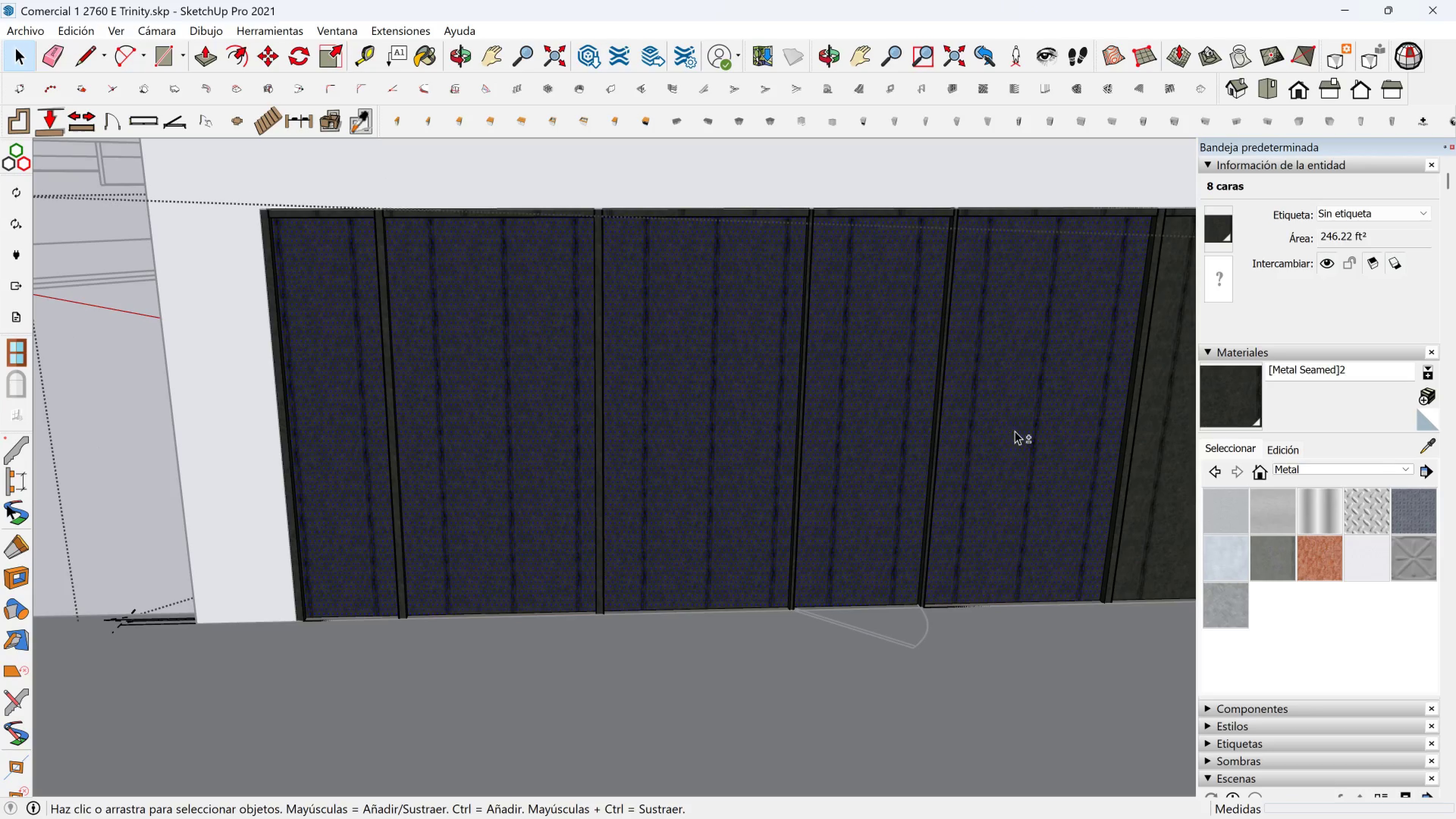 
hold_key(key=ShiftLeft, duration=0.38)
 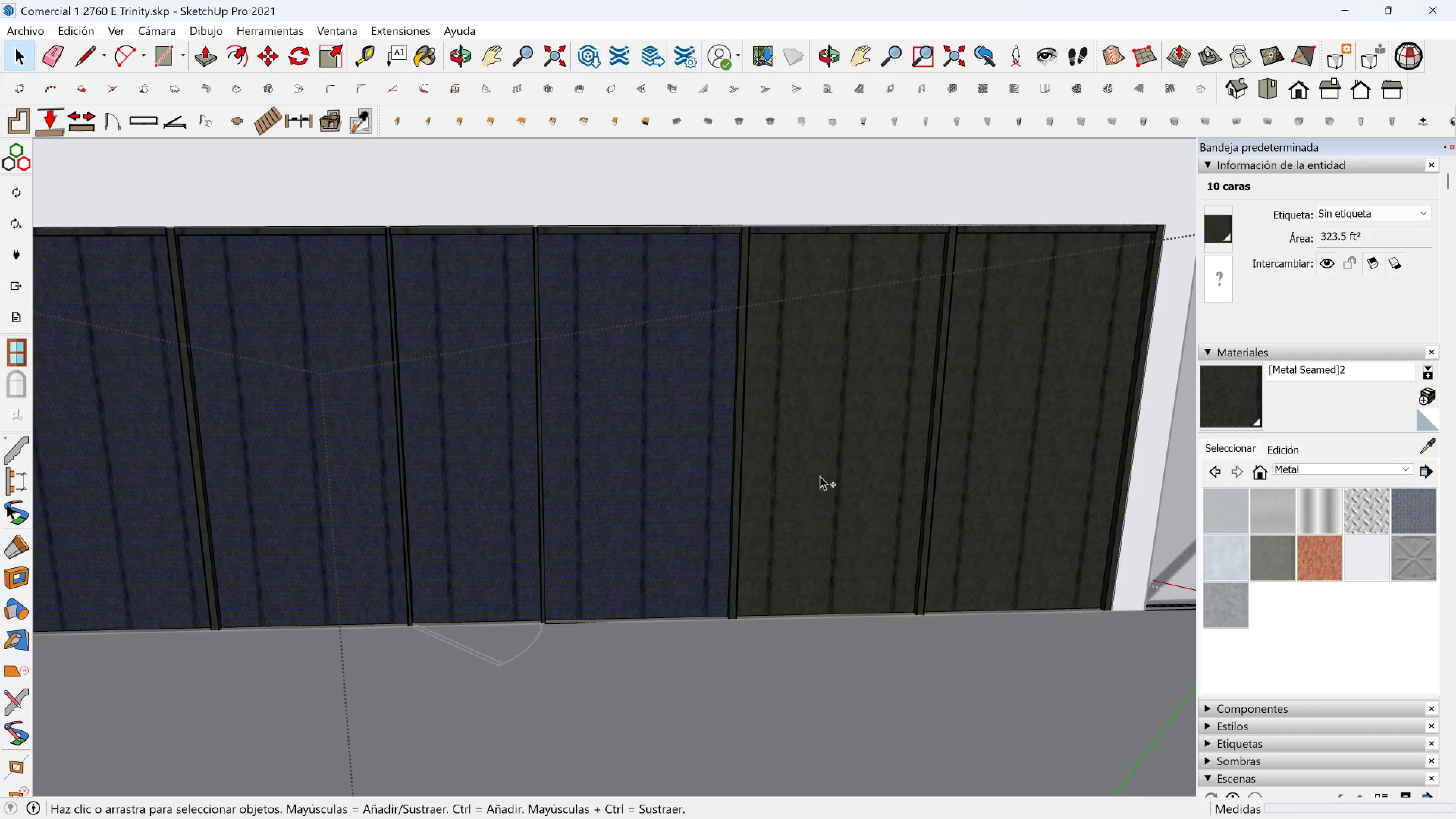 
hold_key(key=ControlLeft, duration=1.5)
left_click_drag(start_coordinate=[844, 476], to_coordinate=[830, 451])
 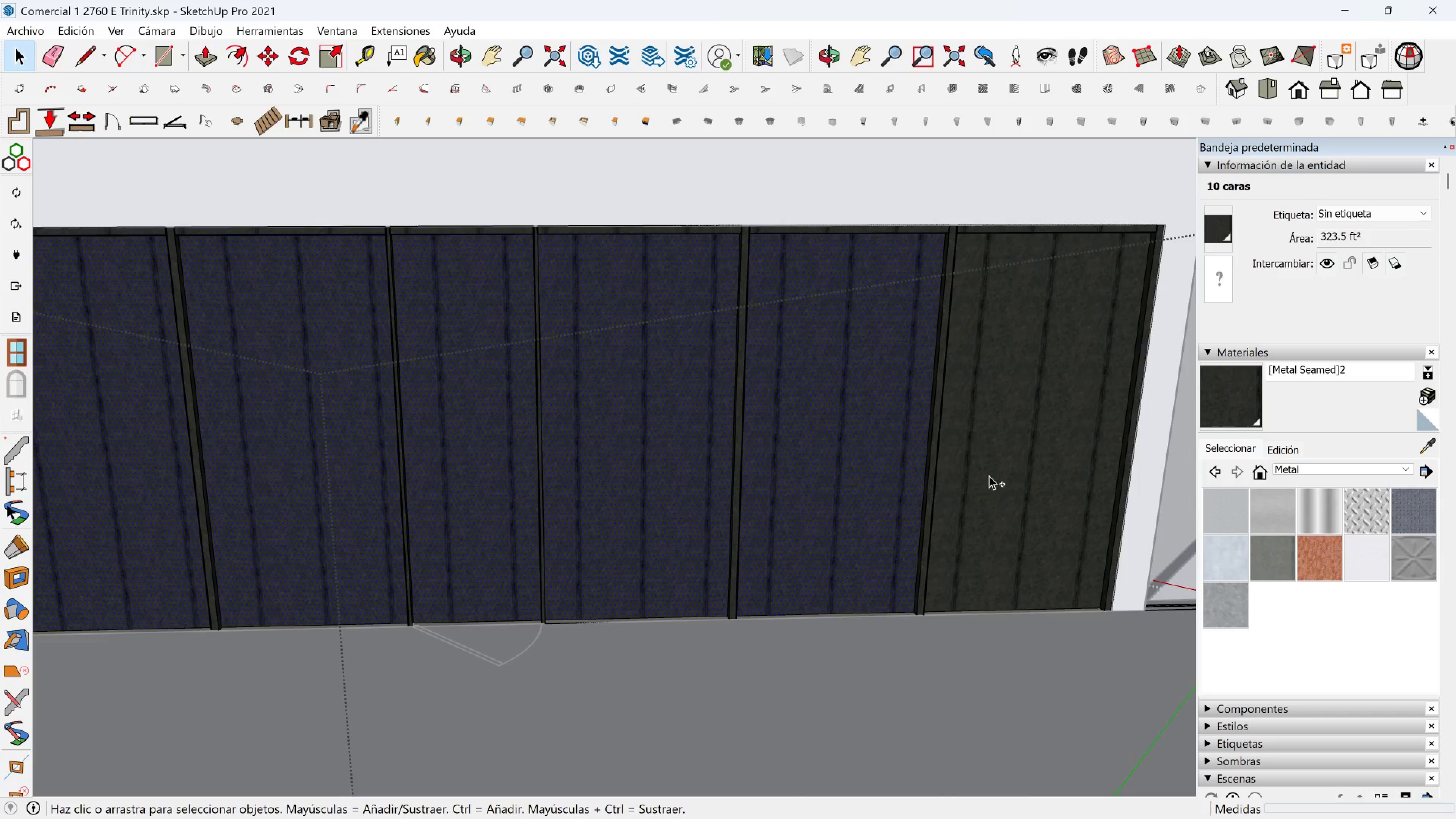 
left_click_drag(start_coordinate=[989, 475], to_coordinate=[966, 422])
 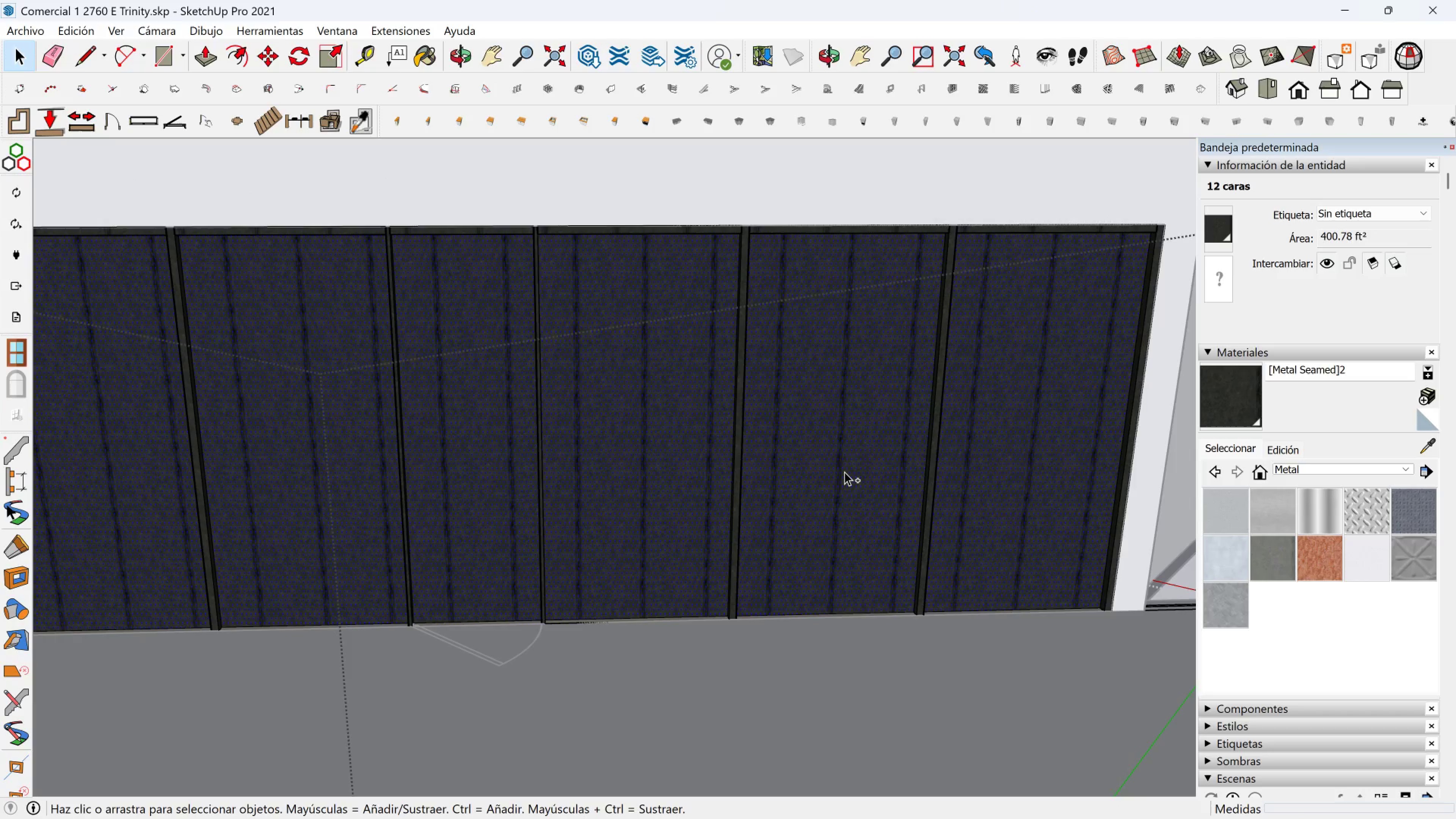 
left_click_drag(start_coordinate=[844, 472], to_coordinate=[801, 399])
 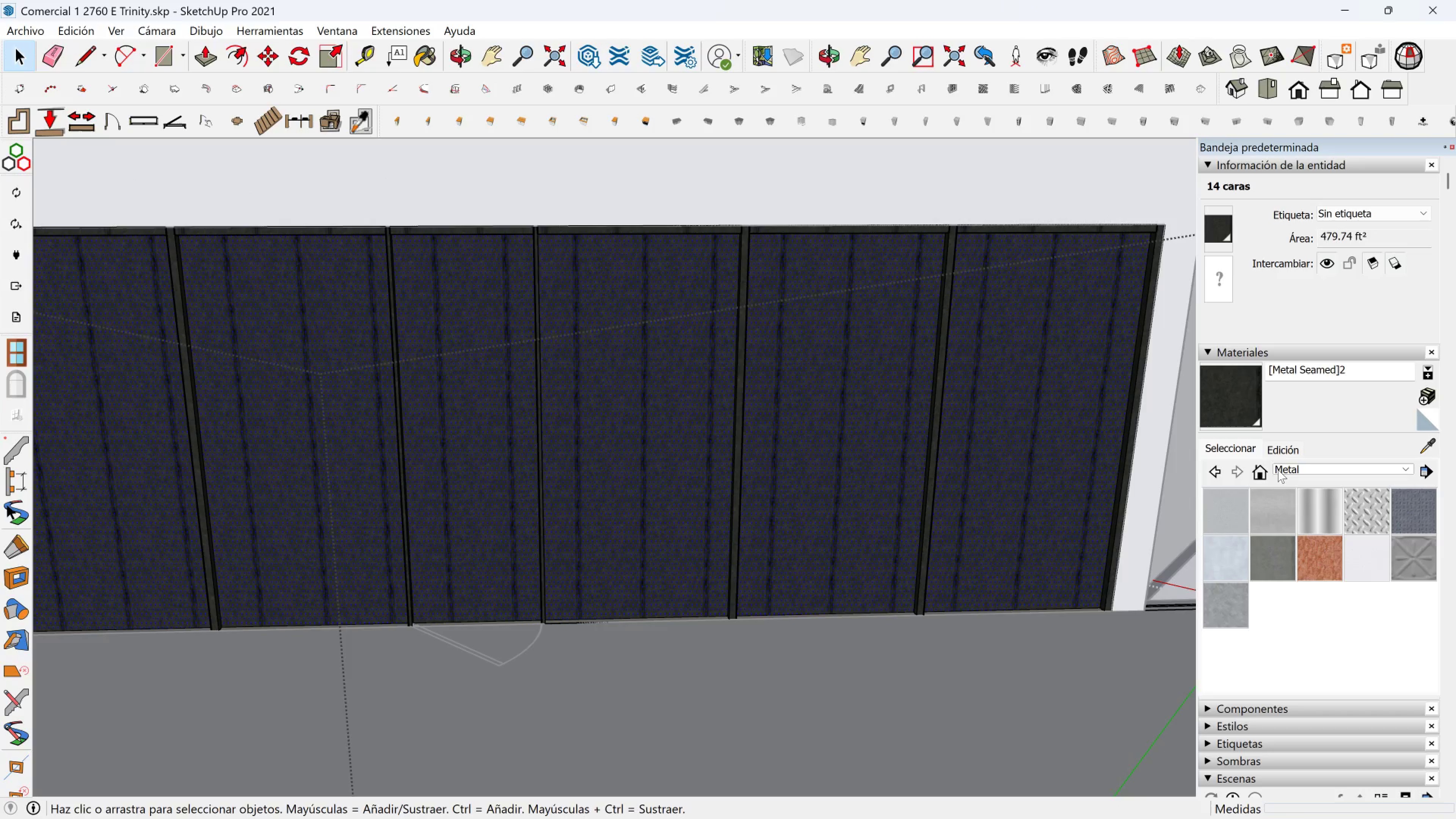 
key(Control+ControlLeft)
 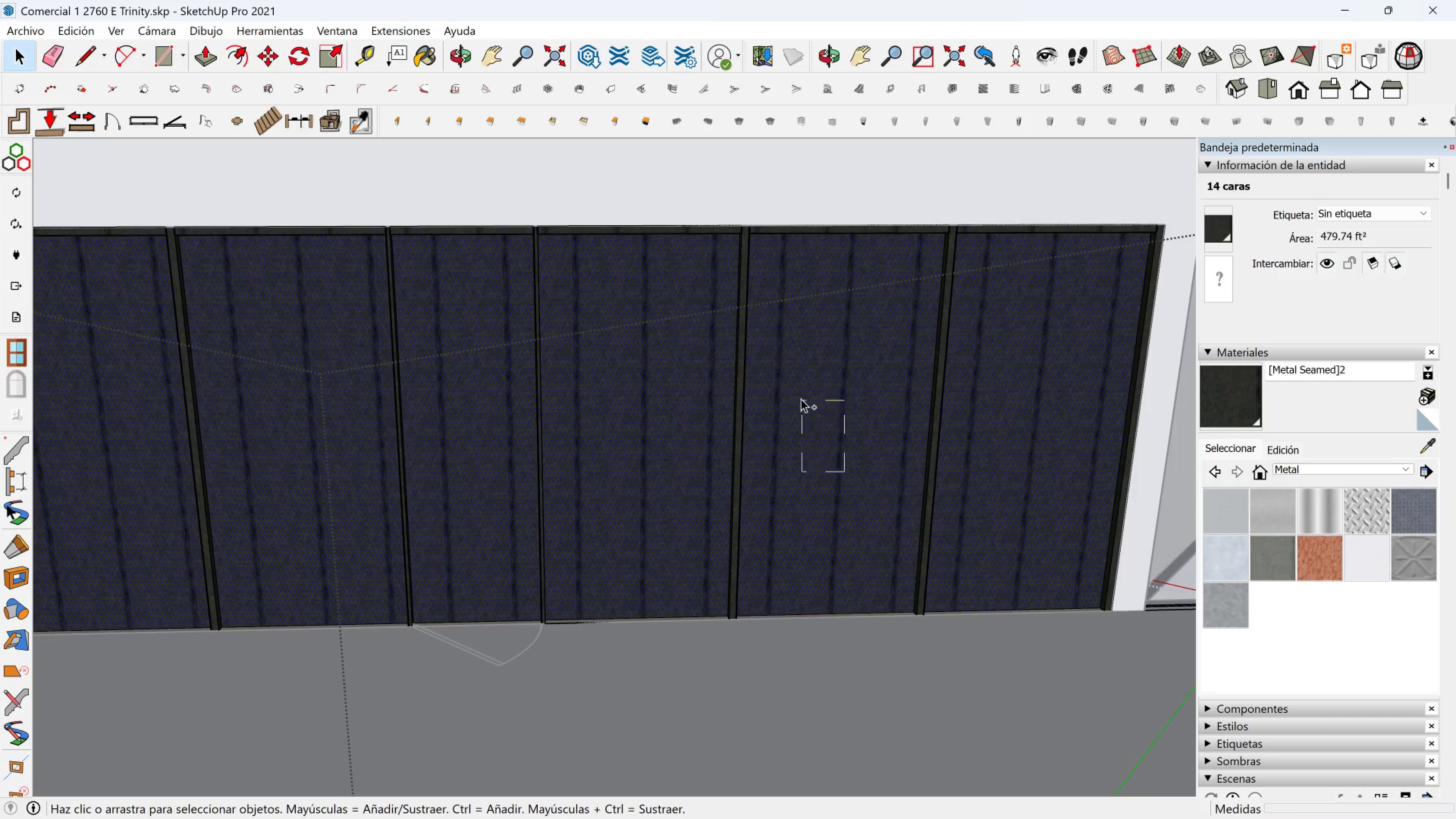 
key(Control+ControlLeft)
 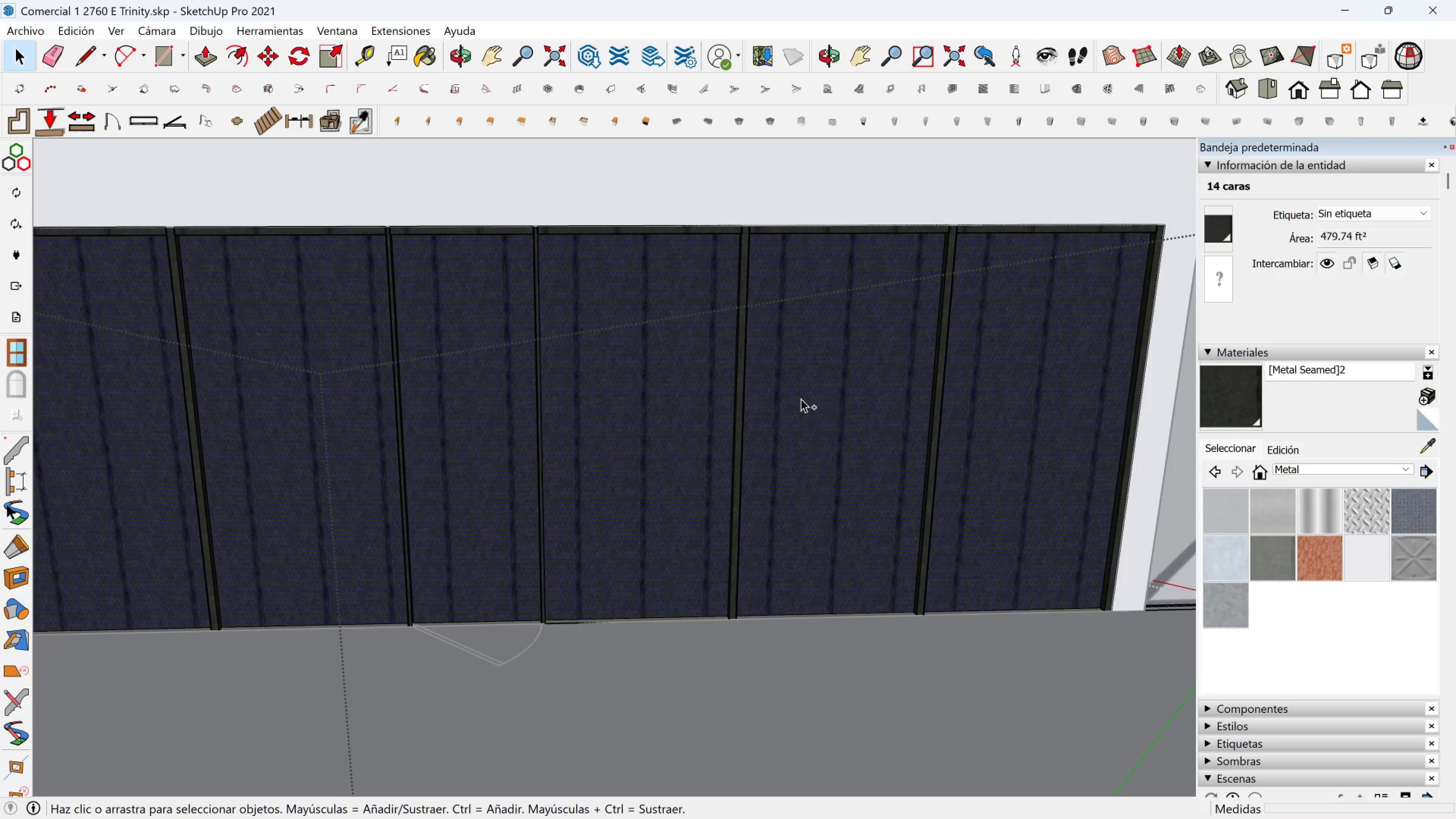 
key(Control+ControlLeft)
 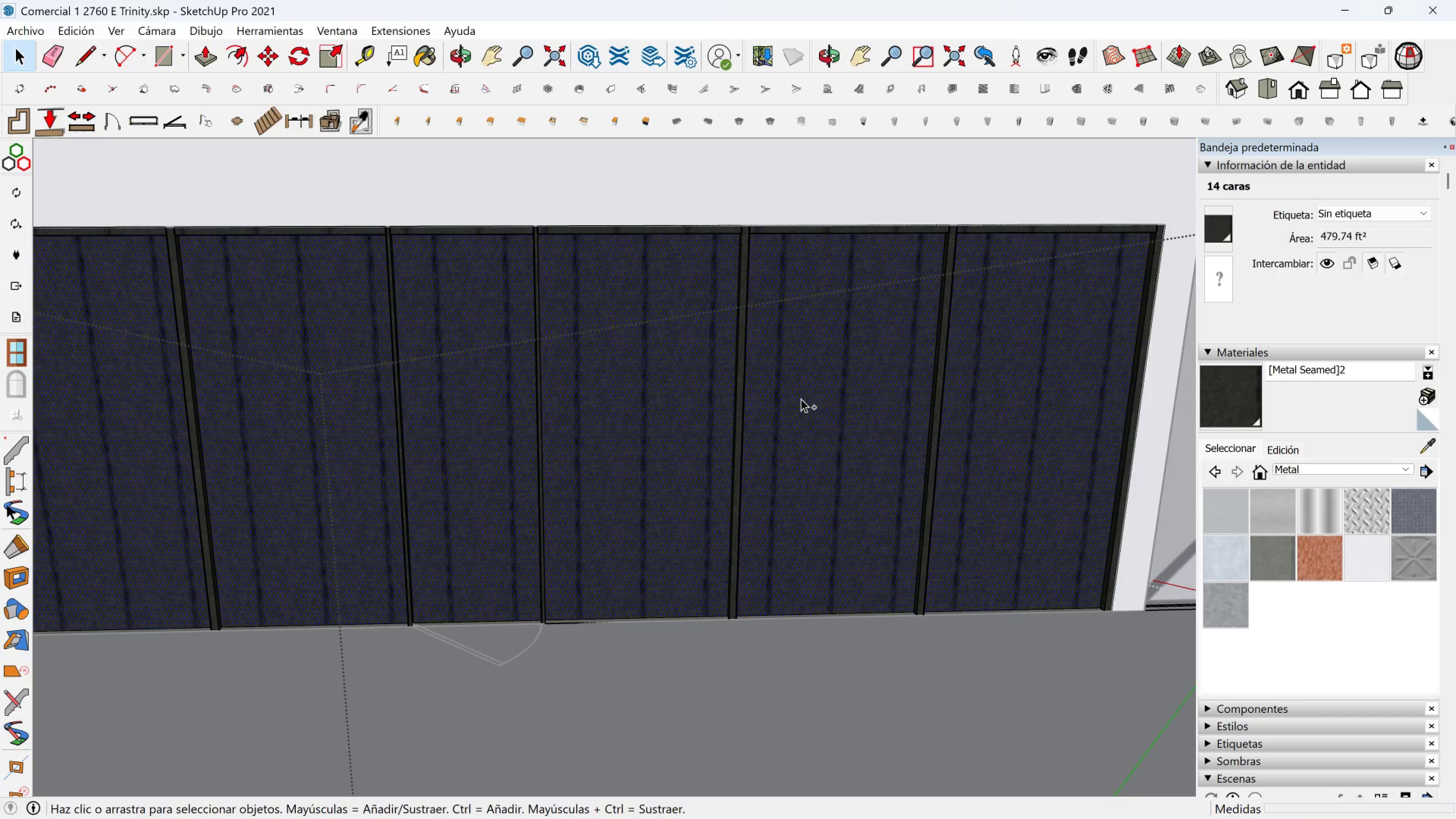 
key(Control+ControlLeft)
 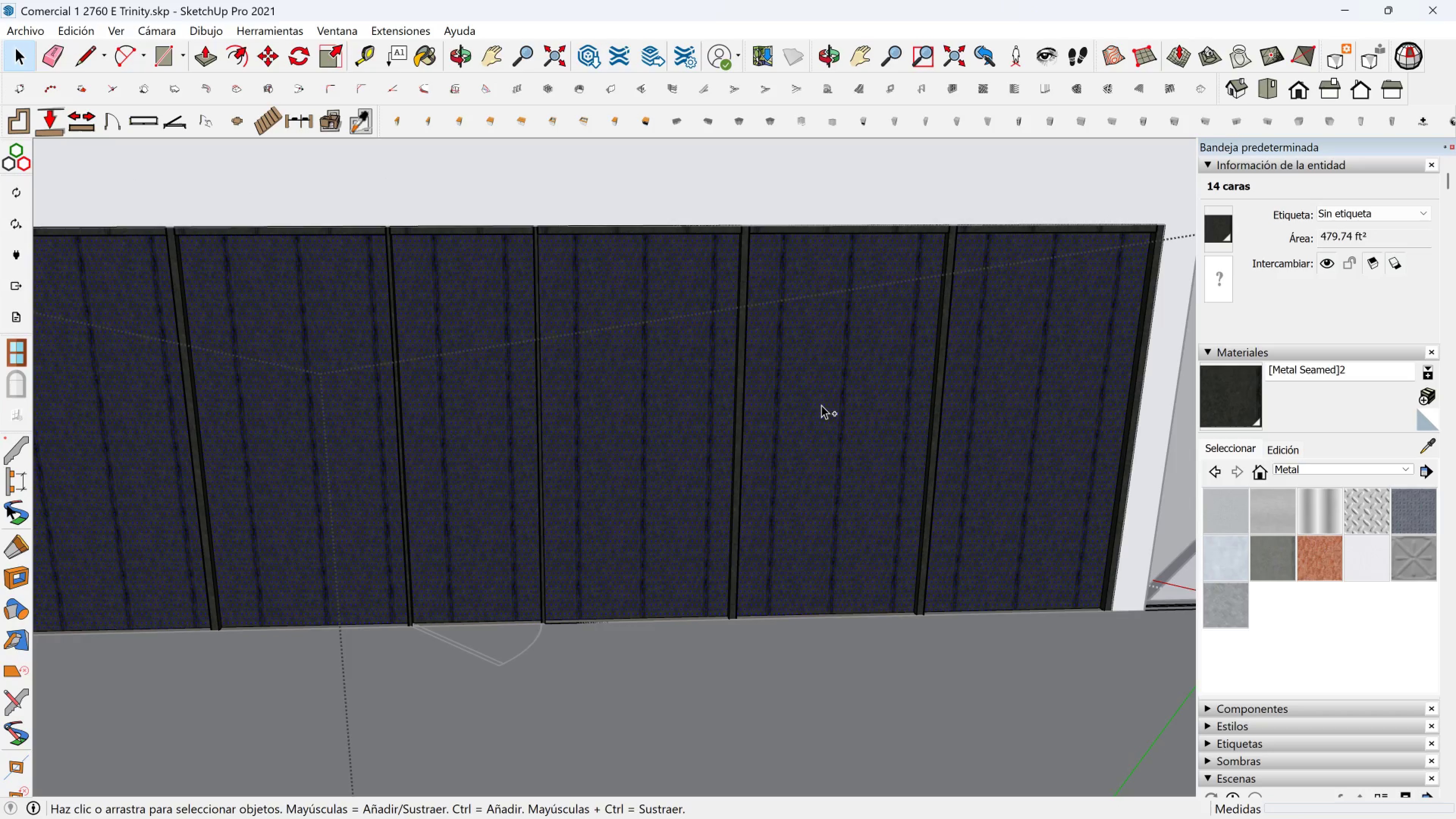 
key(Control+ControlLeft)
 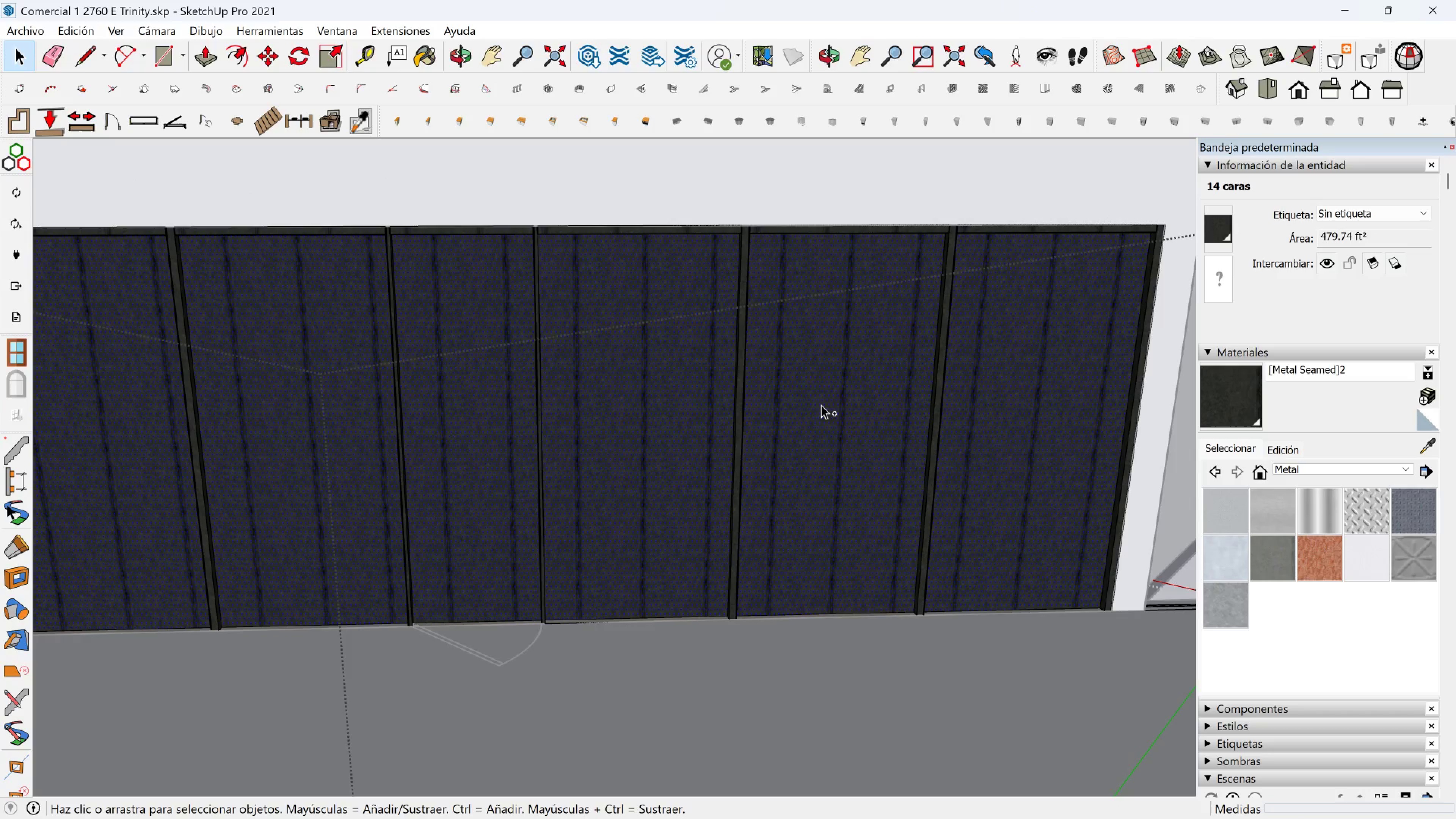 
key(Control+ControlLeft)
 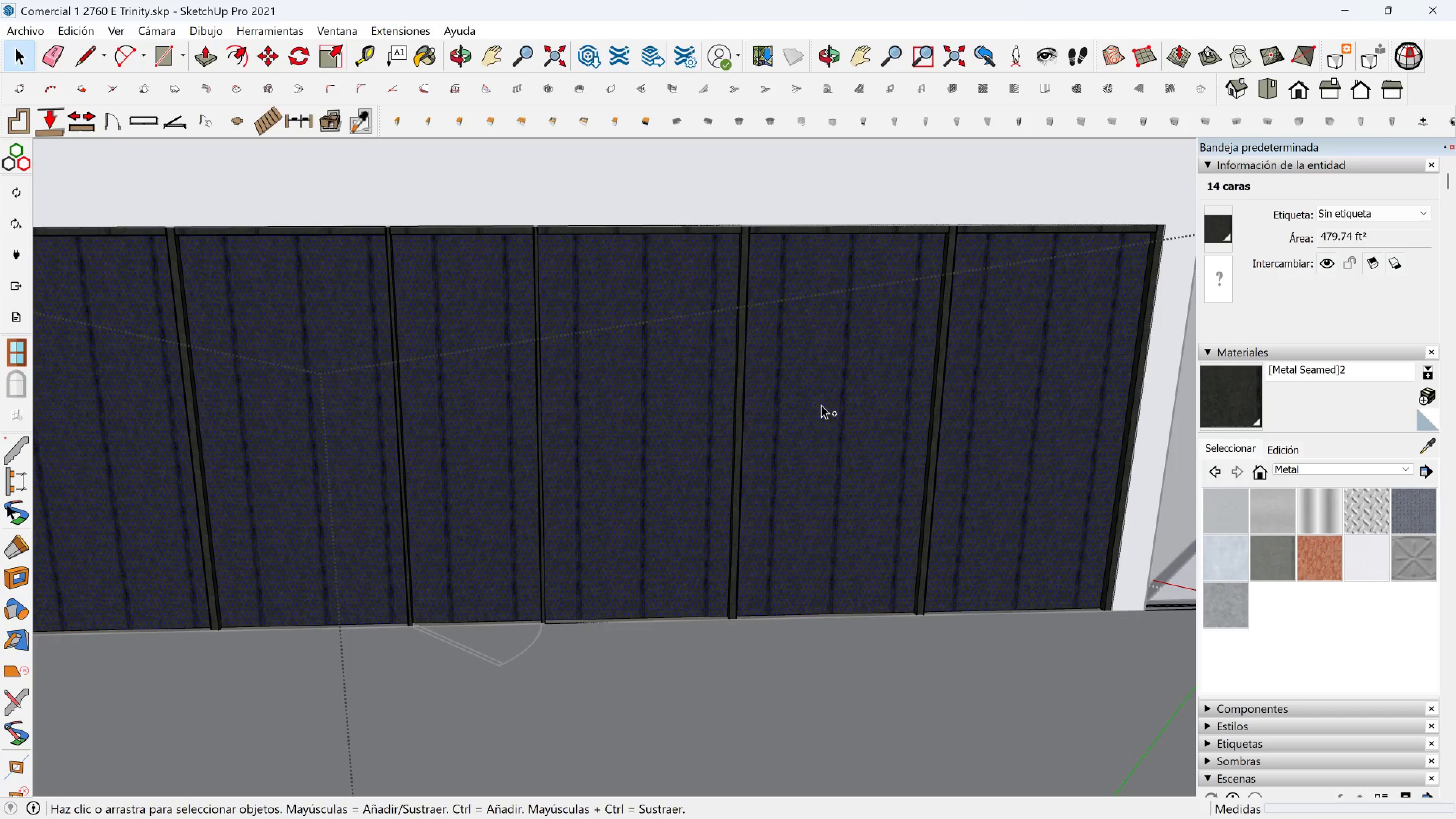 
key(Control+ControlLeft)
 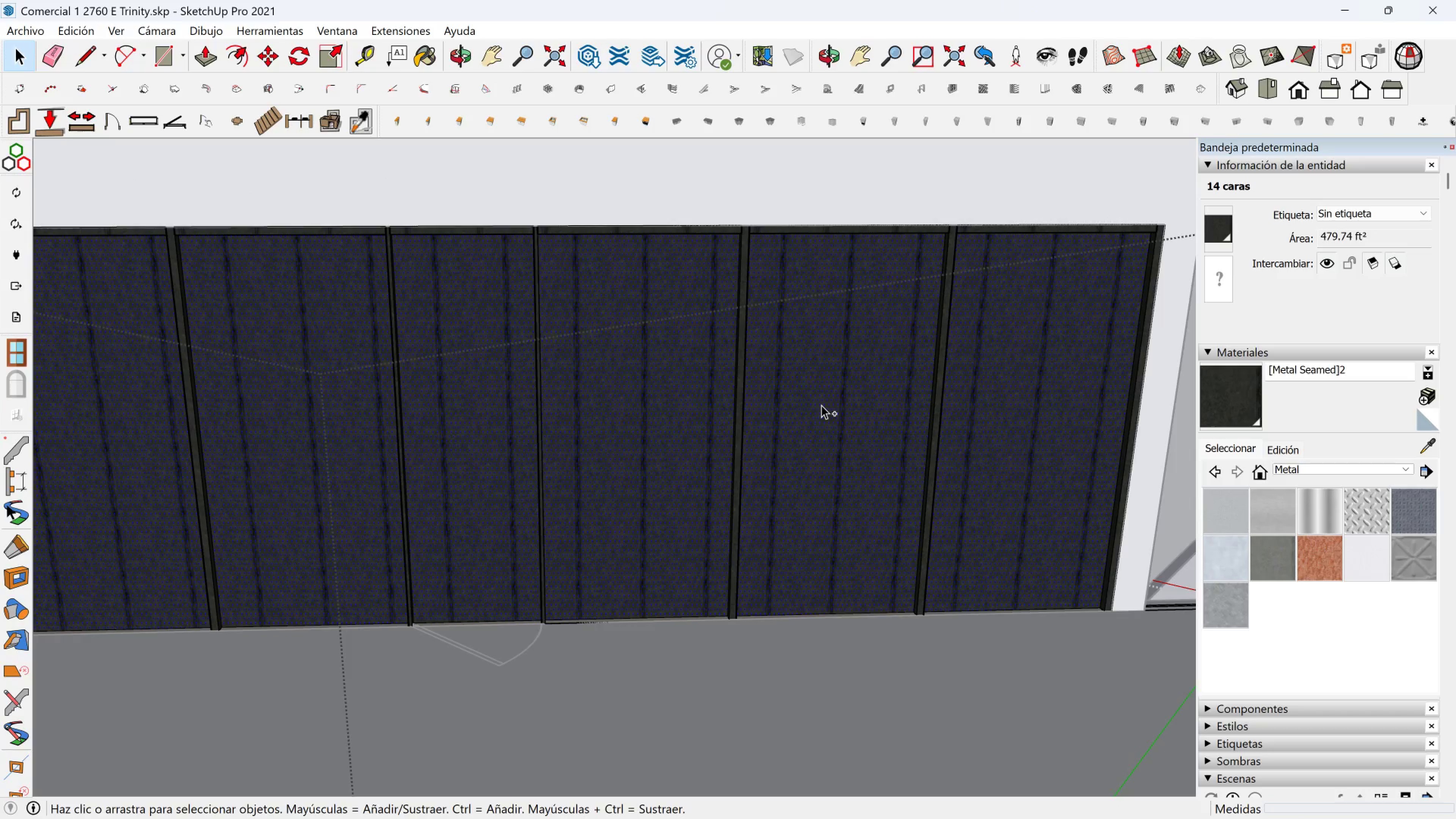 
left_click([1396, 471])
 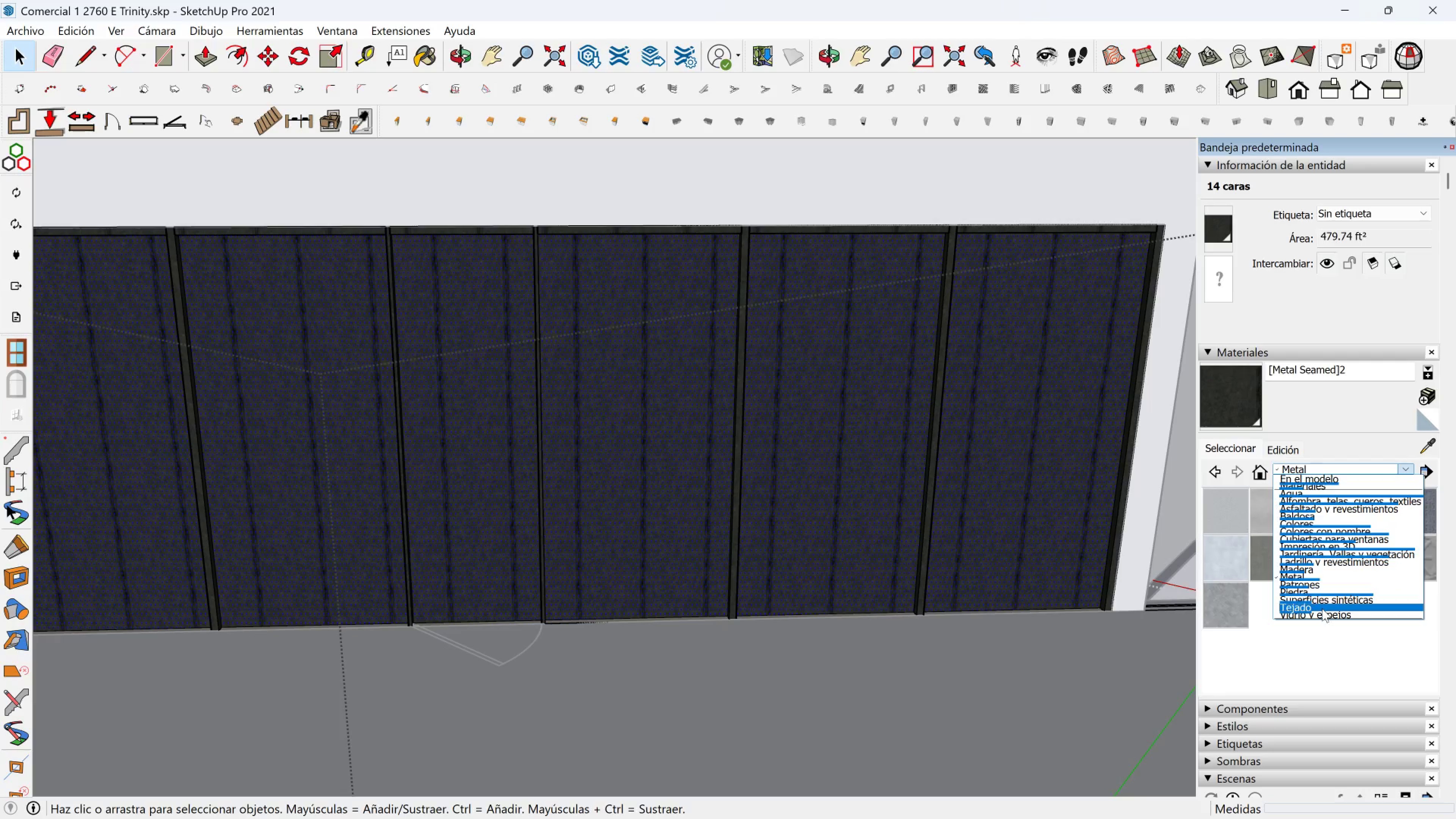 
left_click([1318, 616])
 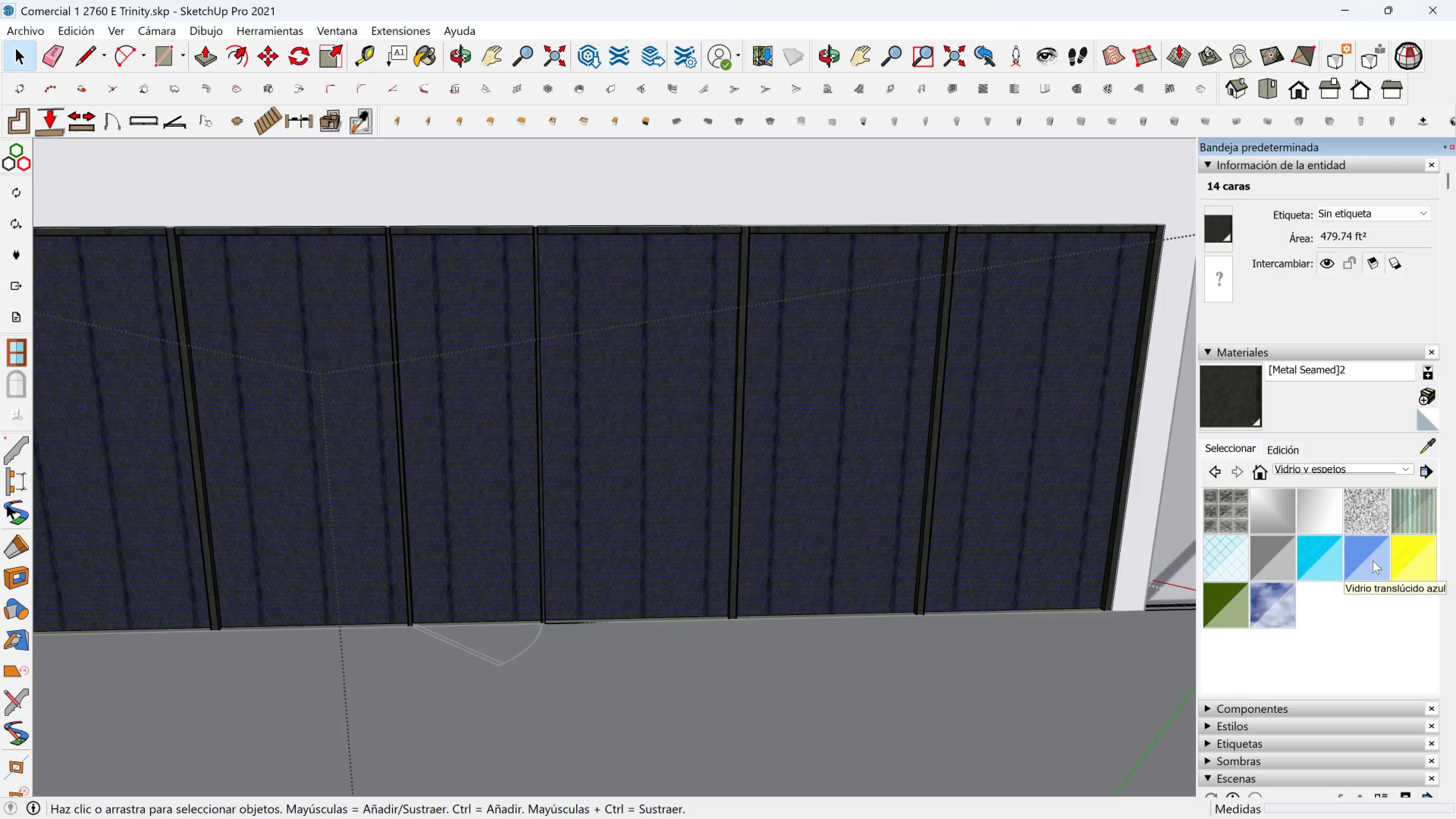 
left_click([1373, 560])
 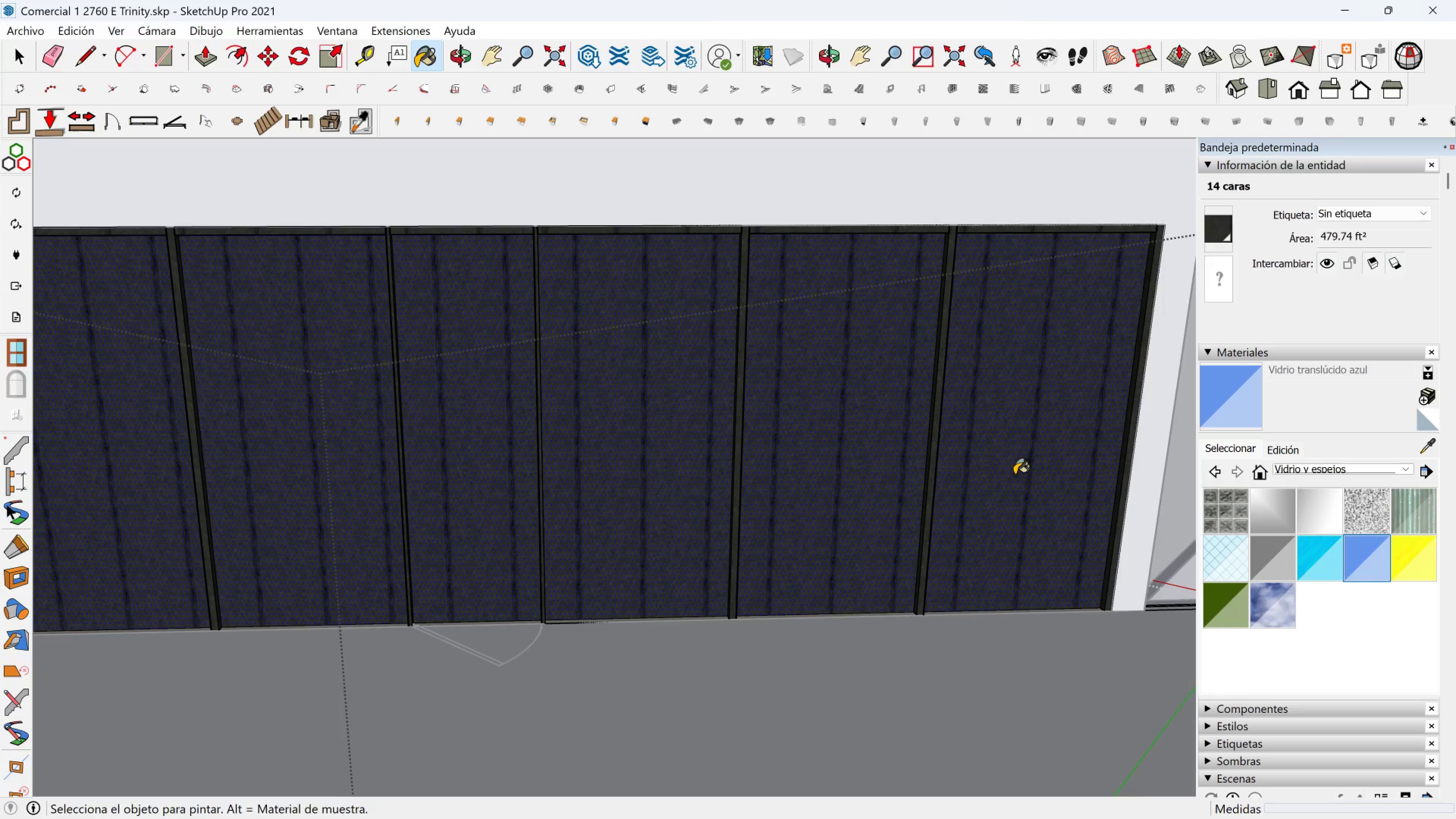 
left_click([1014, 475])
 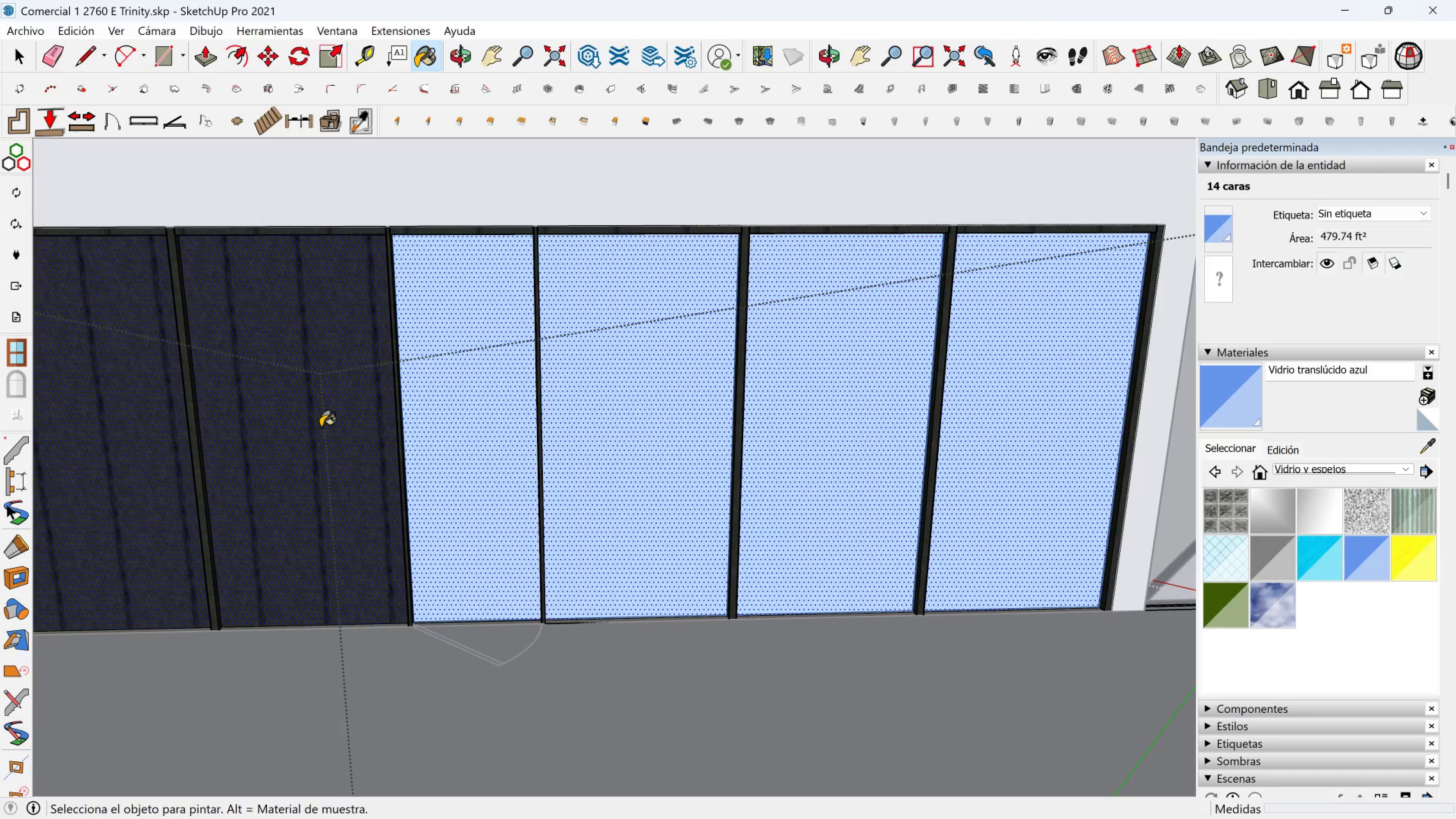 
left_click([315, 427])
 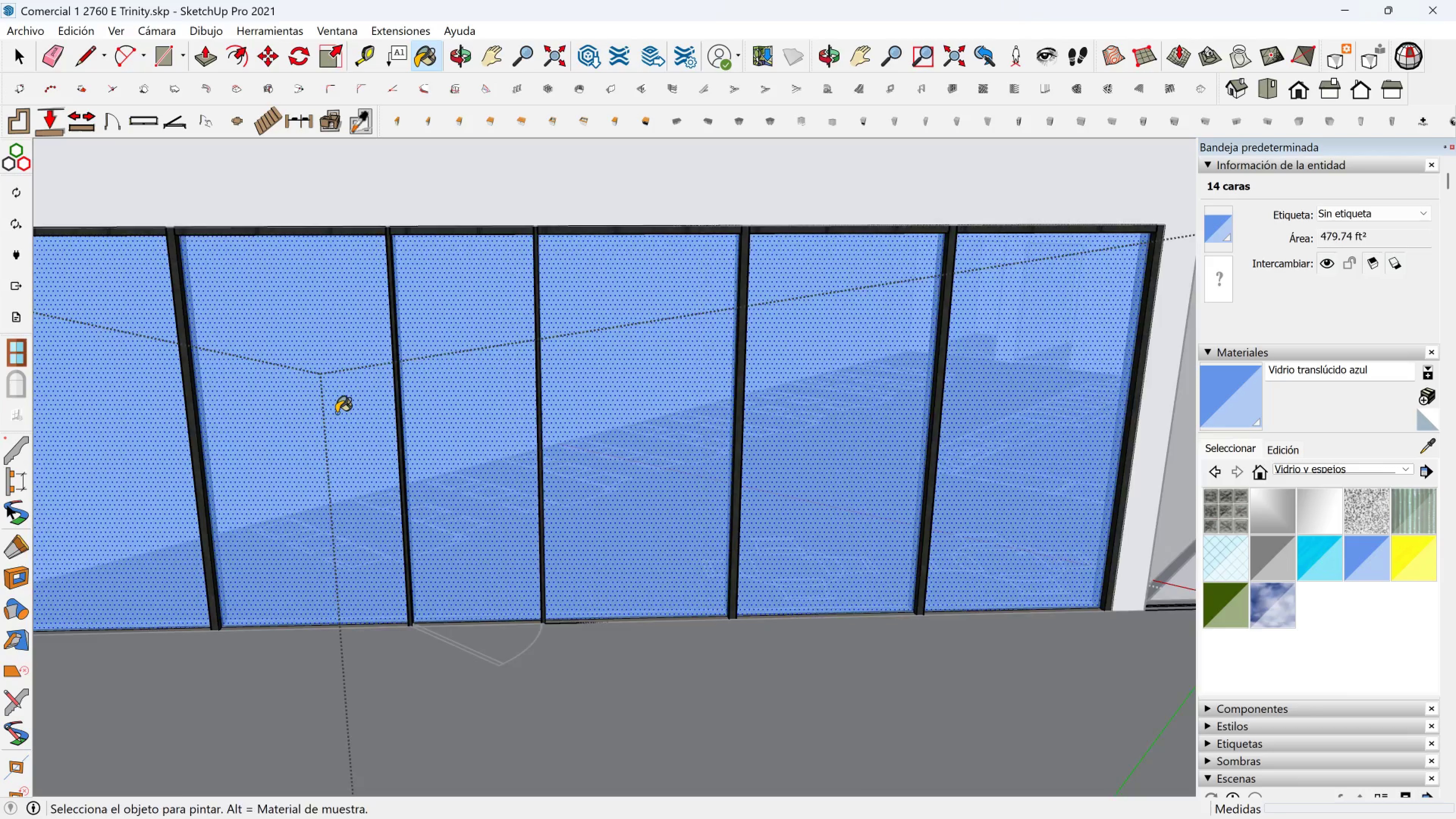 
scroll: coordinate [336, 413], scroll_direction: down, amount: 2.0
 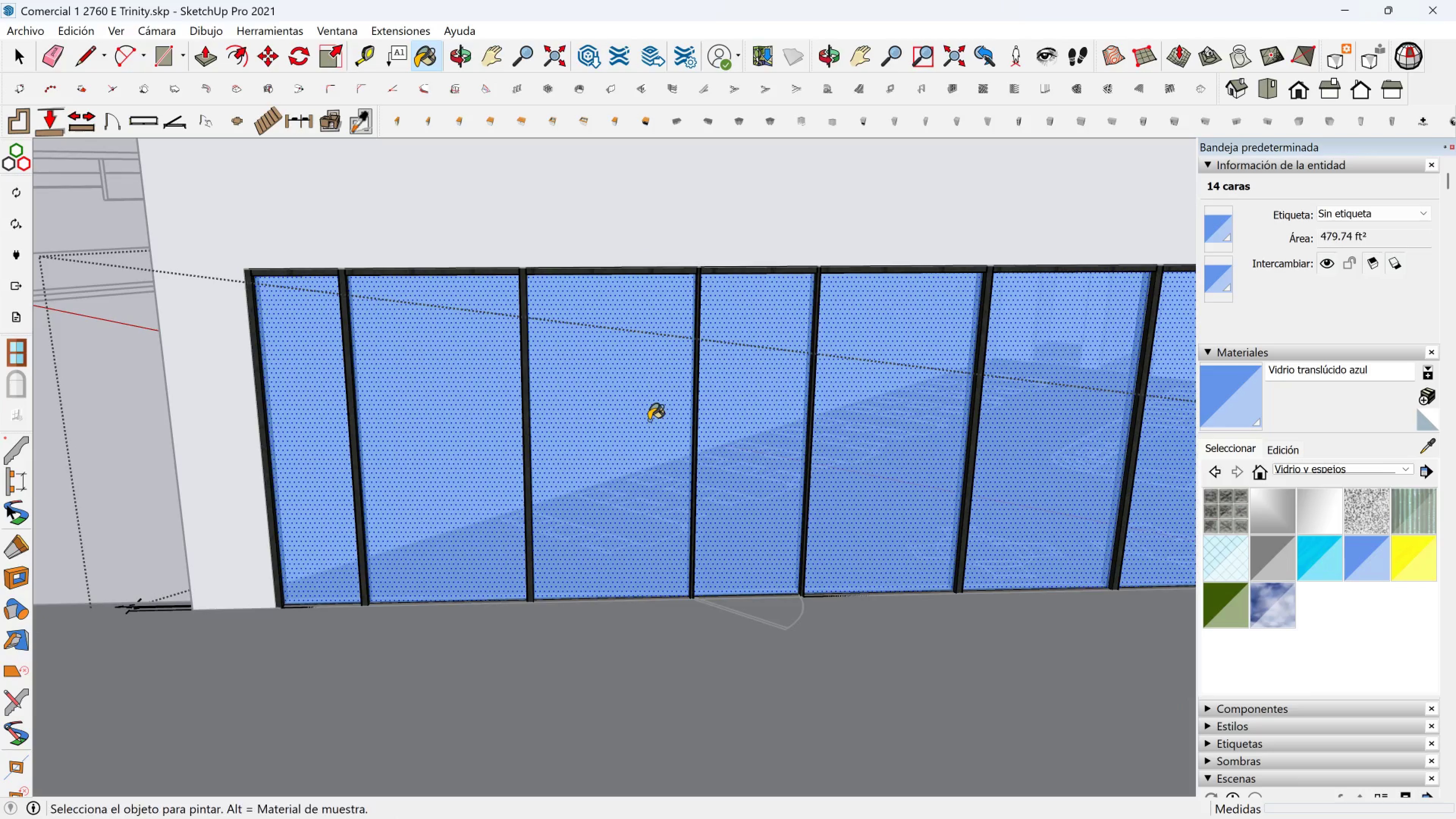 
hold_key(key=ShiftLeft, duration=0.43)
 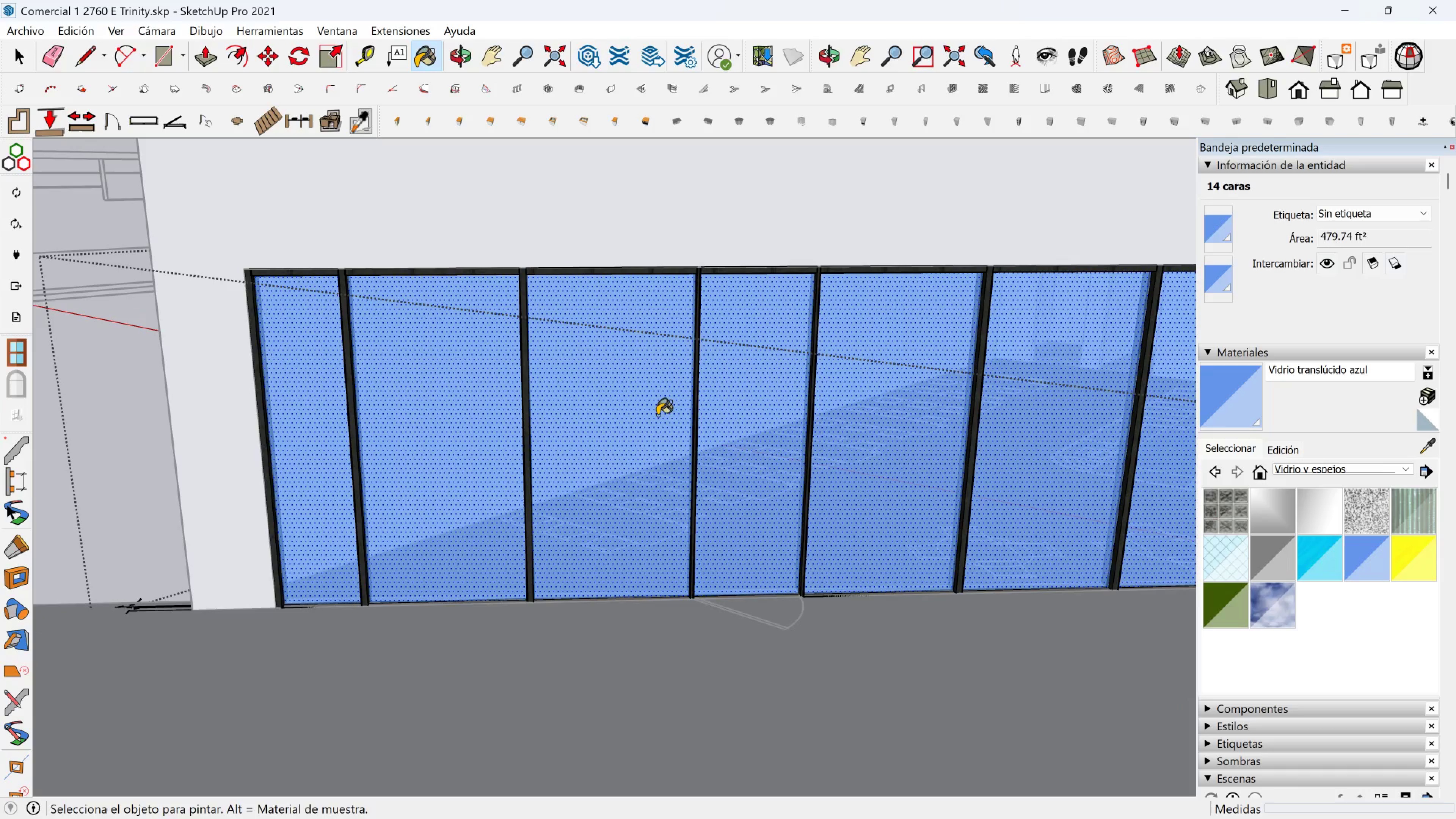 
key(Space)
 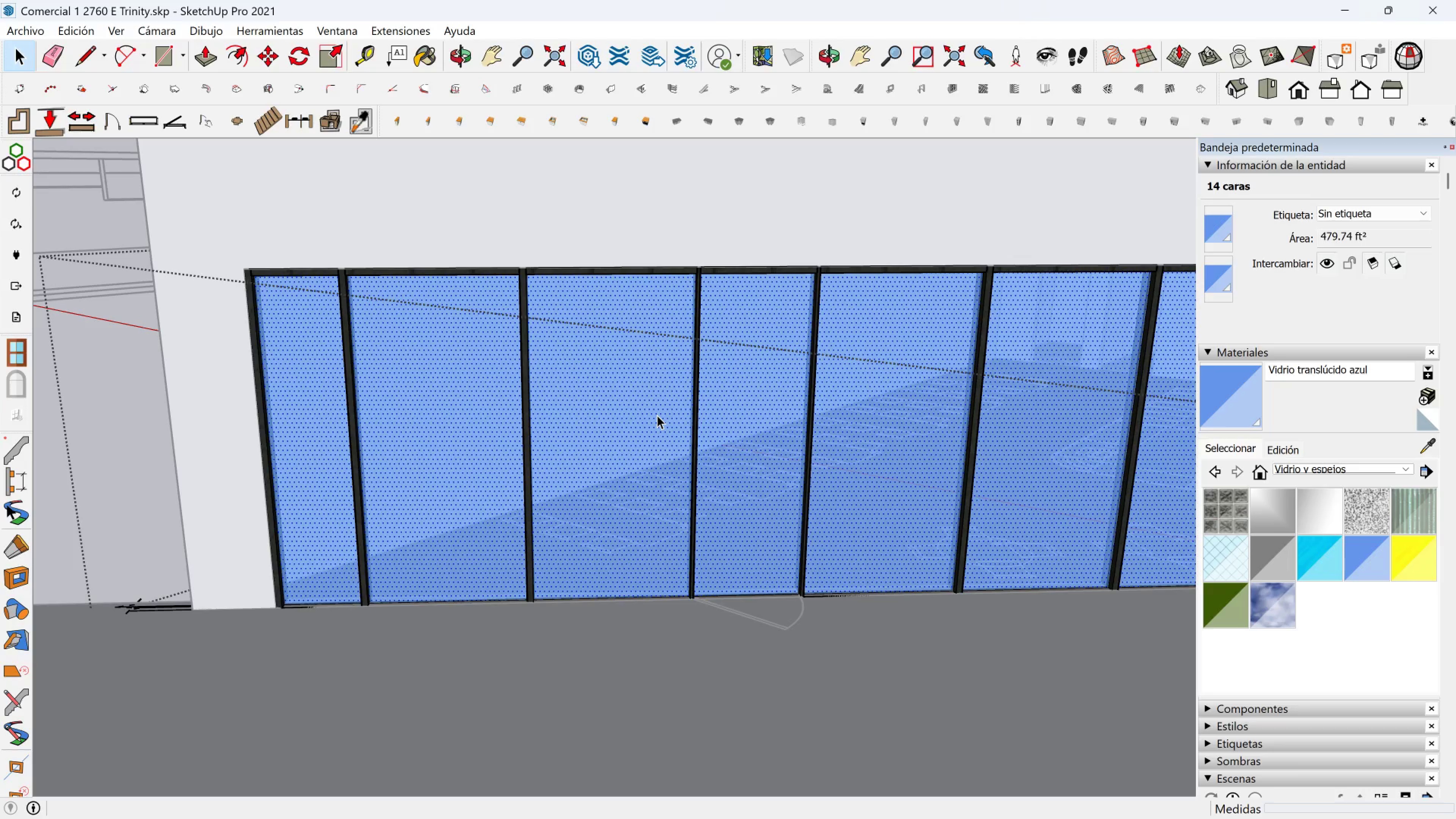 
wait(11.8)
 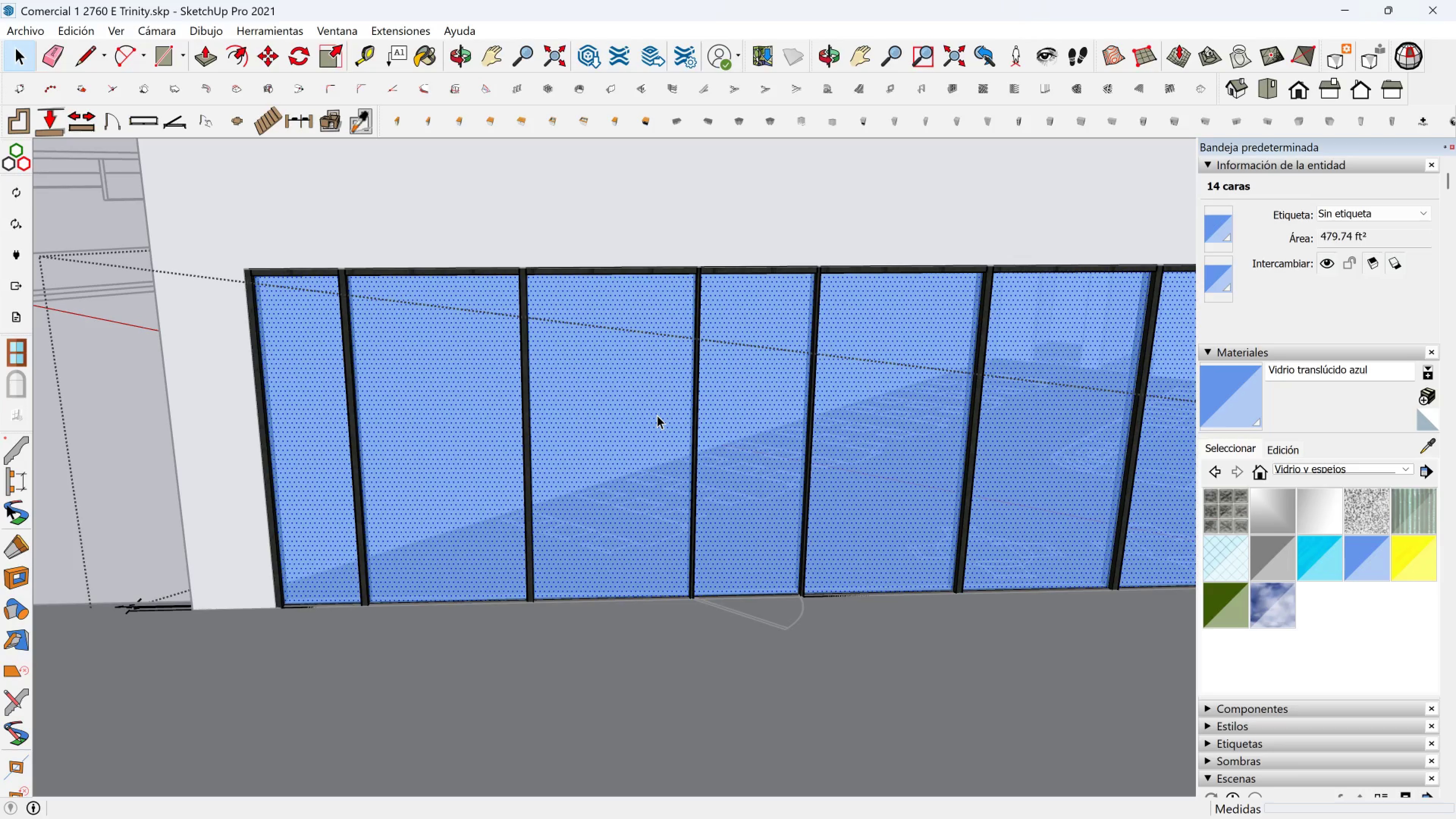 
scroll: coordinate [737, 561], scroll_direction: up, amount: 3.0
 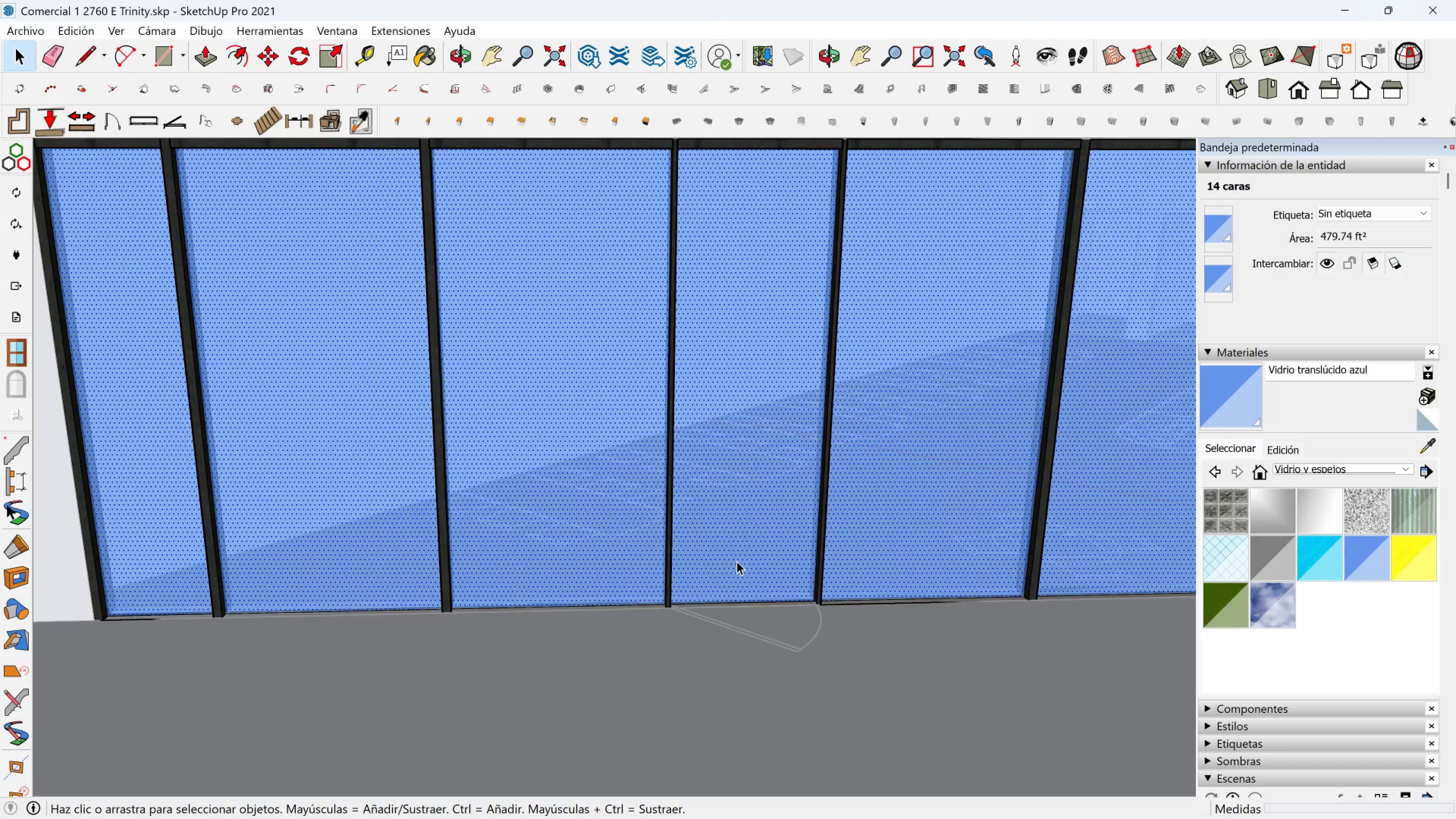 
key(Space)
 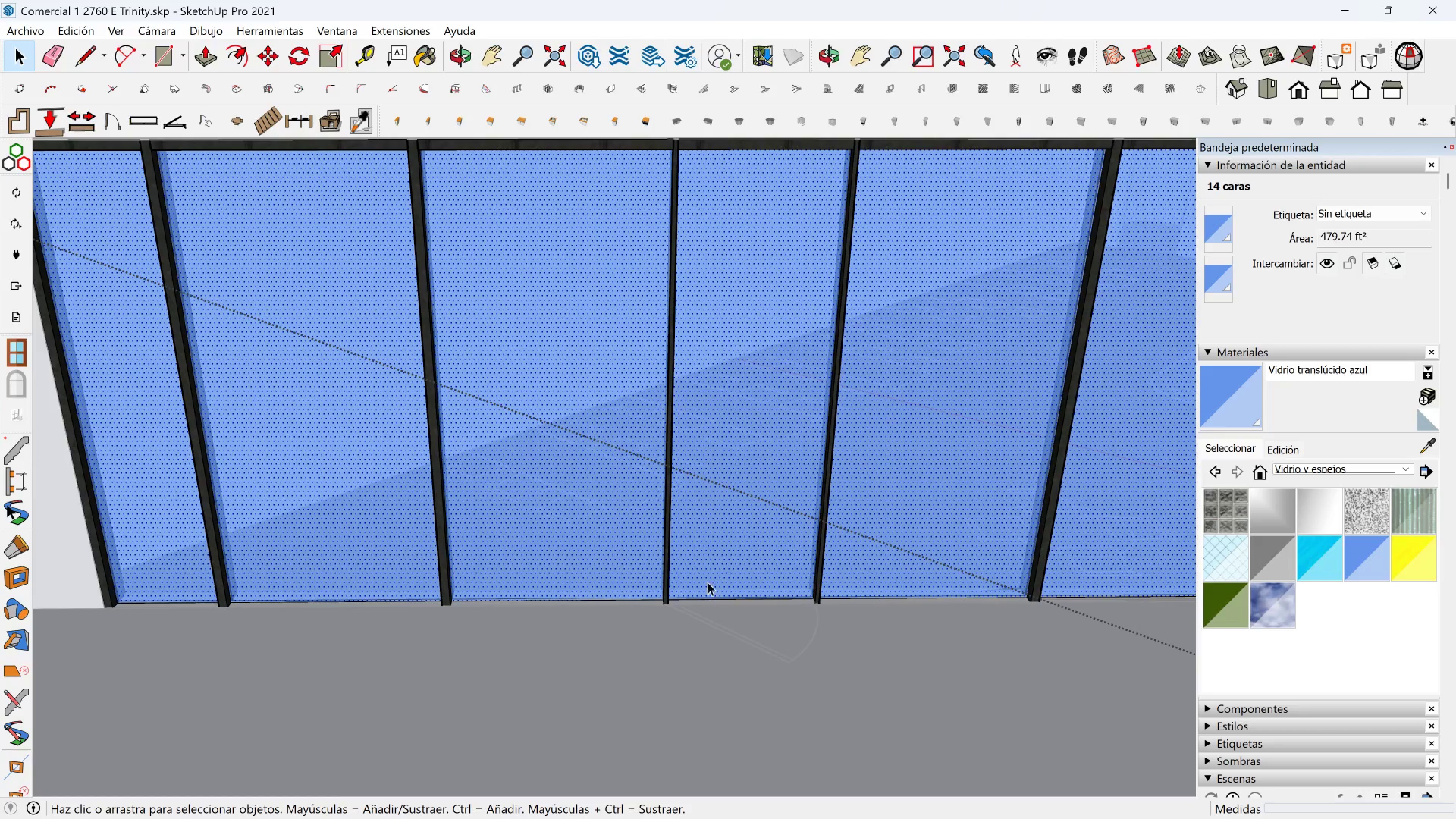 
scroll: coordinate [665, 347], scroll_direction: down, amount: 1.0
 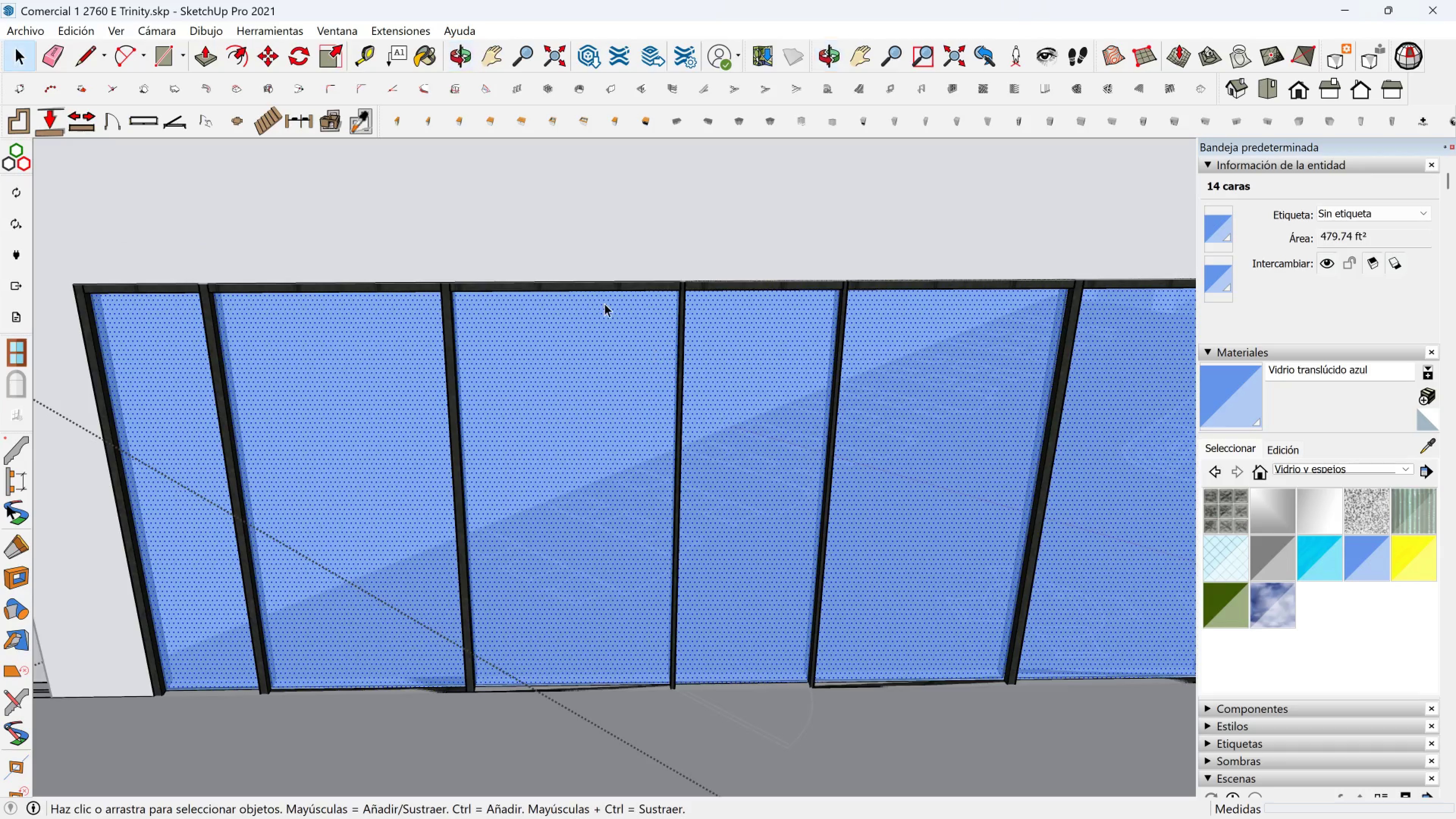 
key(Shift+ShiftLeft)
 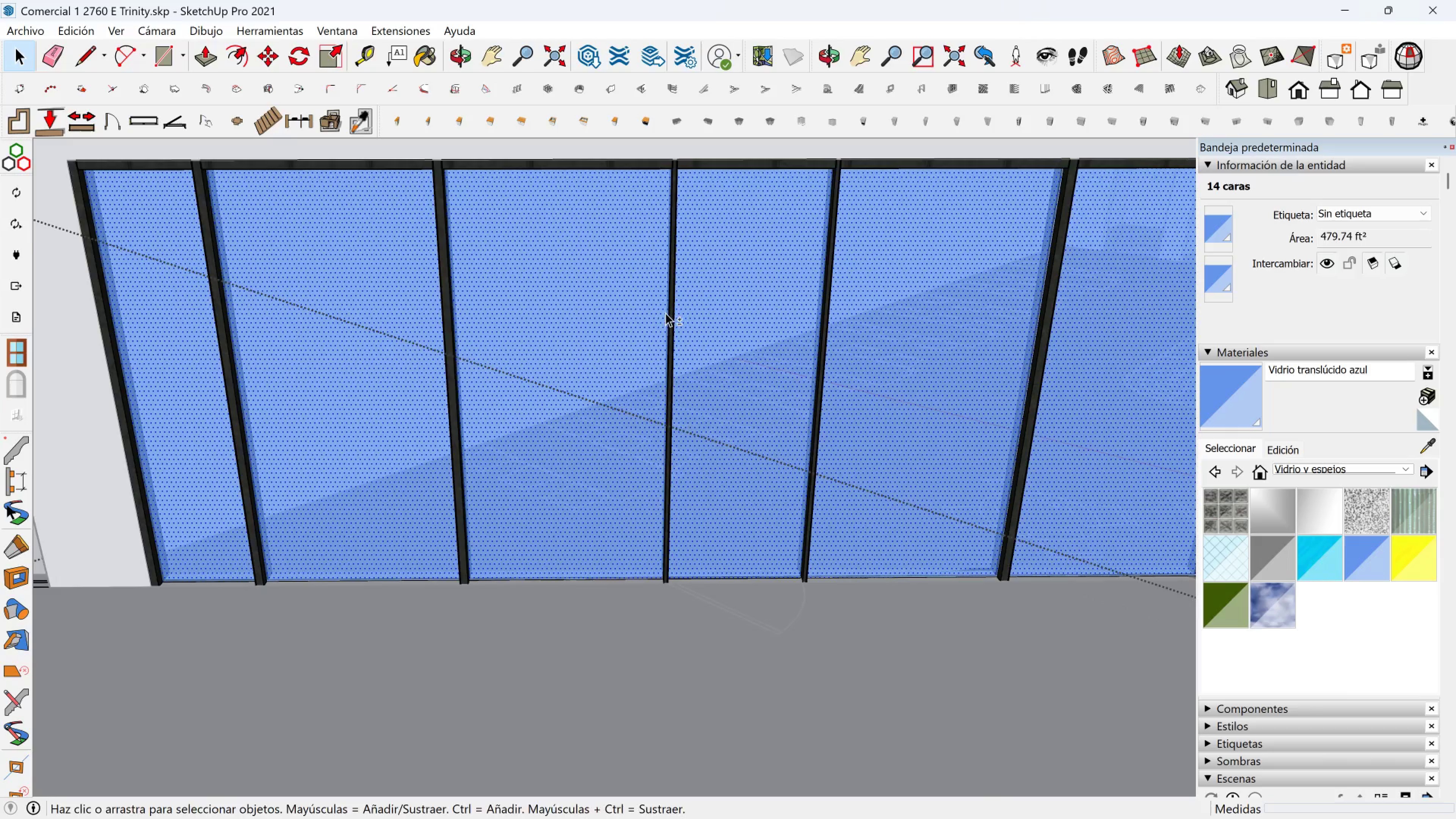 
scroll: coordinate [600, 293], scroll_direction: up, amount: 1.0
 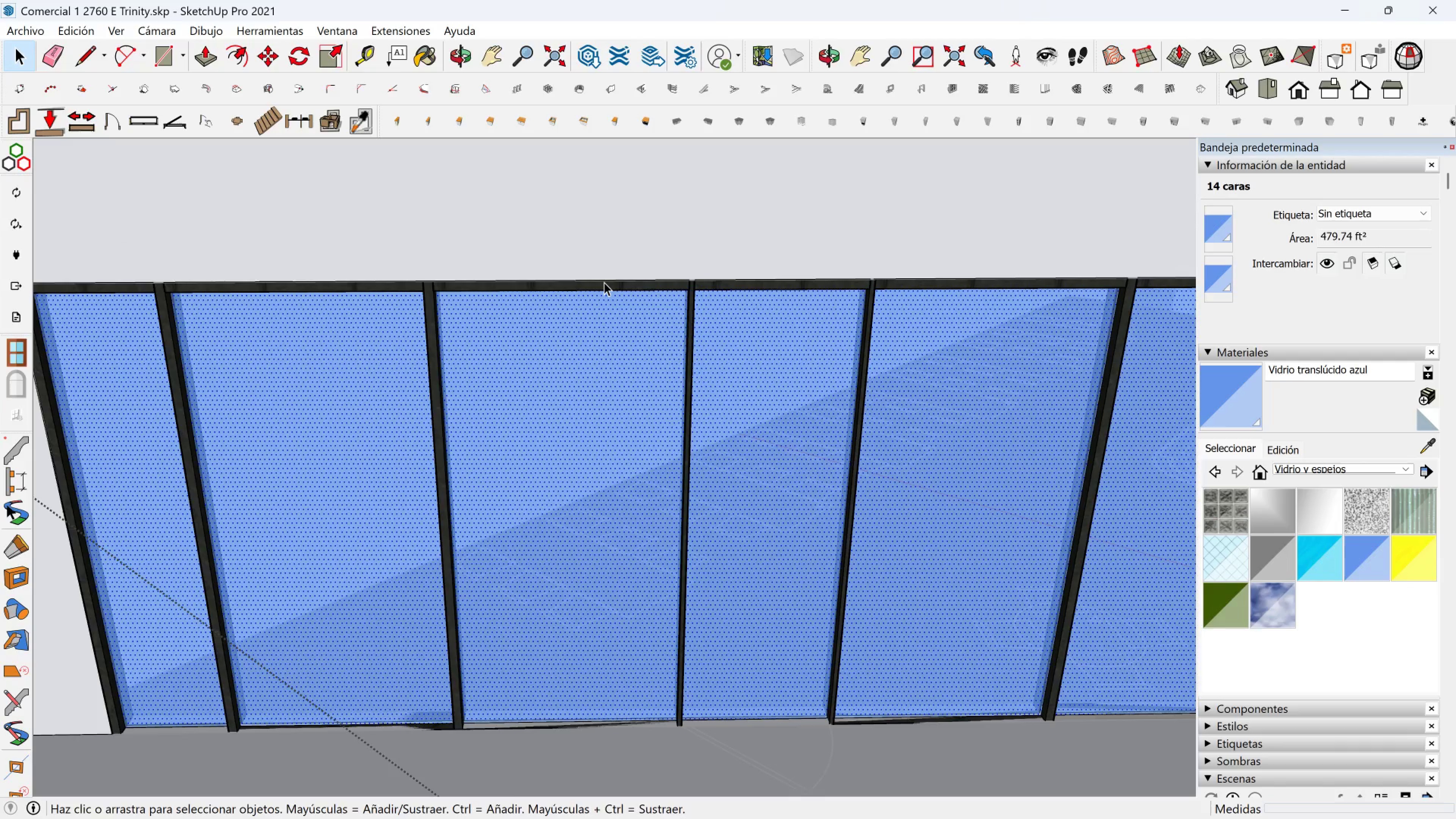 
left_click([604, 282])
 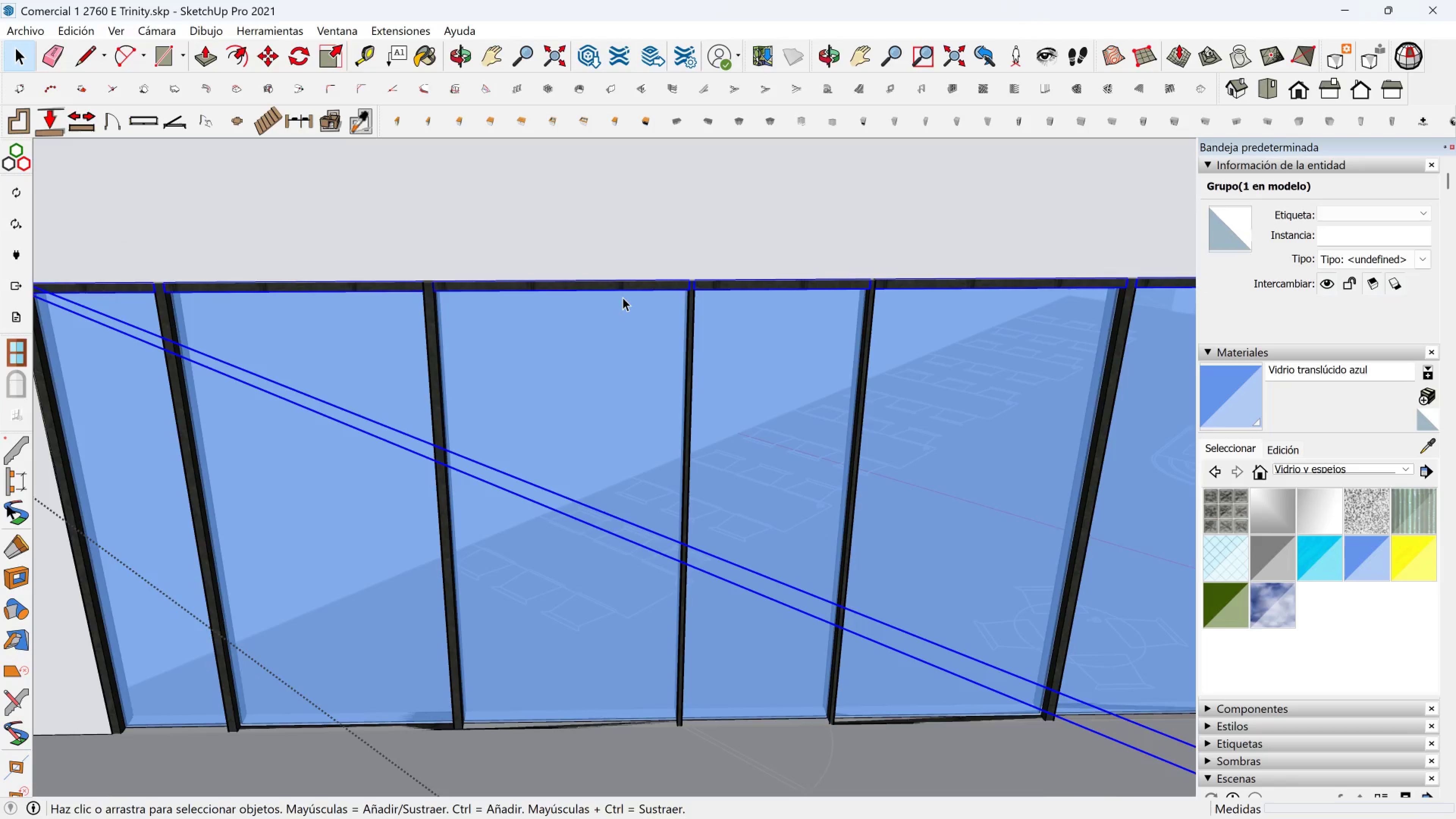 
scroll: coordinate [623, 297], scroll_direction: up, amount: 1.0
 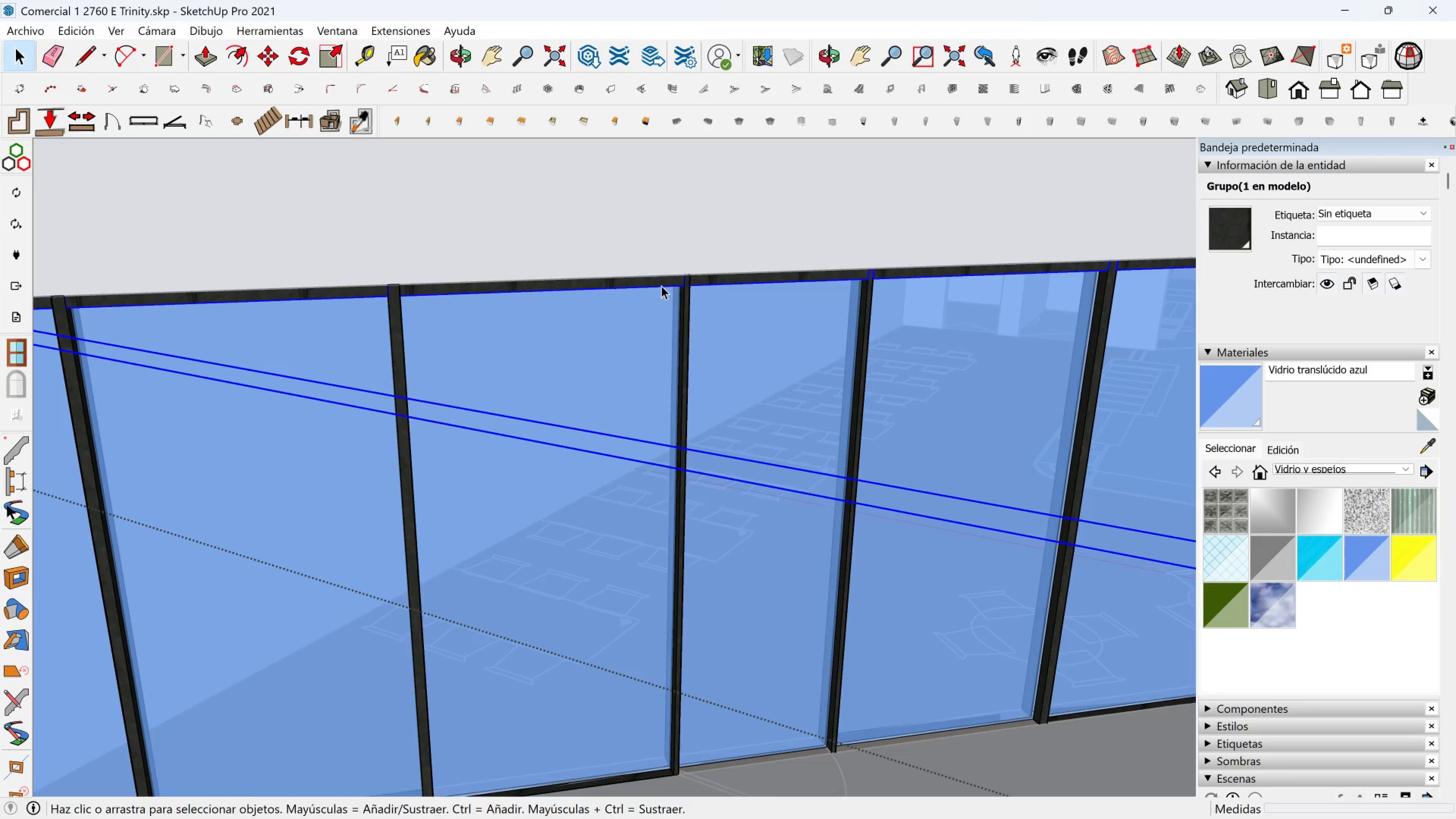 
hold_key(key=ShiftLeft, duration=0.32)
 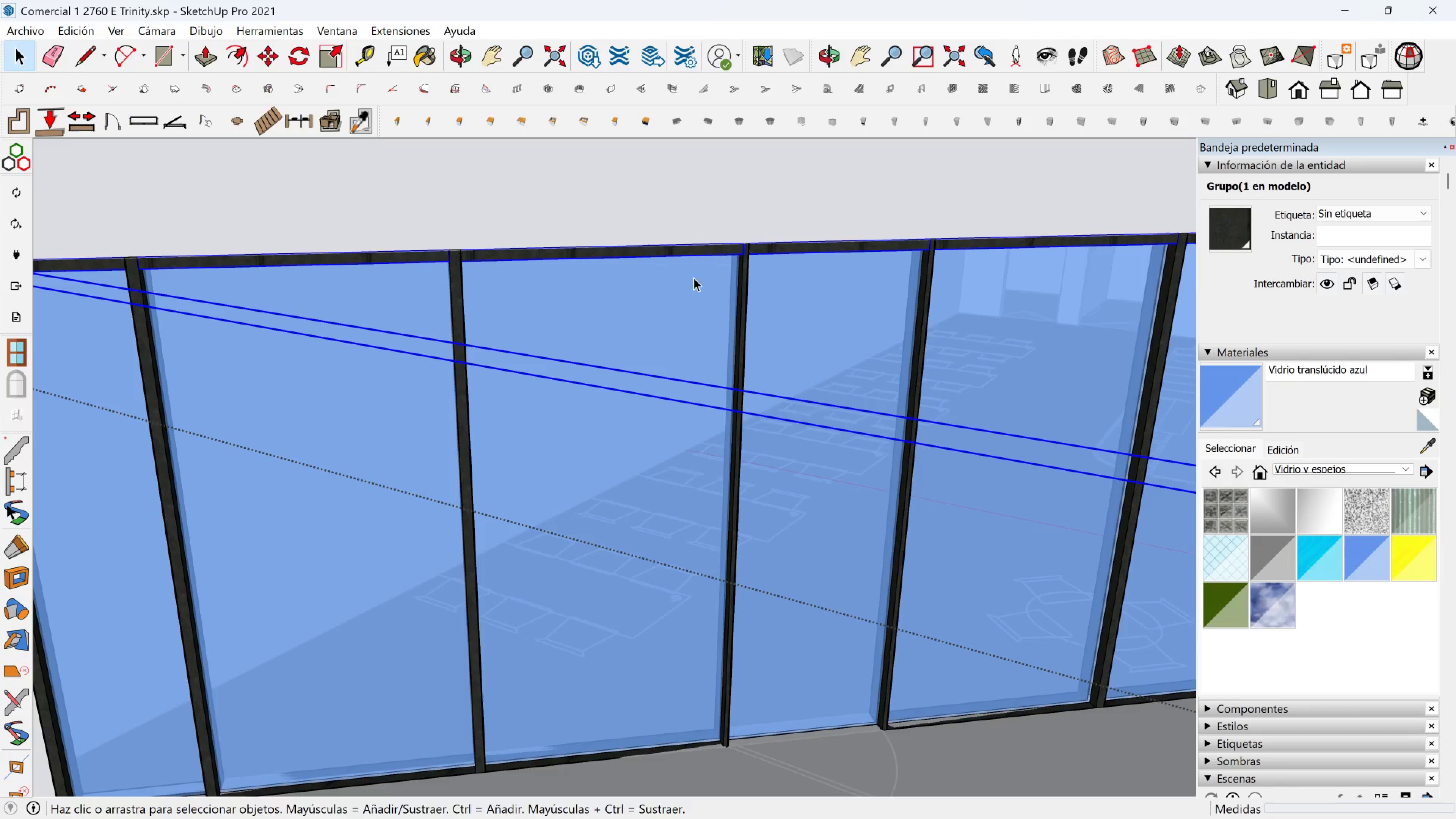 
key(M)
 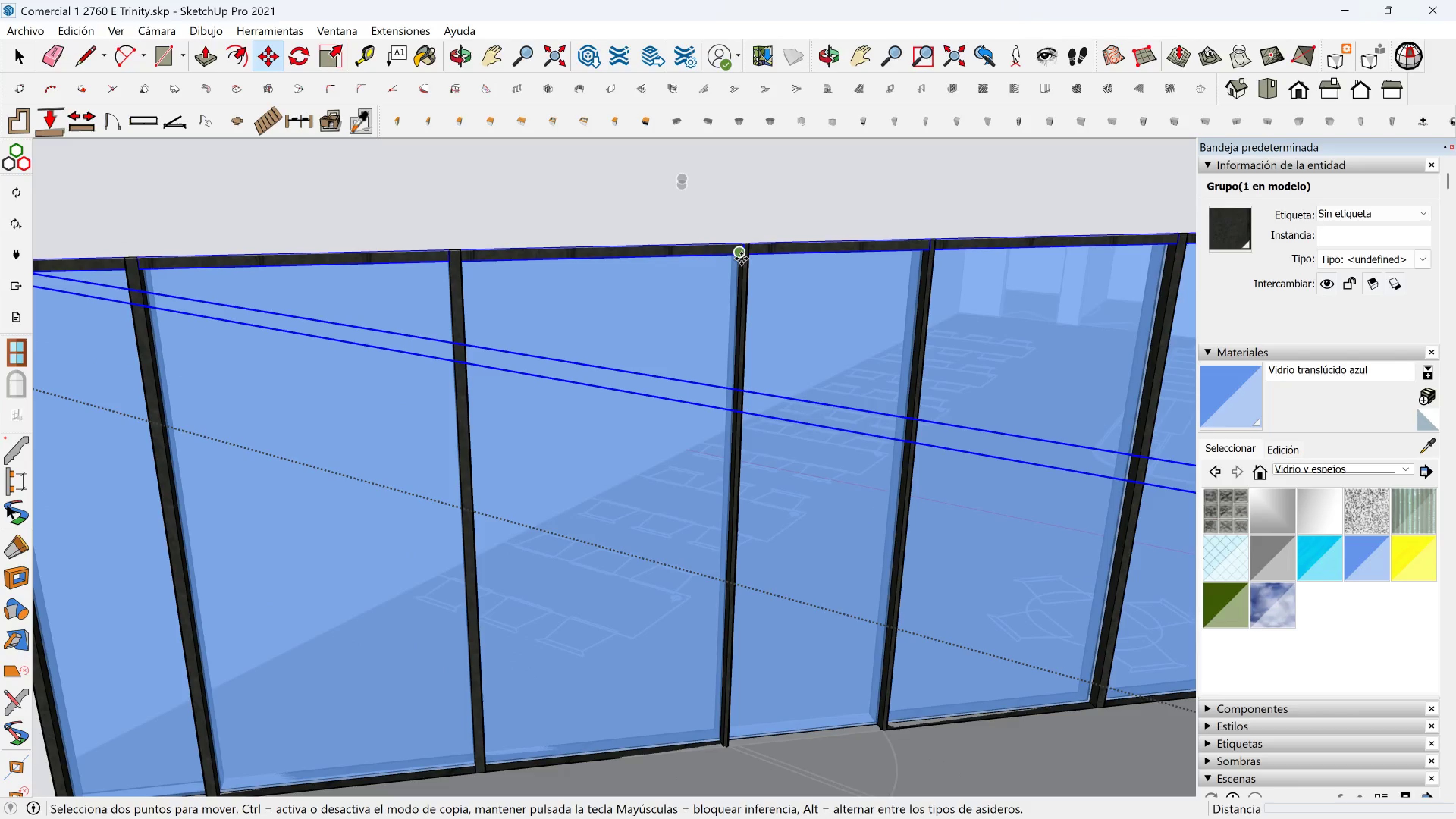 
scroll: coordinate [738, 259], scroll_direction: up, amount: 4.0
 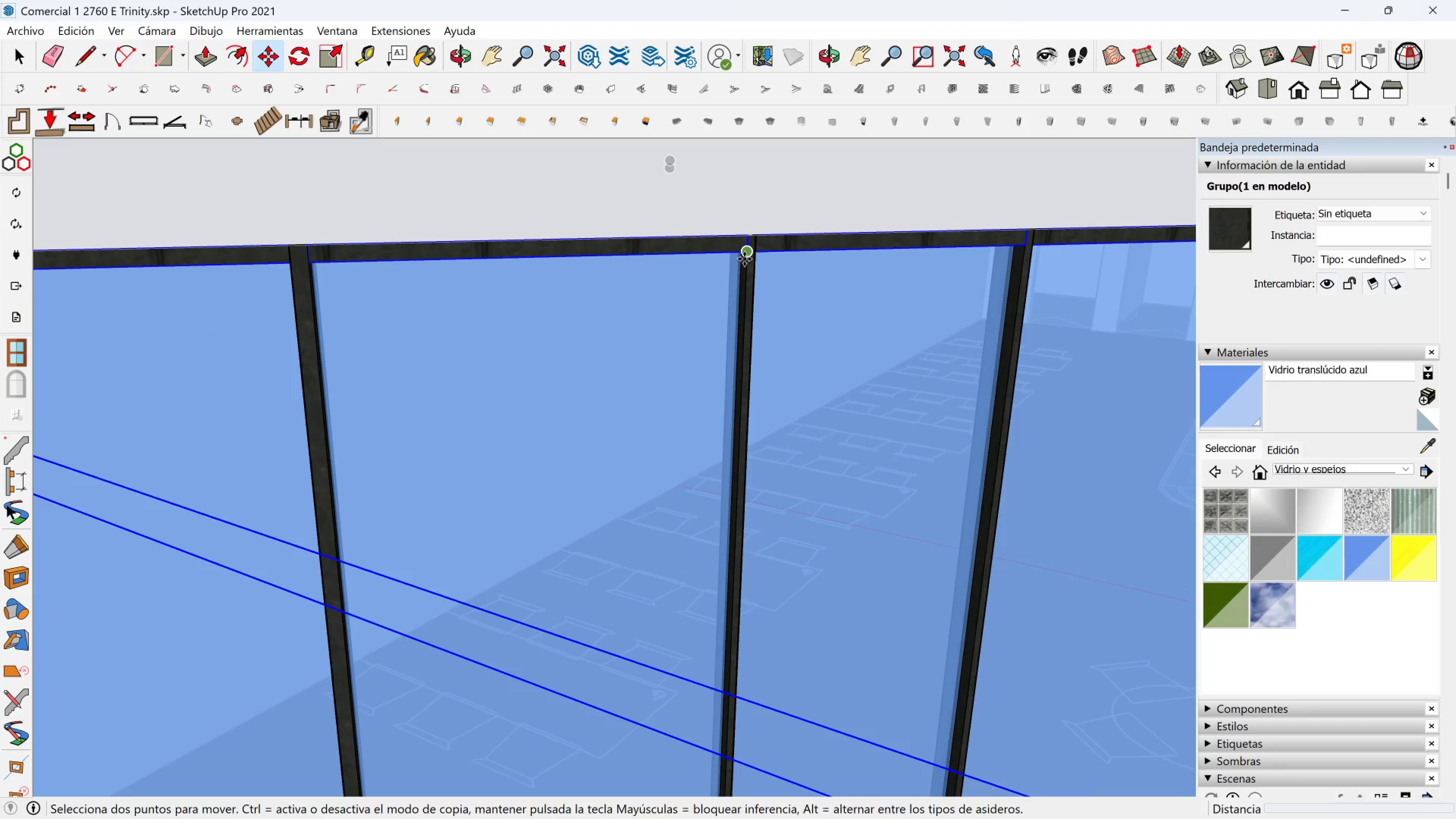 
left_click([744, 259])
 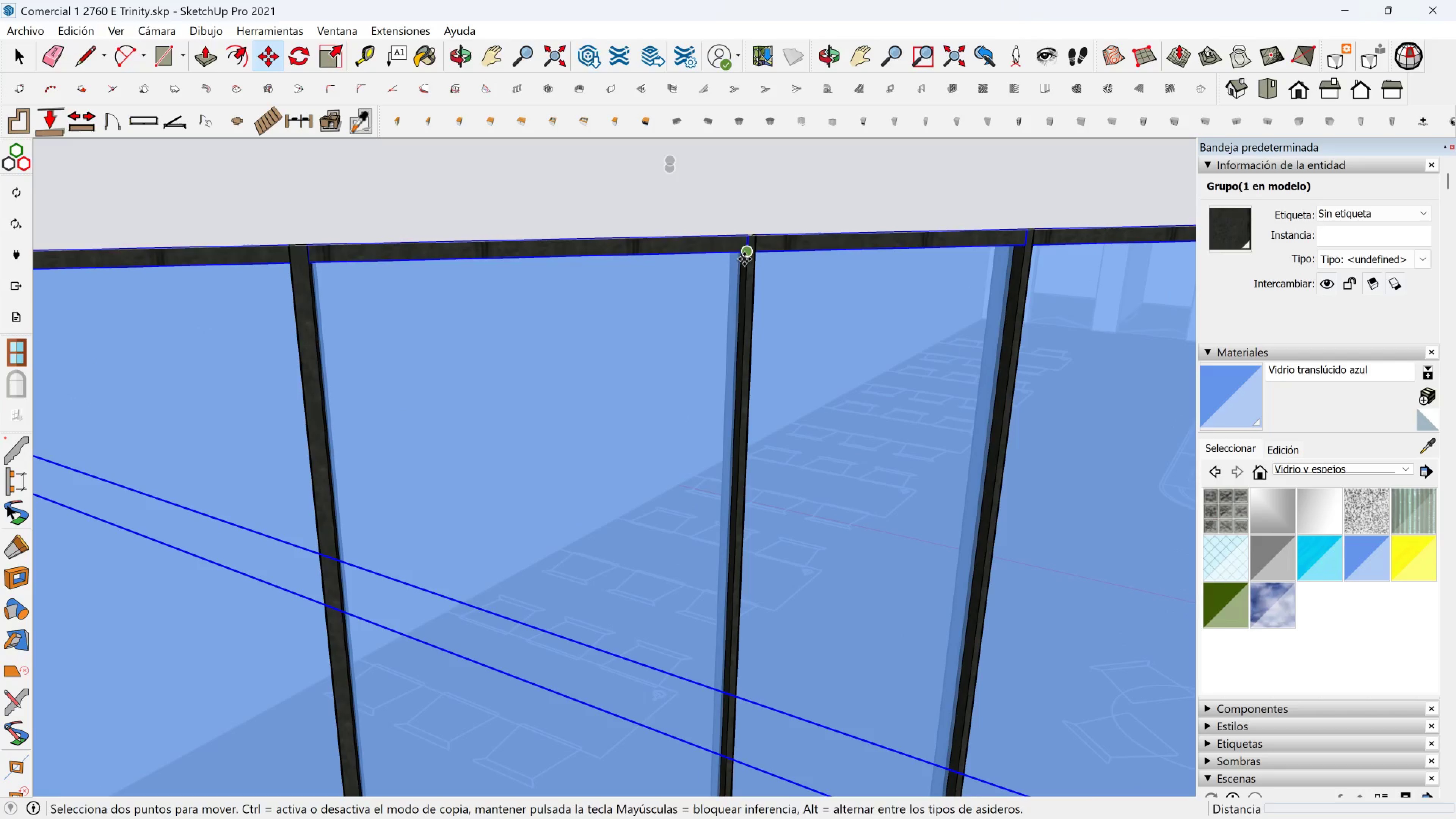 
key(Control+ControlLeft)
 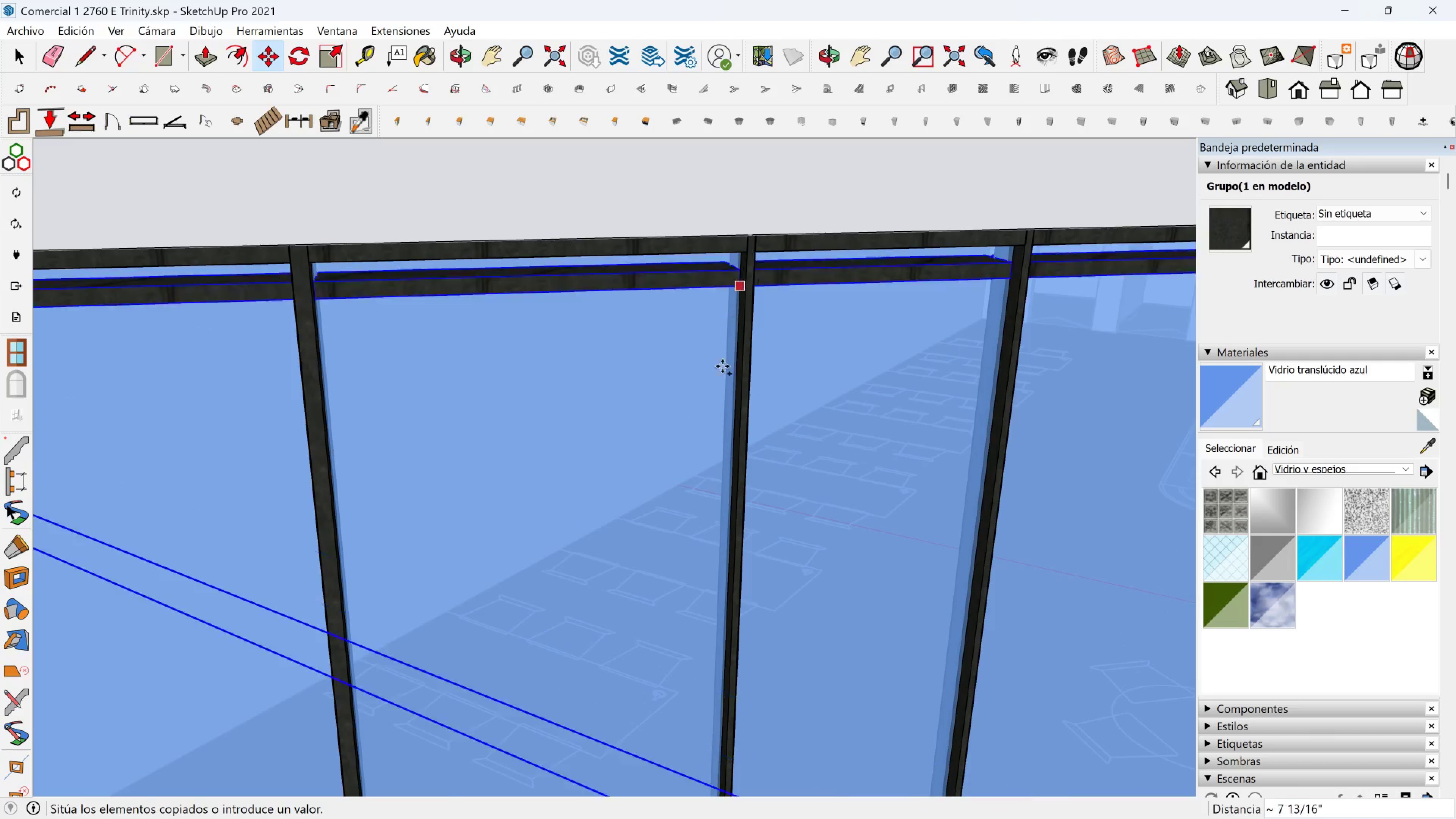 
scroll: coordinate [721, 408], scroll_direction: down, amount: 1.0
 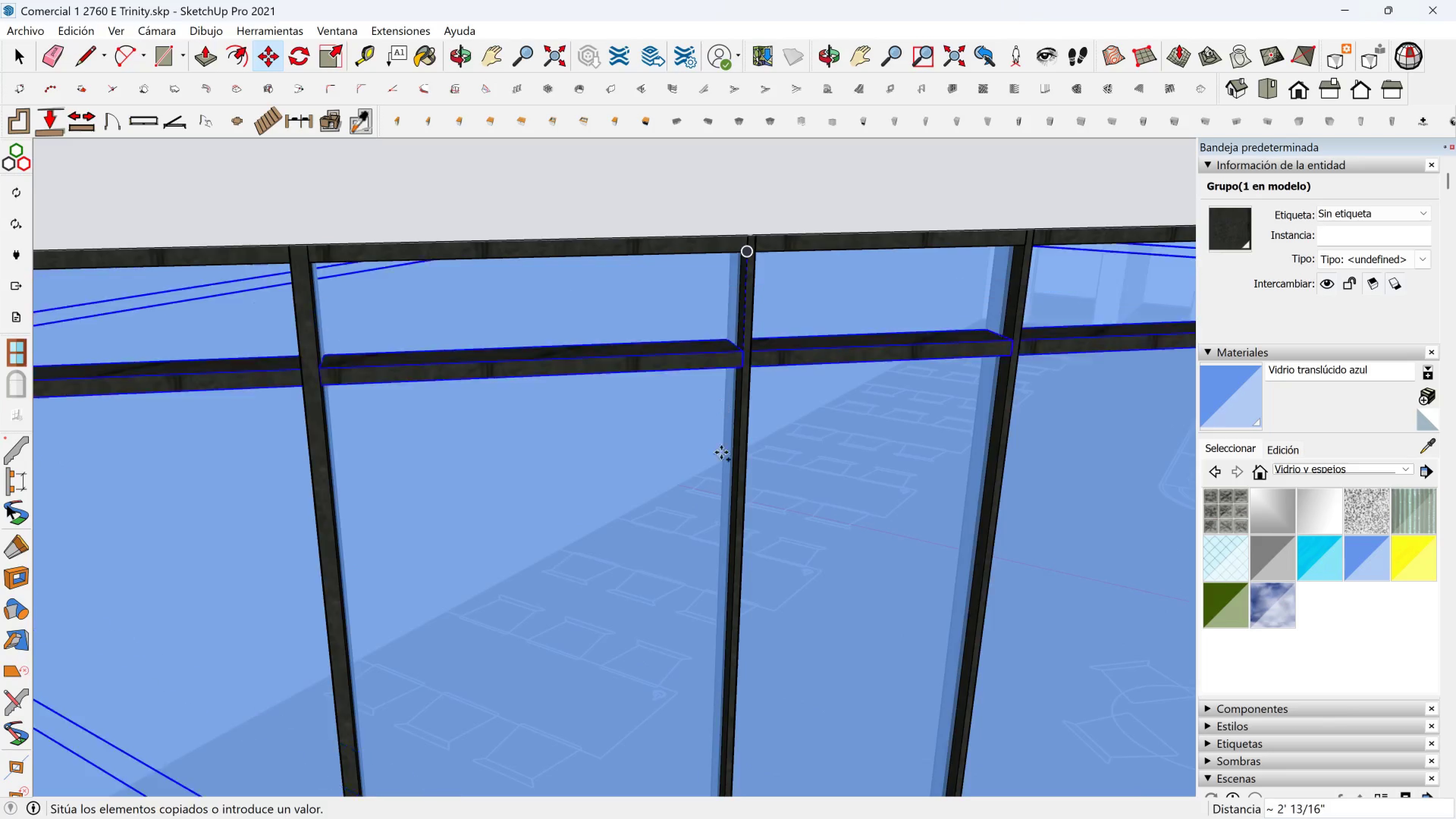 
hold_key(key=ShiftLeft, duration=0.52)
 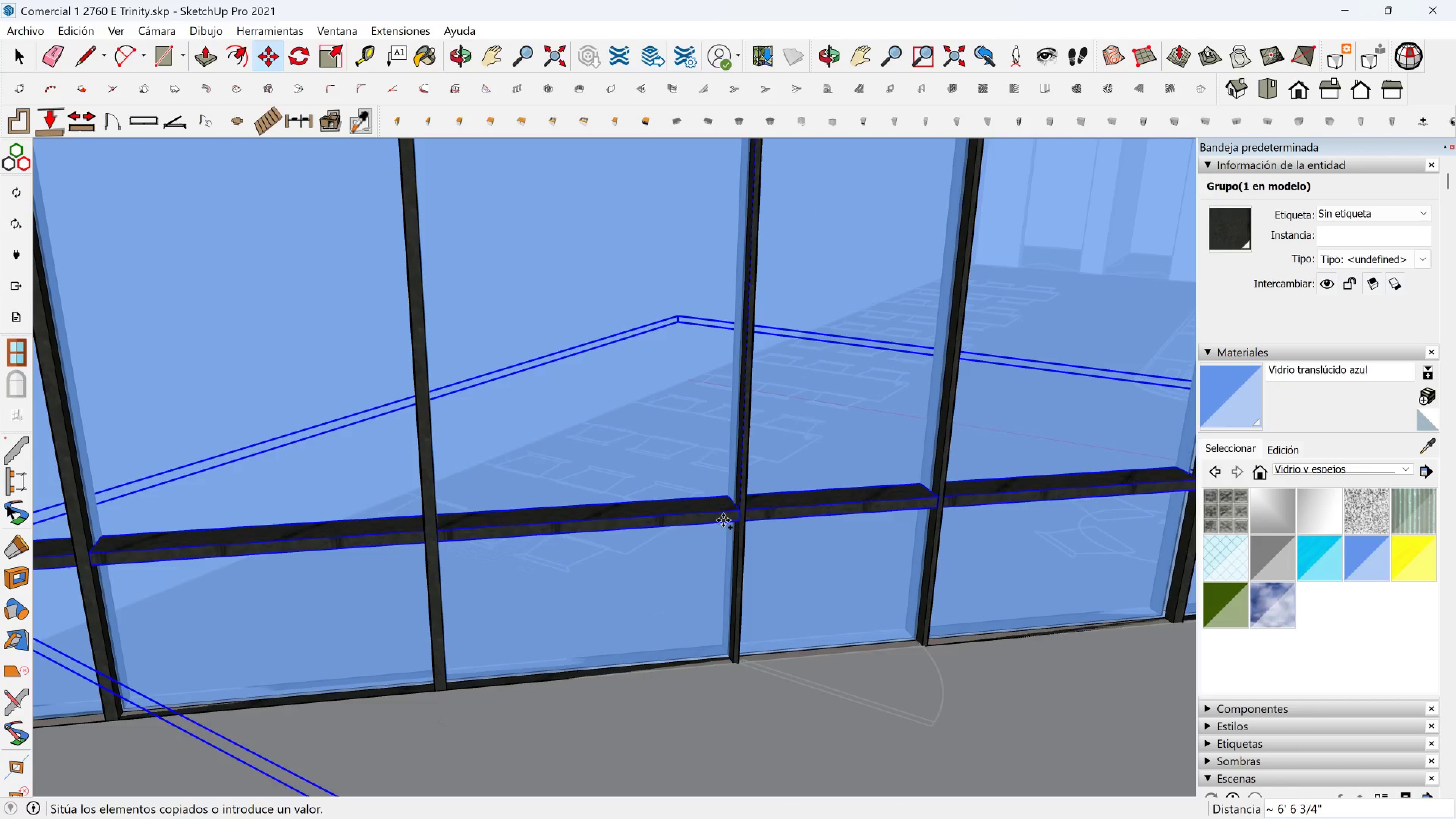 
hold_key(key=ShiftLeft, duration=1.46)
left_click([723, 670])
 